 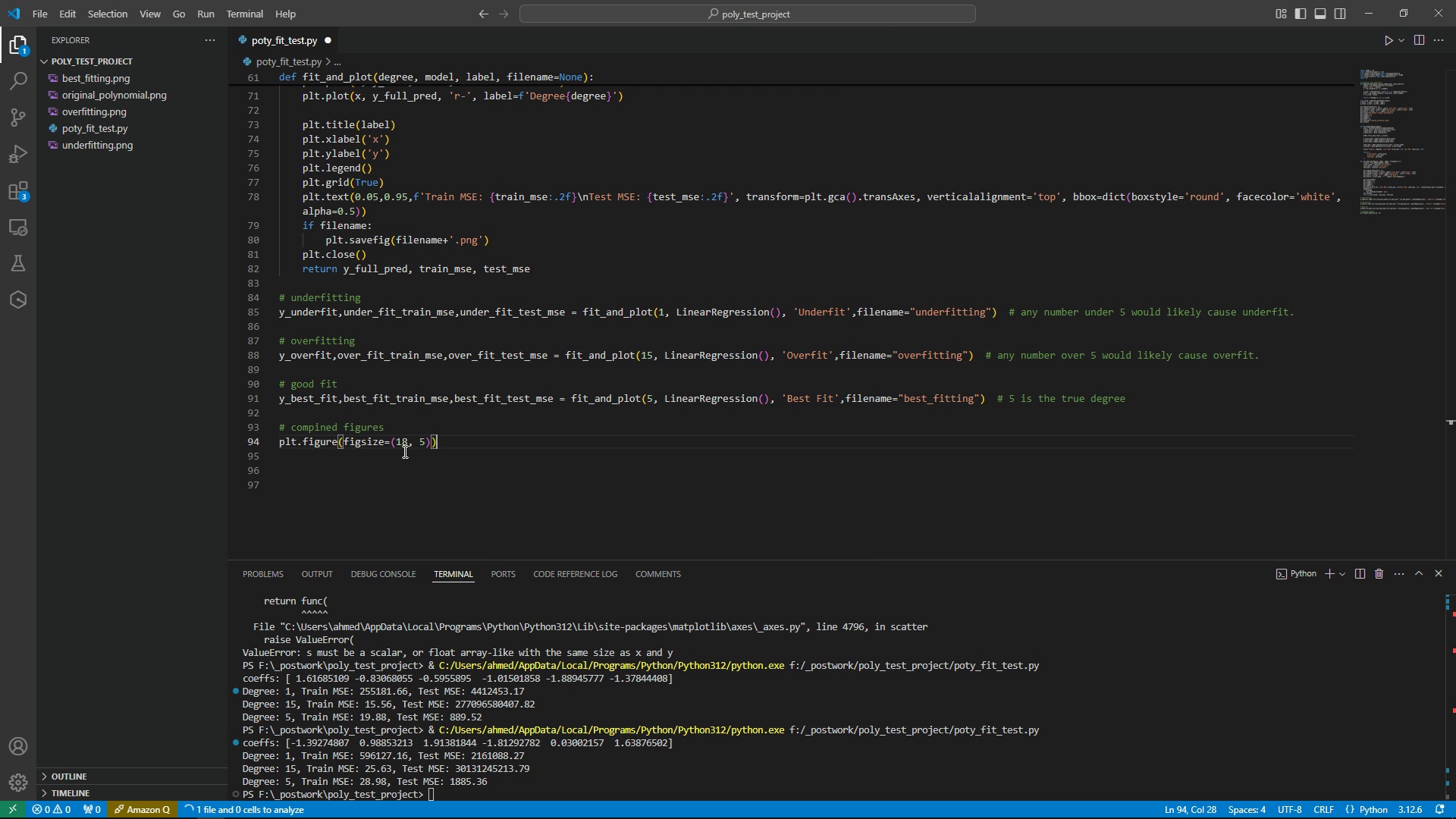 
key(ArrowLeft)
 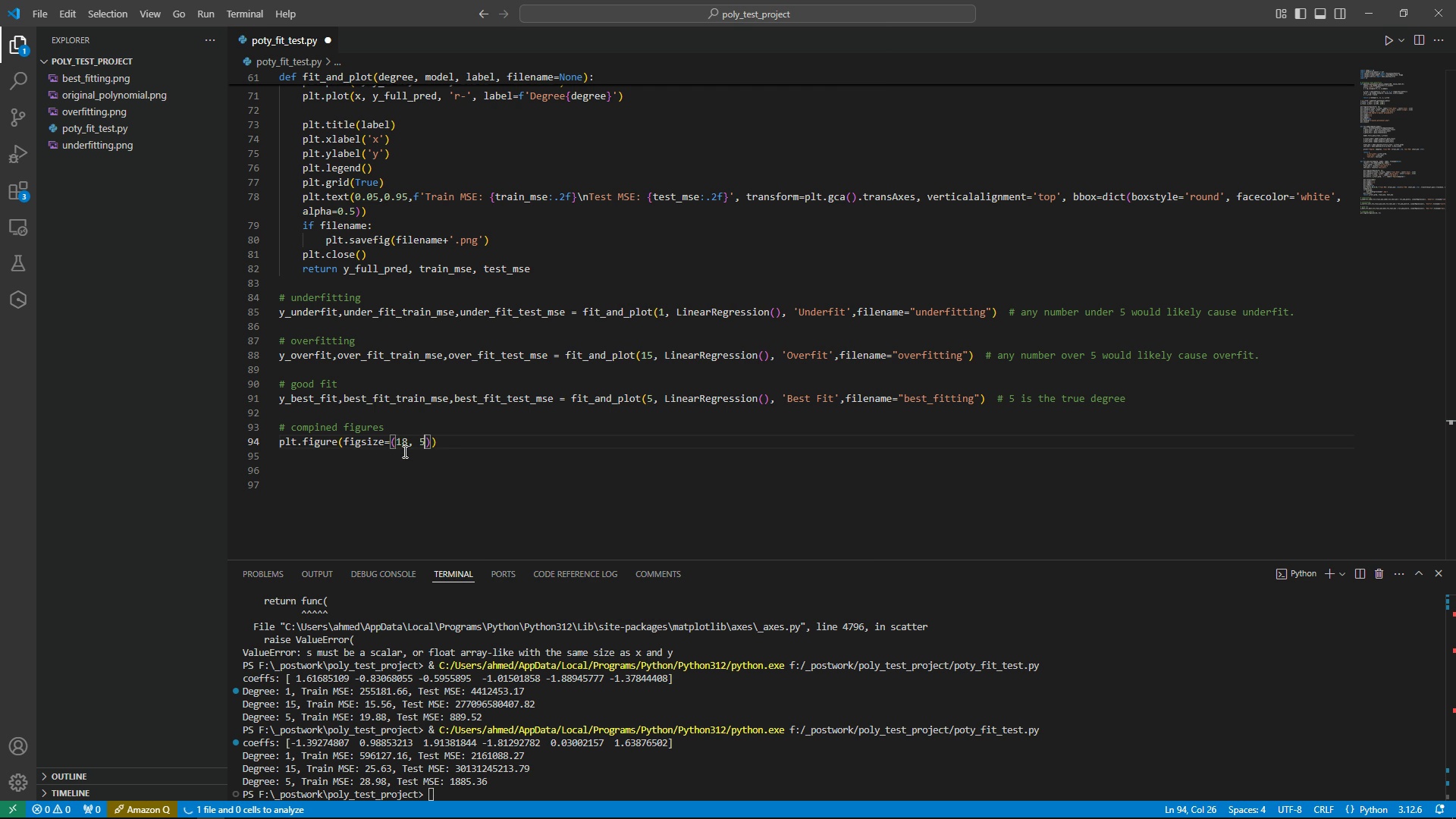 
key(ArrowLeft)
 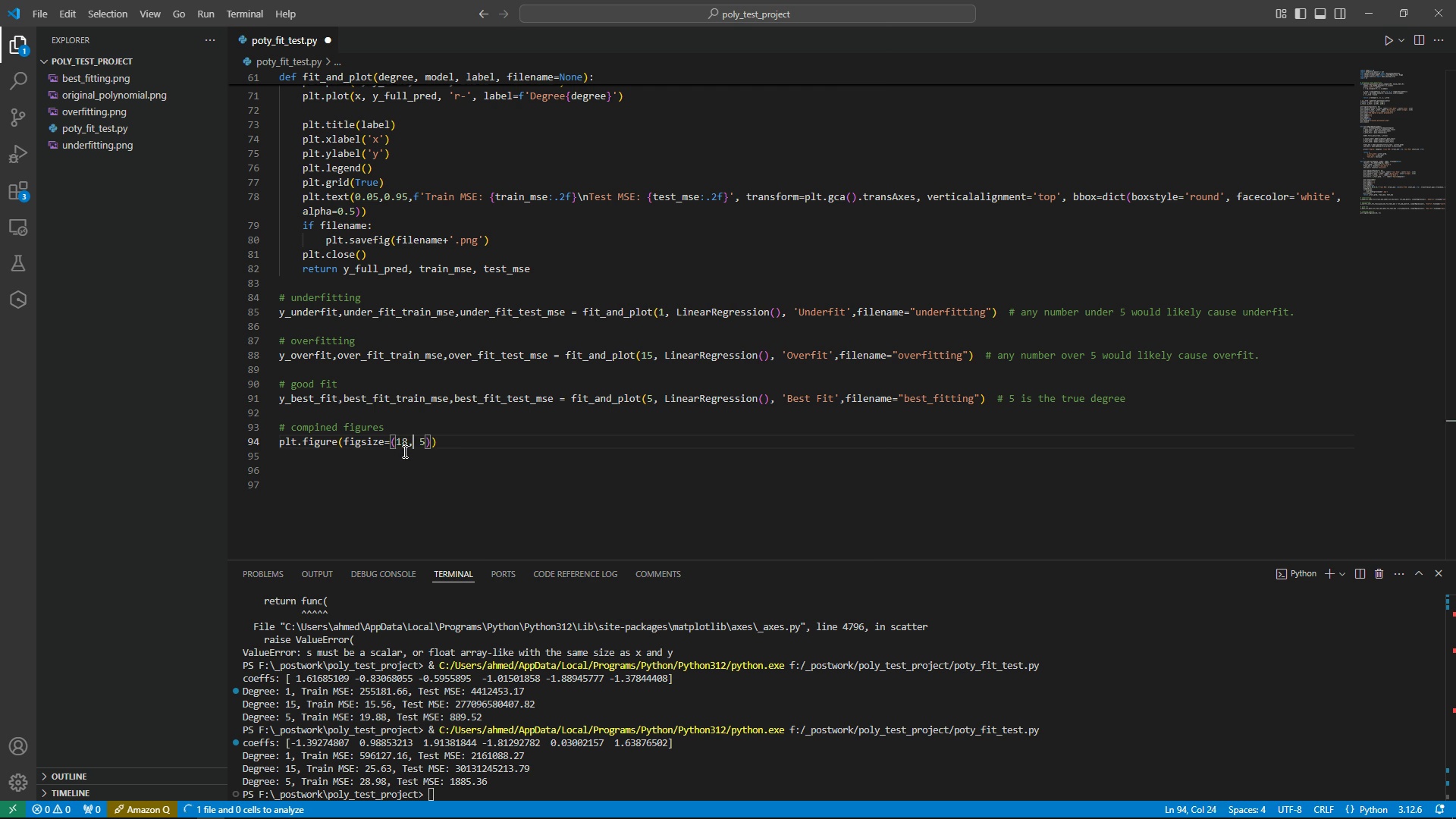 
key(ArrowLeft)
 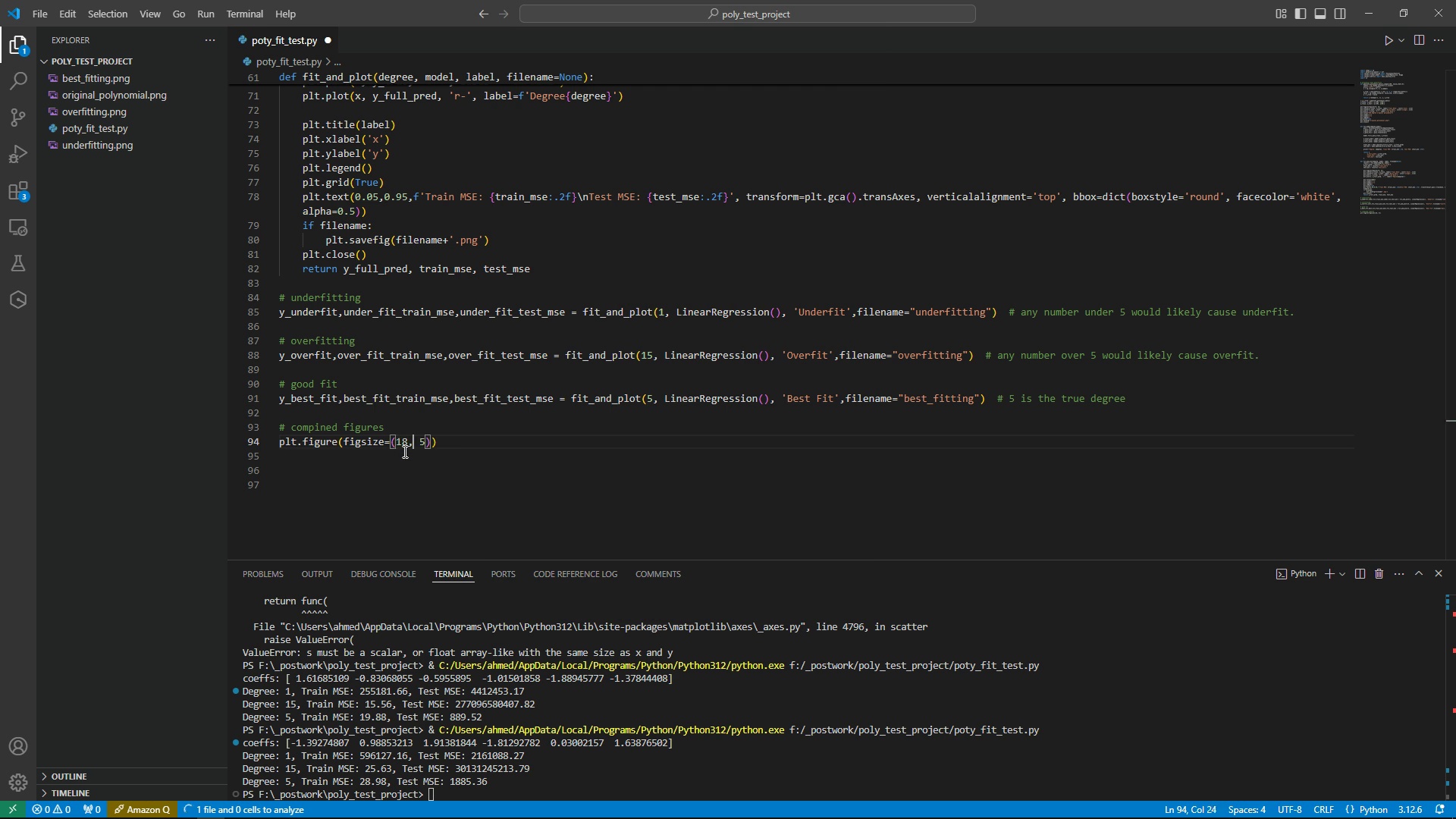 
key(ArrowLeft)
 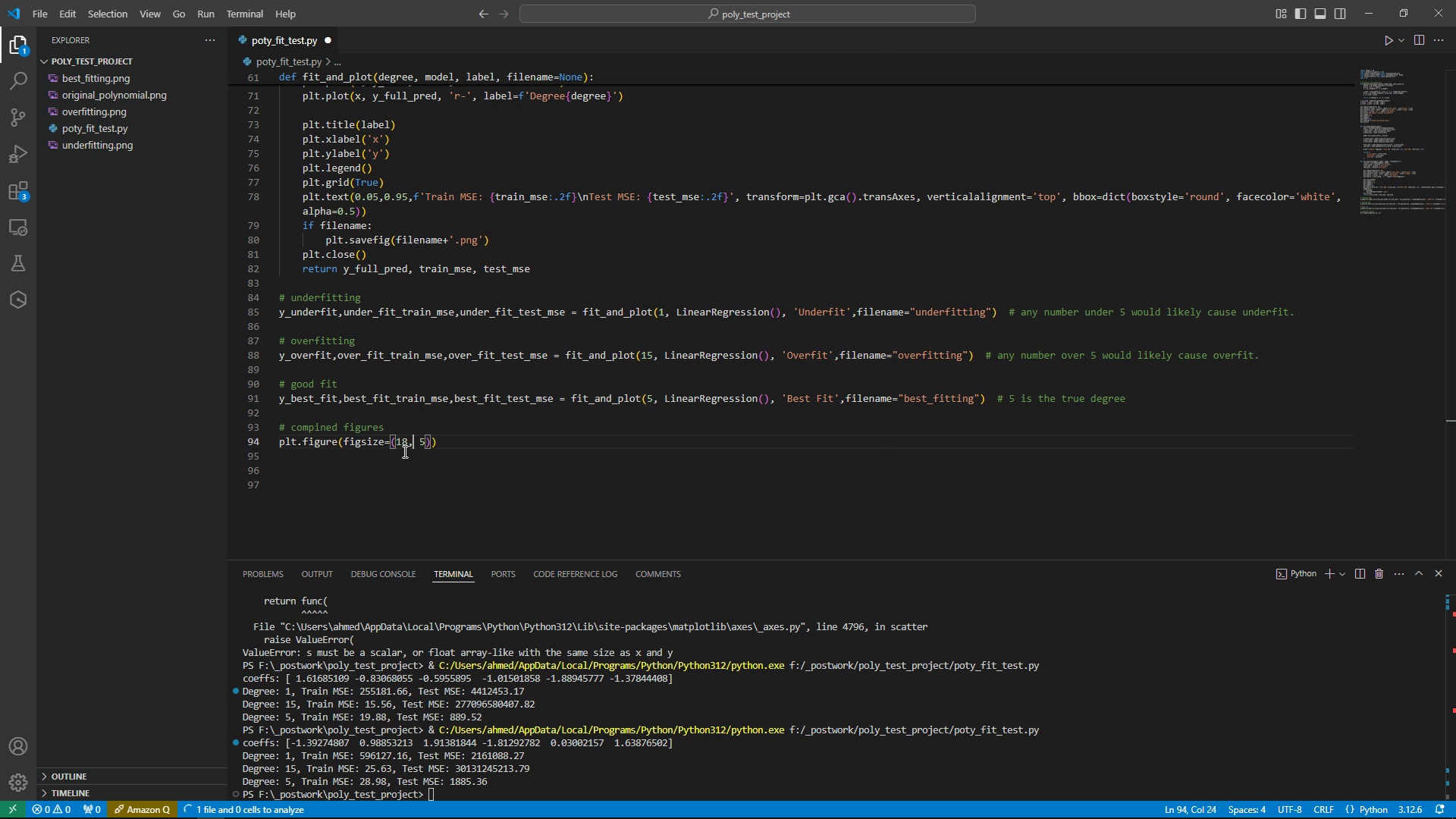 
key(ArrowLeft)
 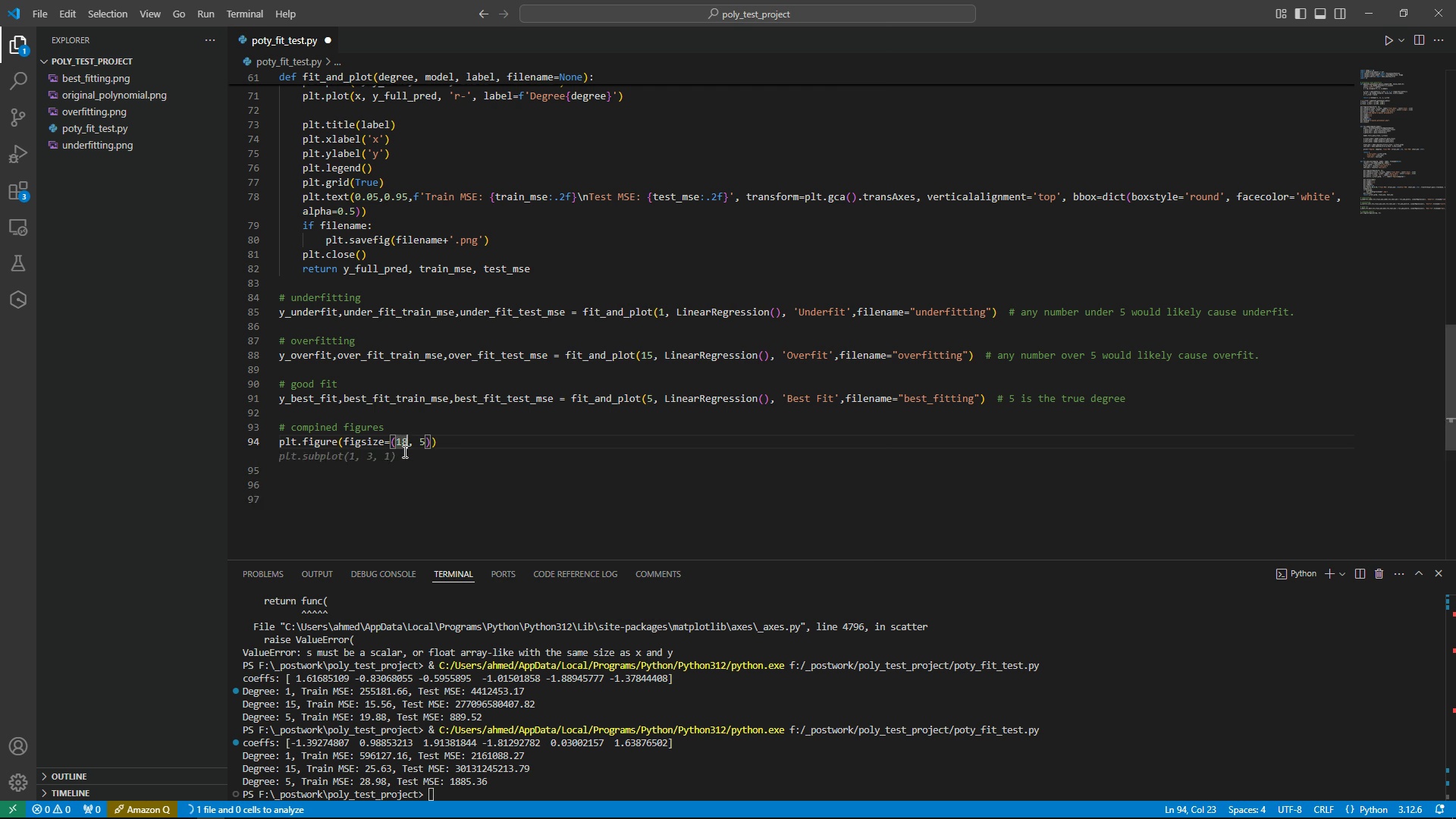 
key(ArrowLeft)
 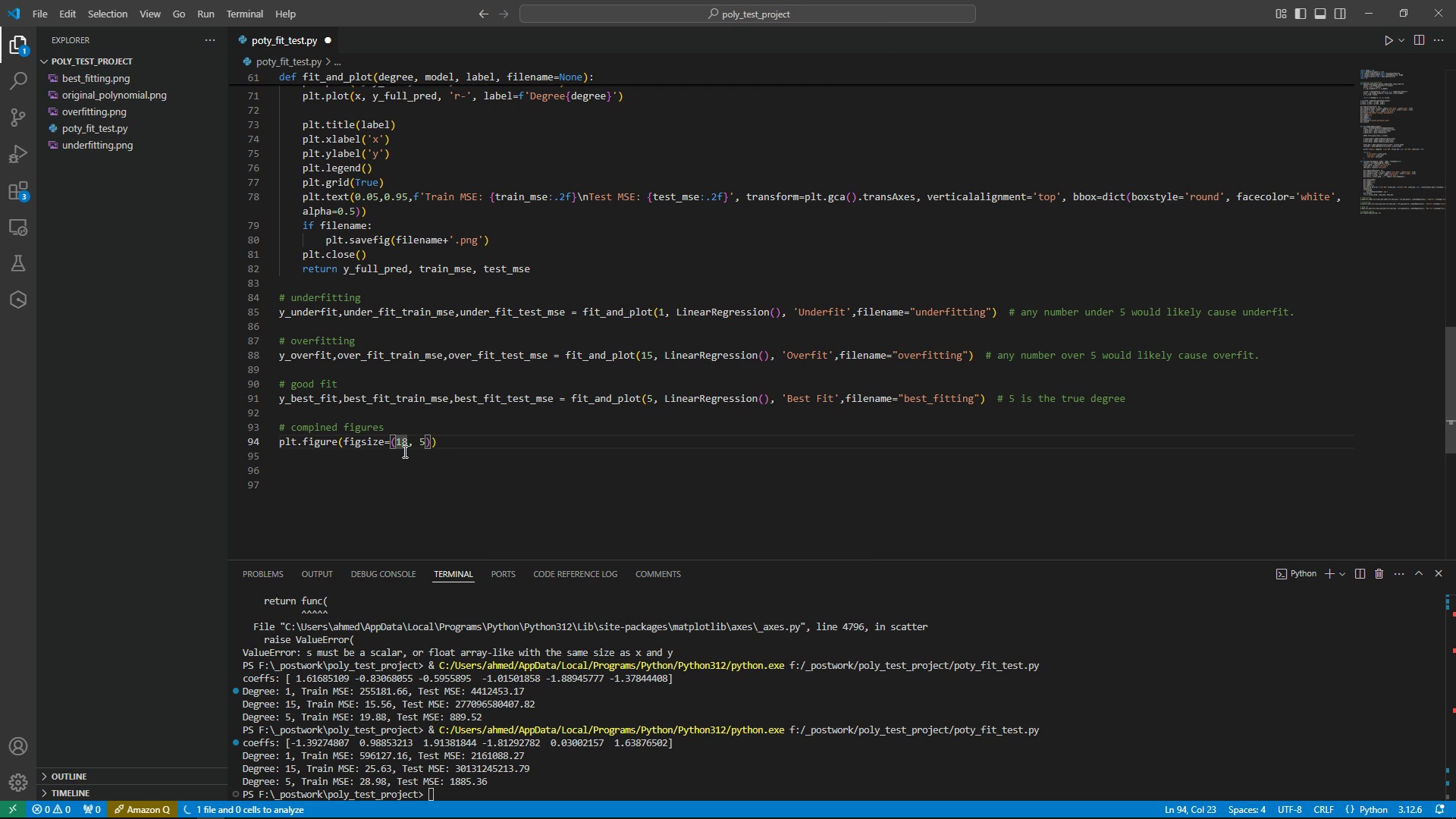 
key(Backspace)
 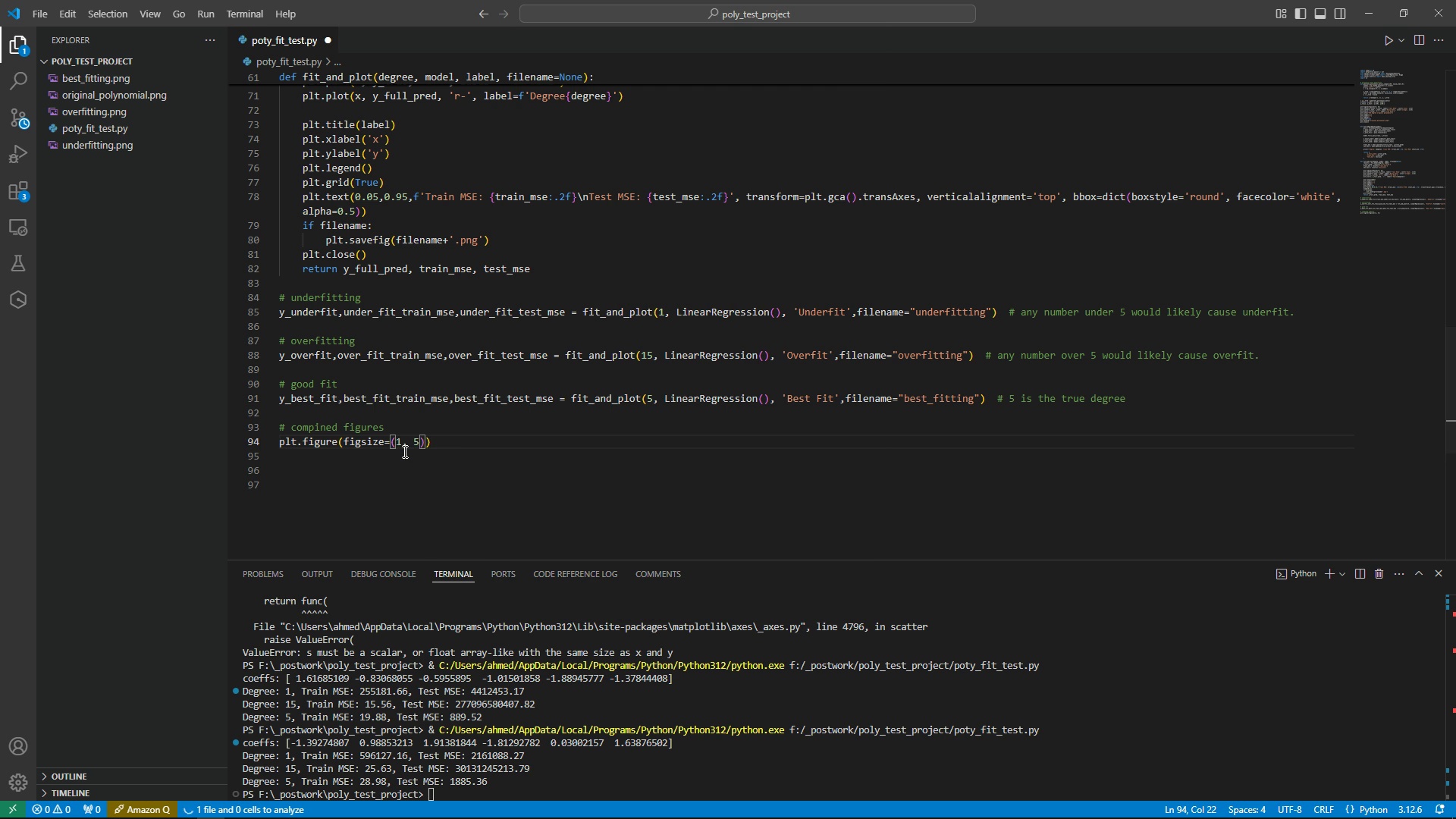 
key(Backspace)
 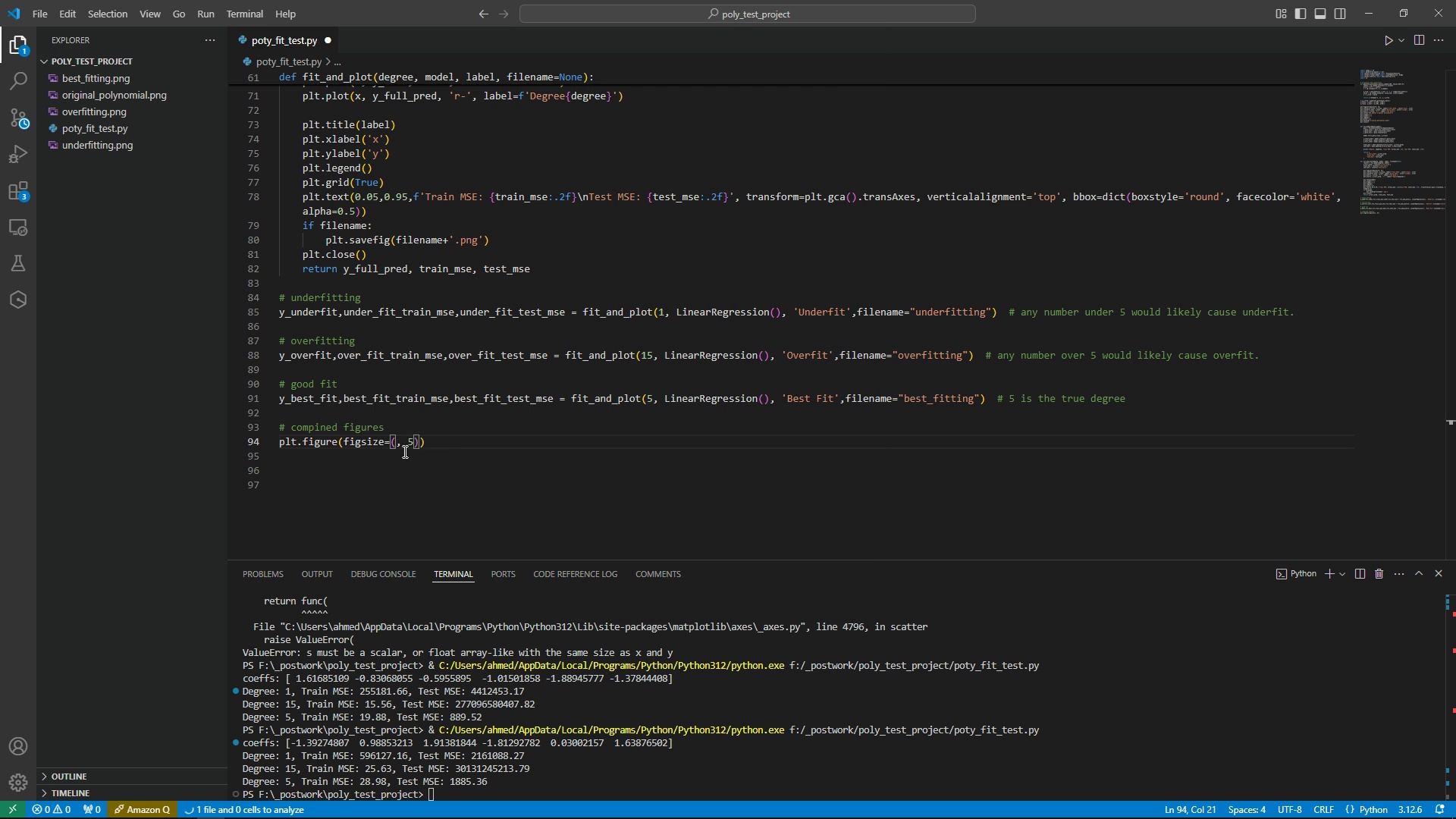 
key(8)
 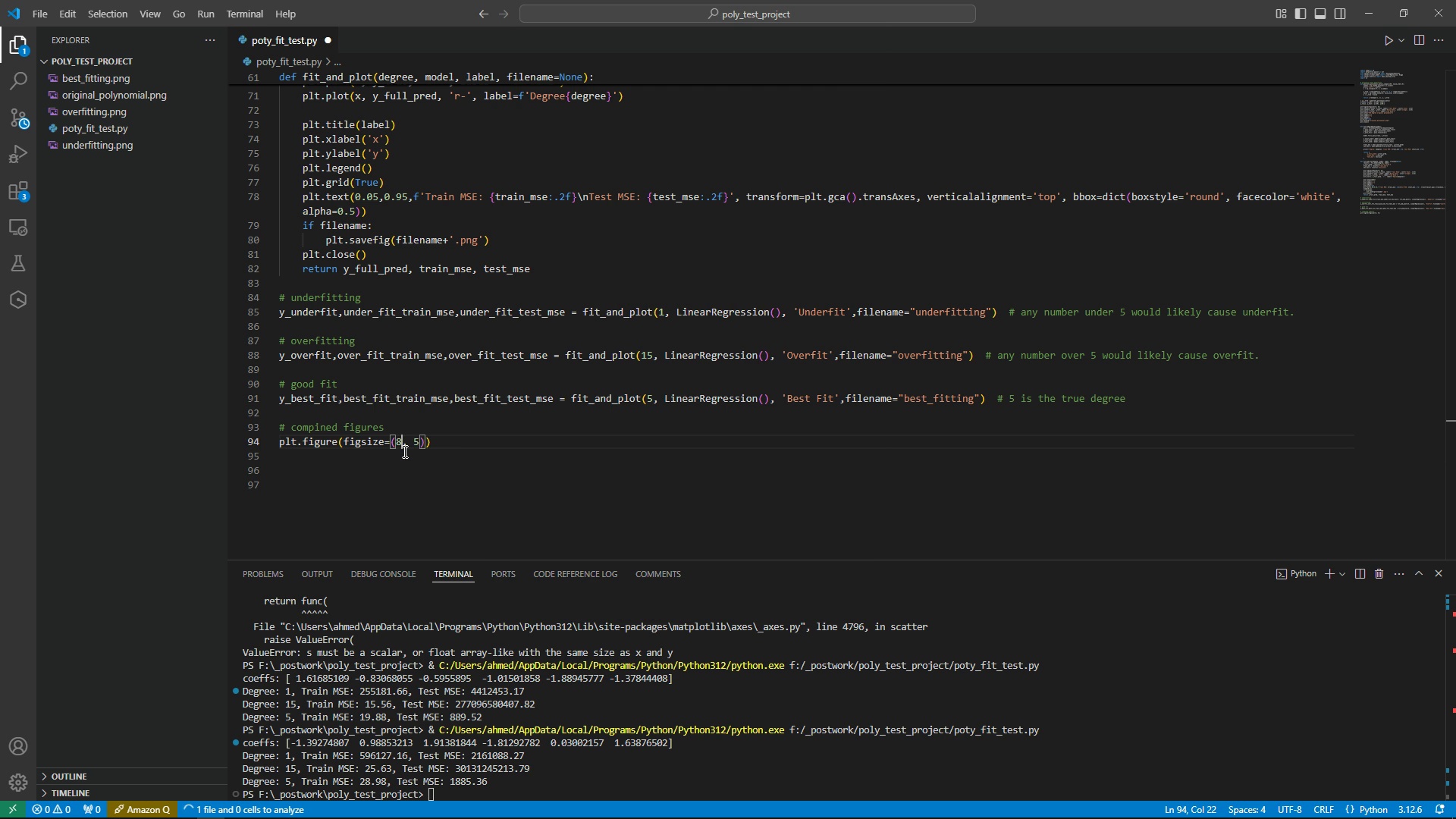 
key(End)
 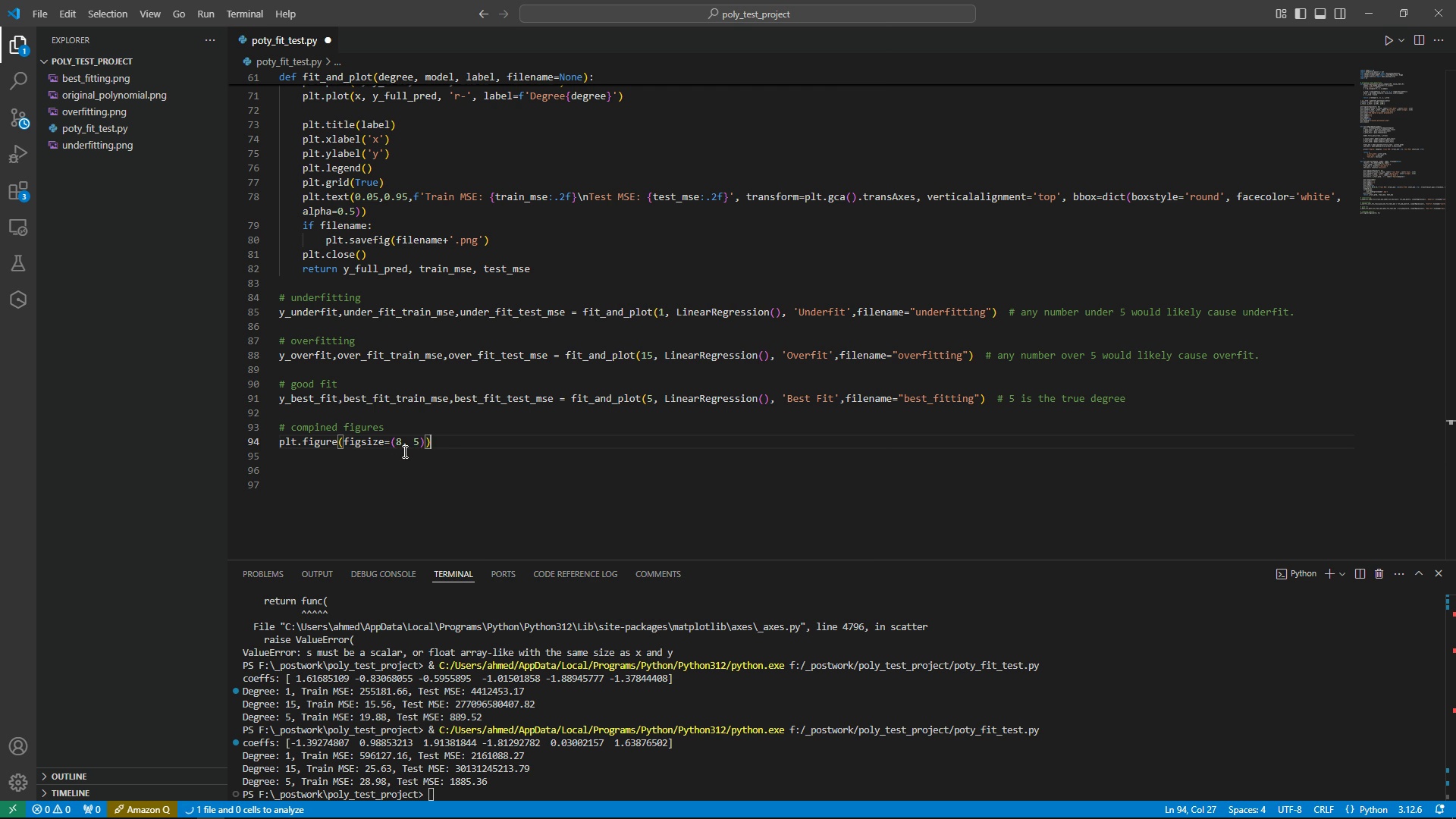 
key(Enter)
 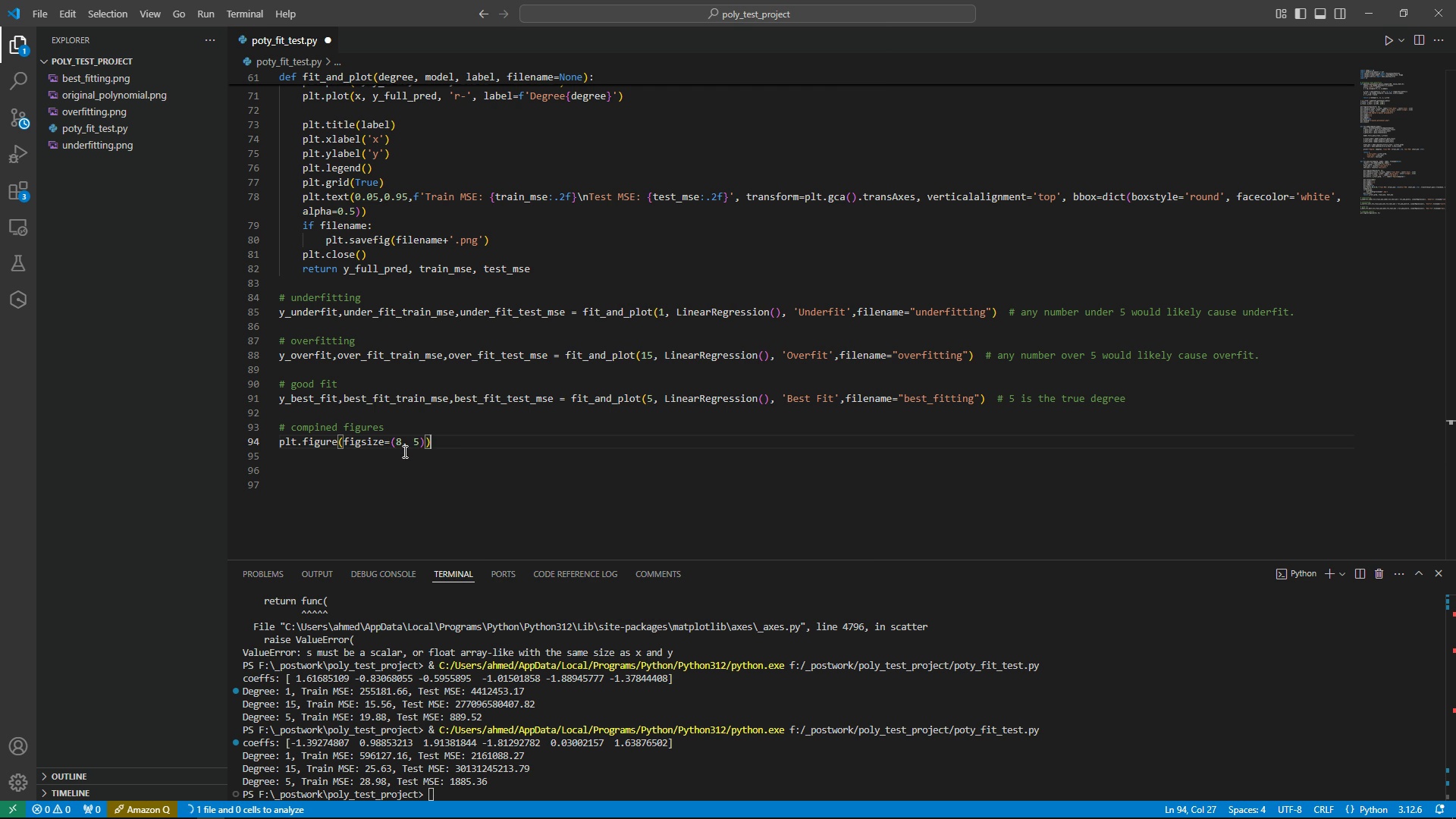 
key(Enter)
 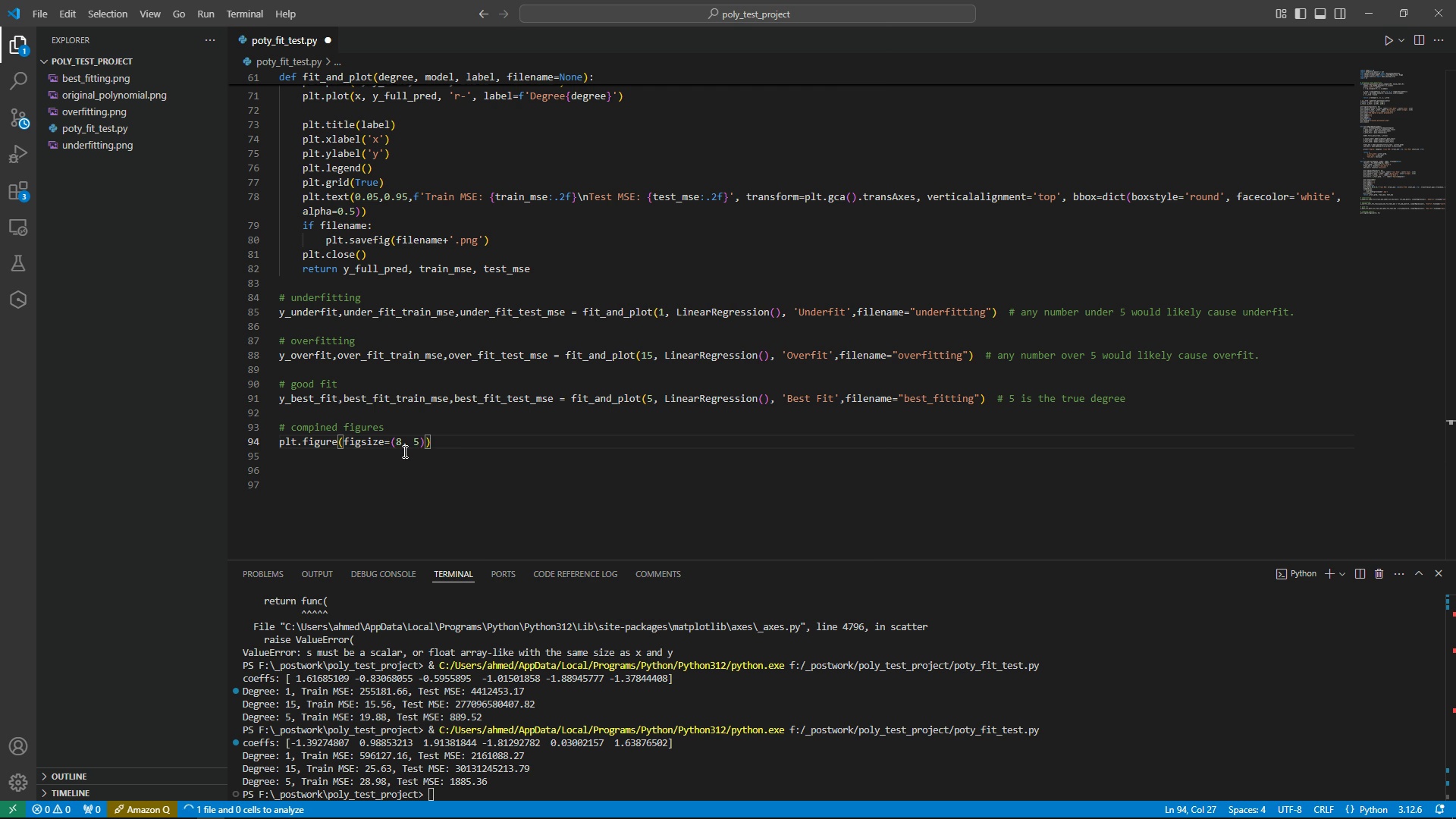 
key(Enter)
 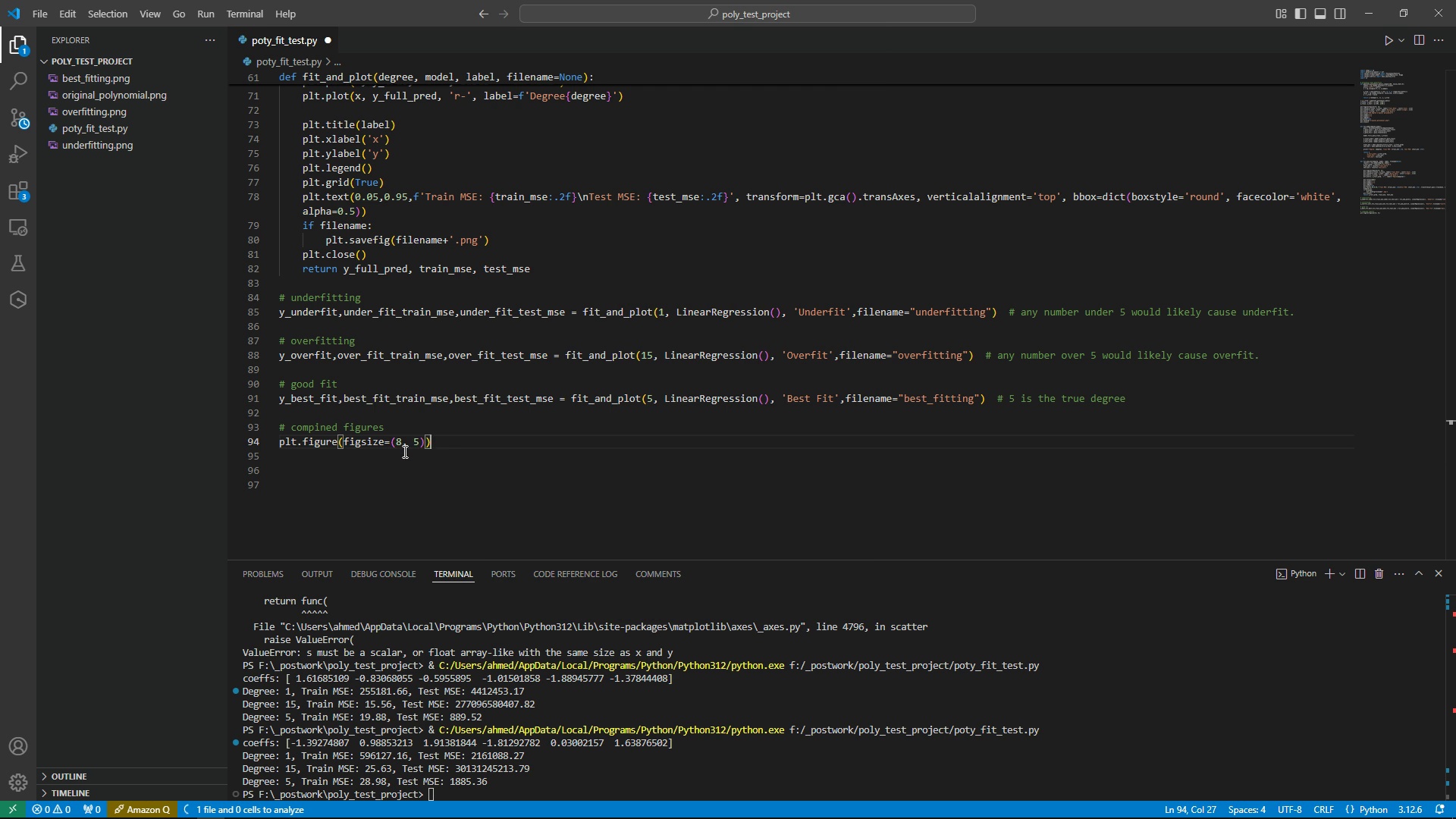 
hold_key(key=Enter, duration=0.32)
 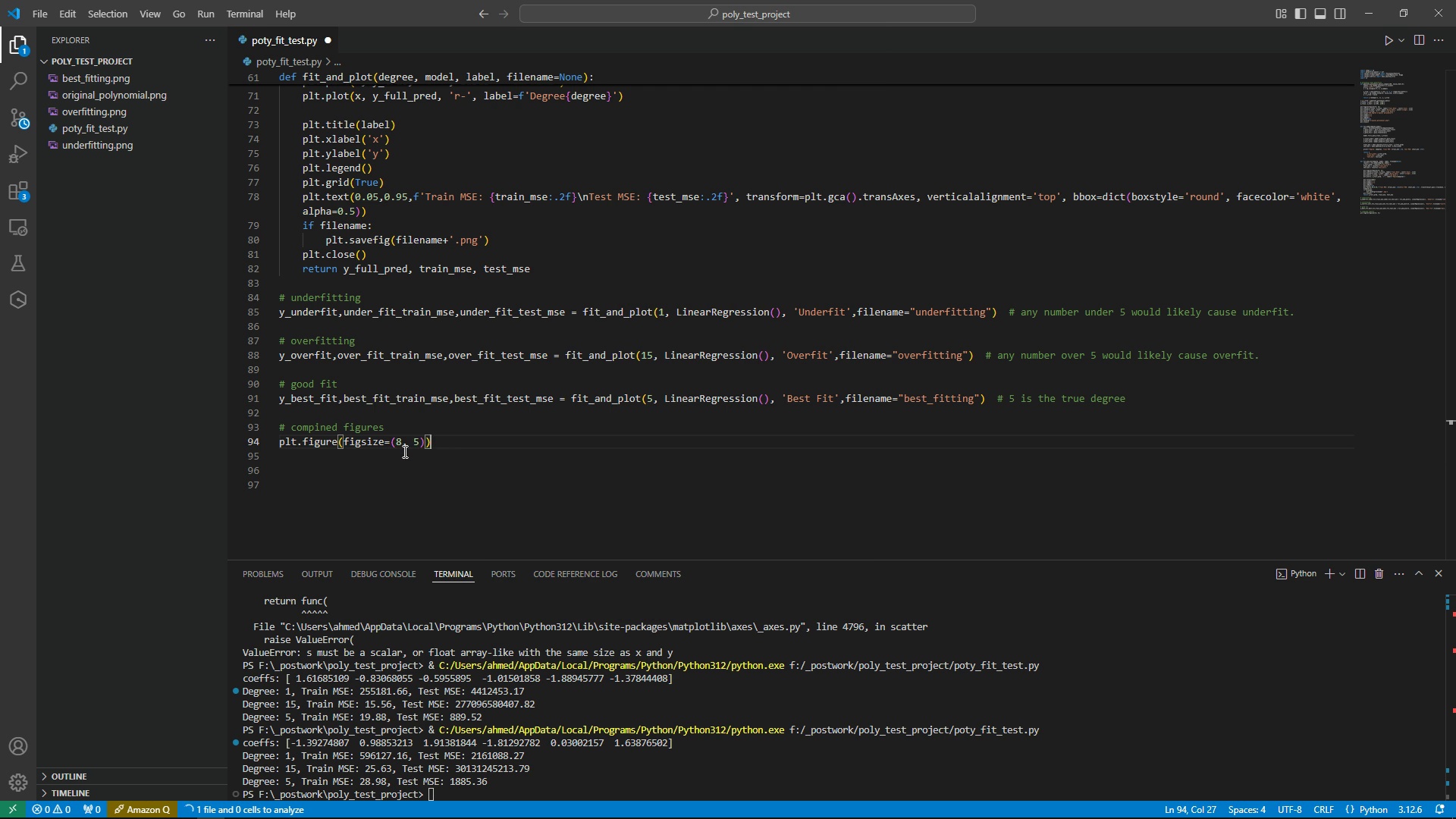 
key(Enter)
 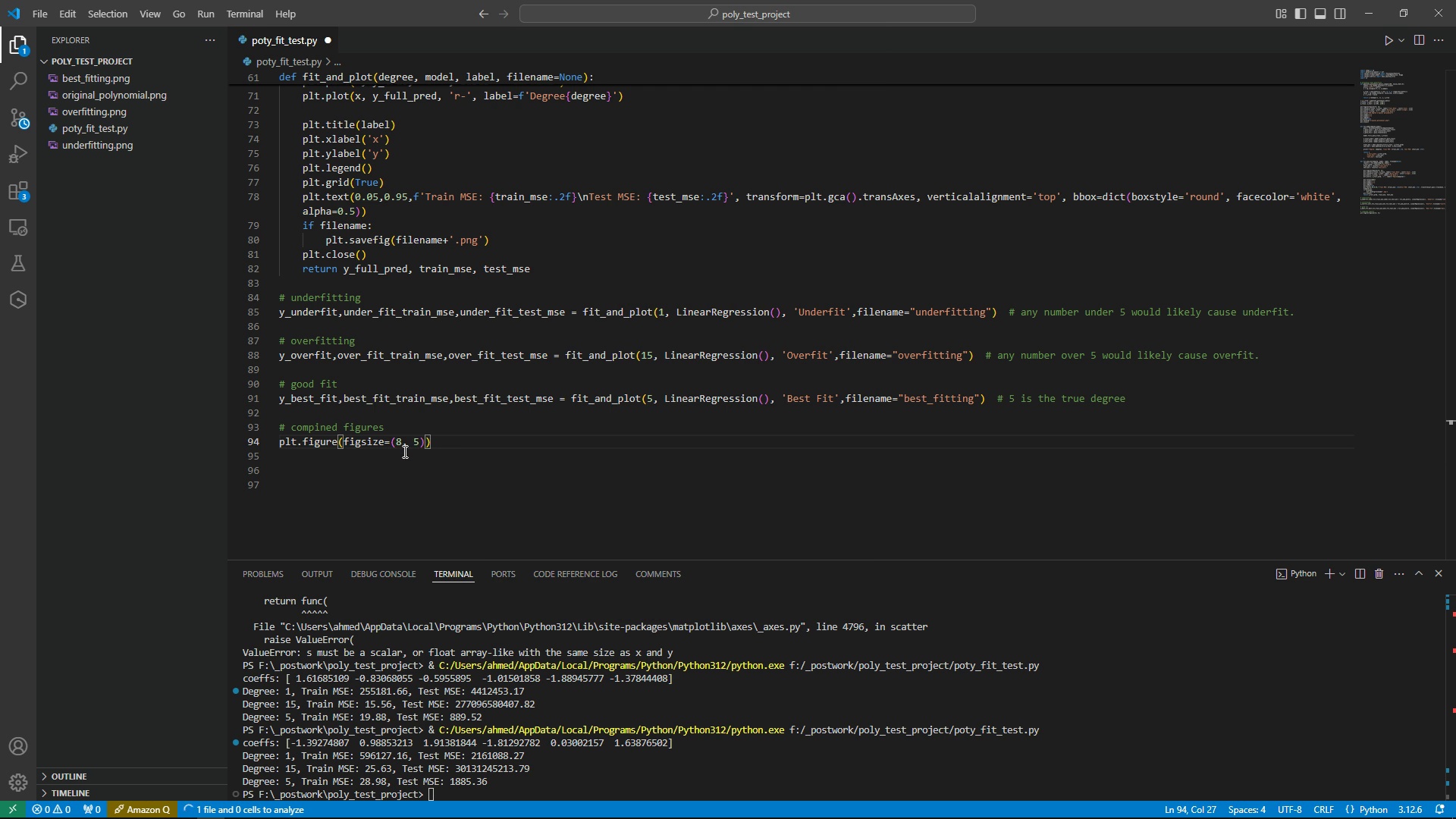 
key(NumpadEnter)
 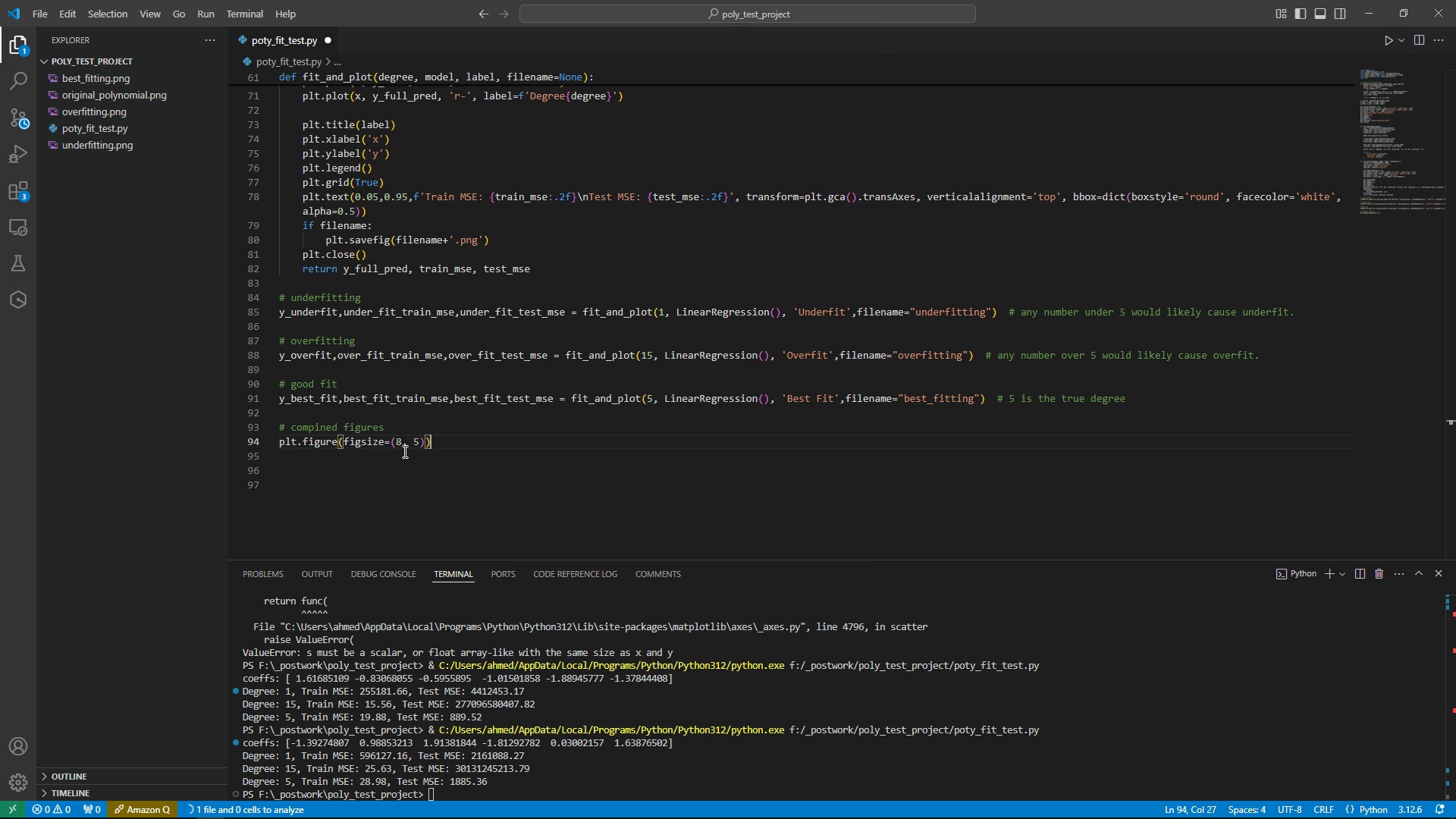 
key(NumpadEnter)
 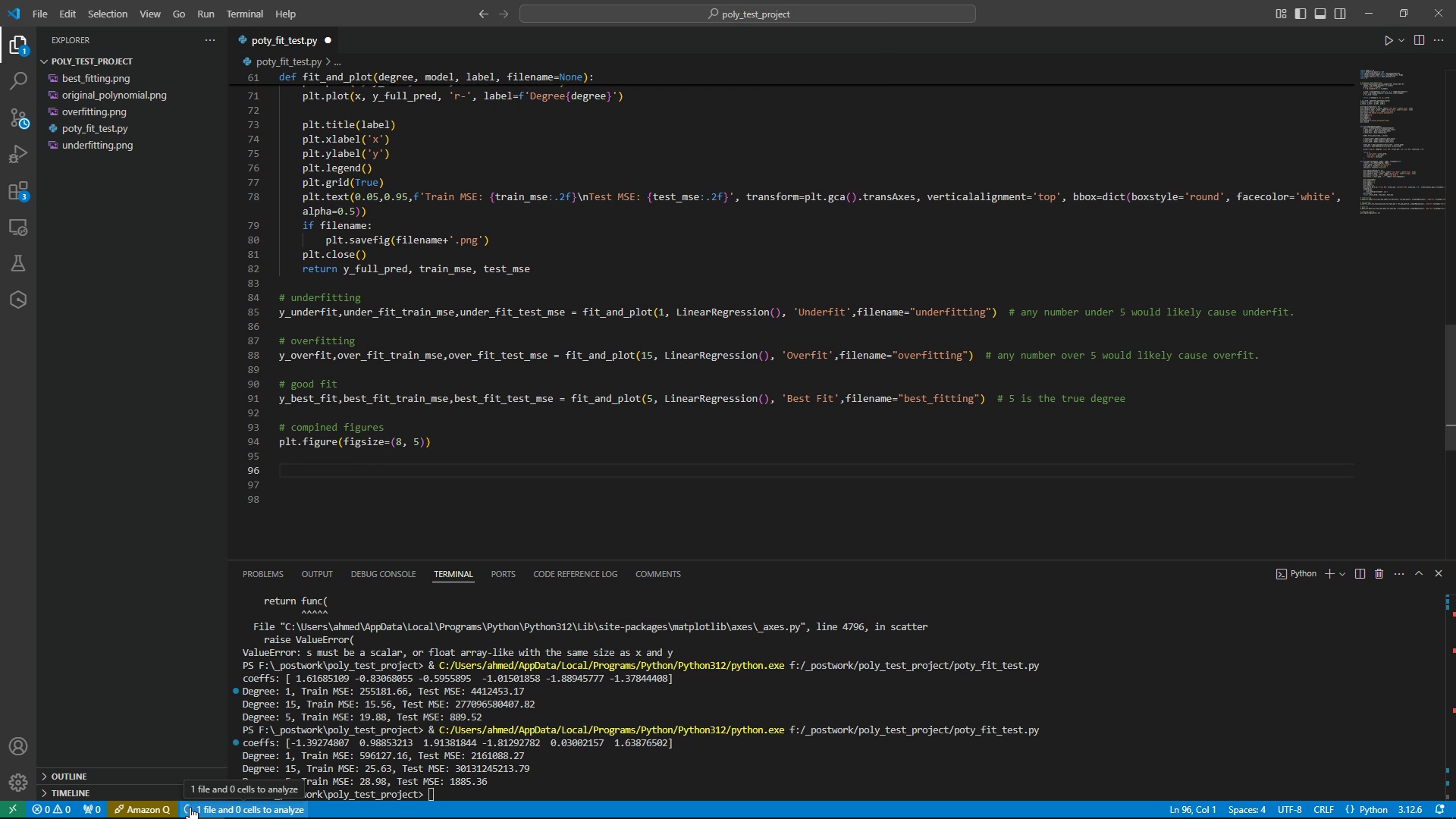 
wait(5.67)
 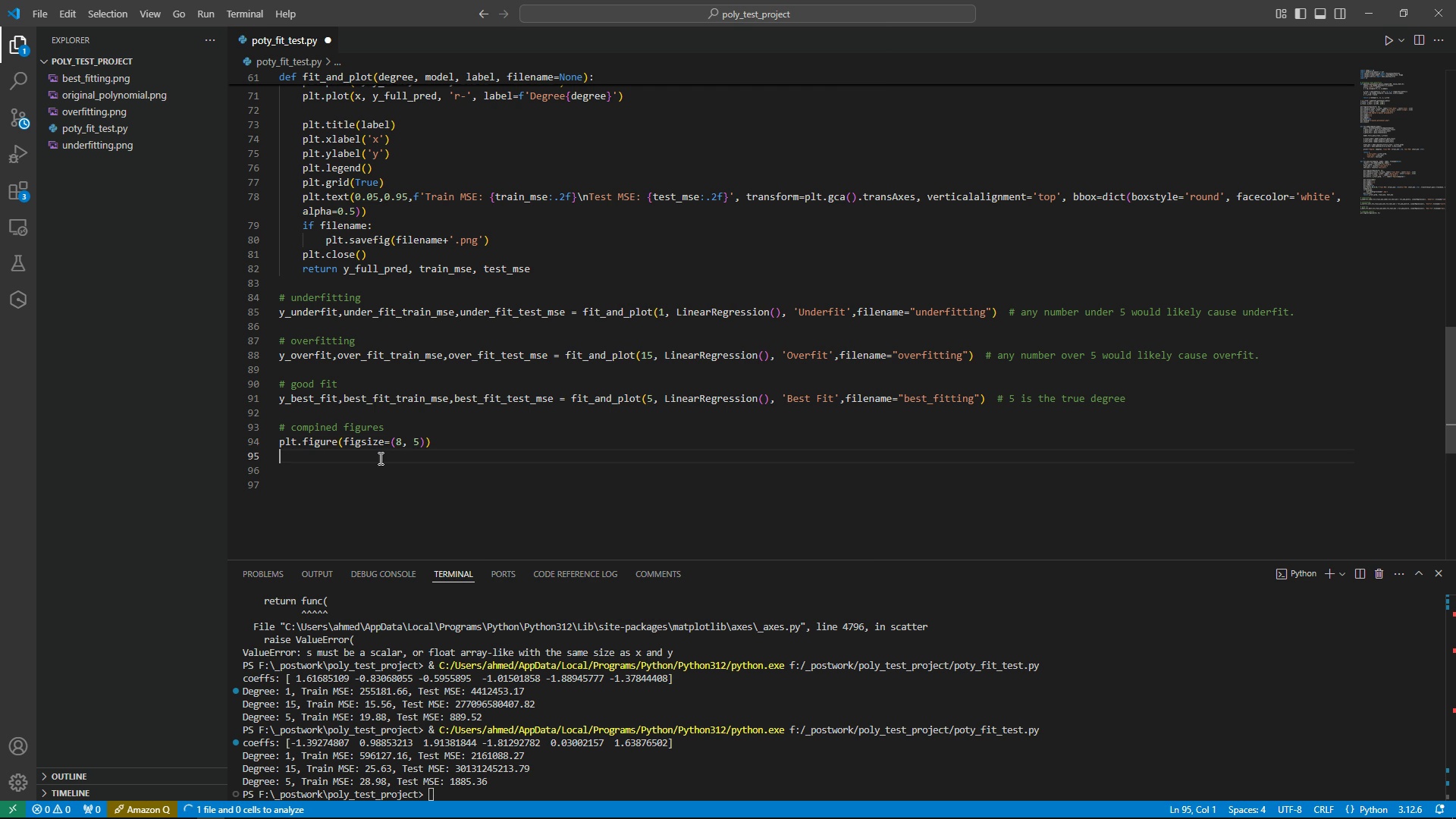 
right_click([190, 805])
 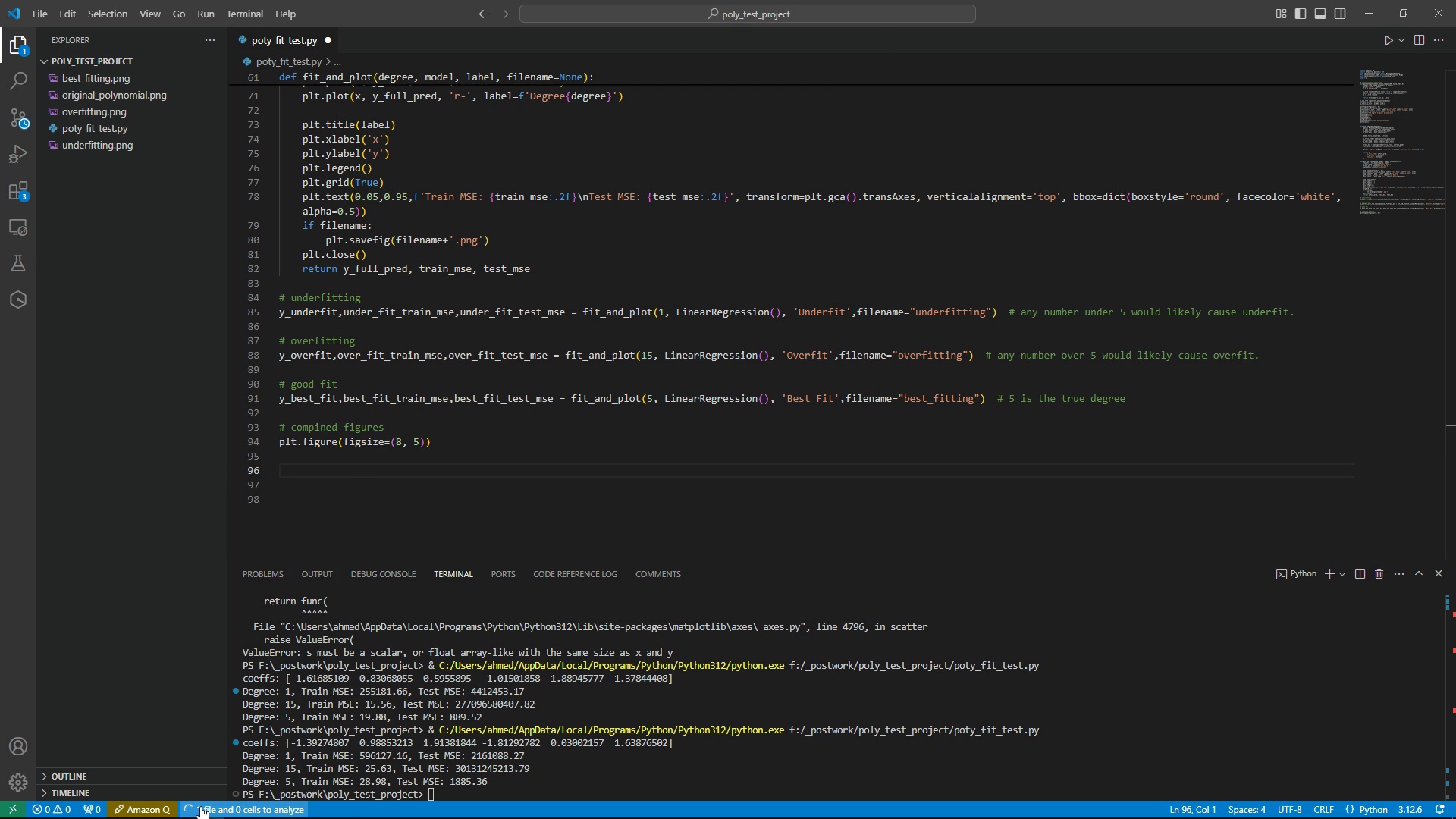 
left_click([200, 806])
 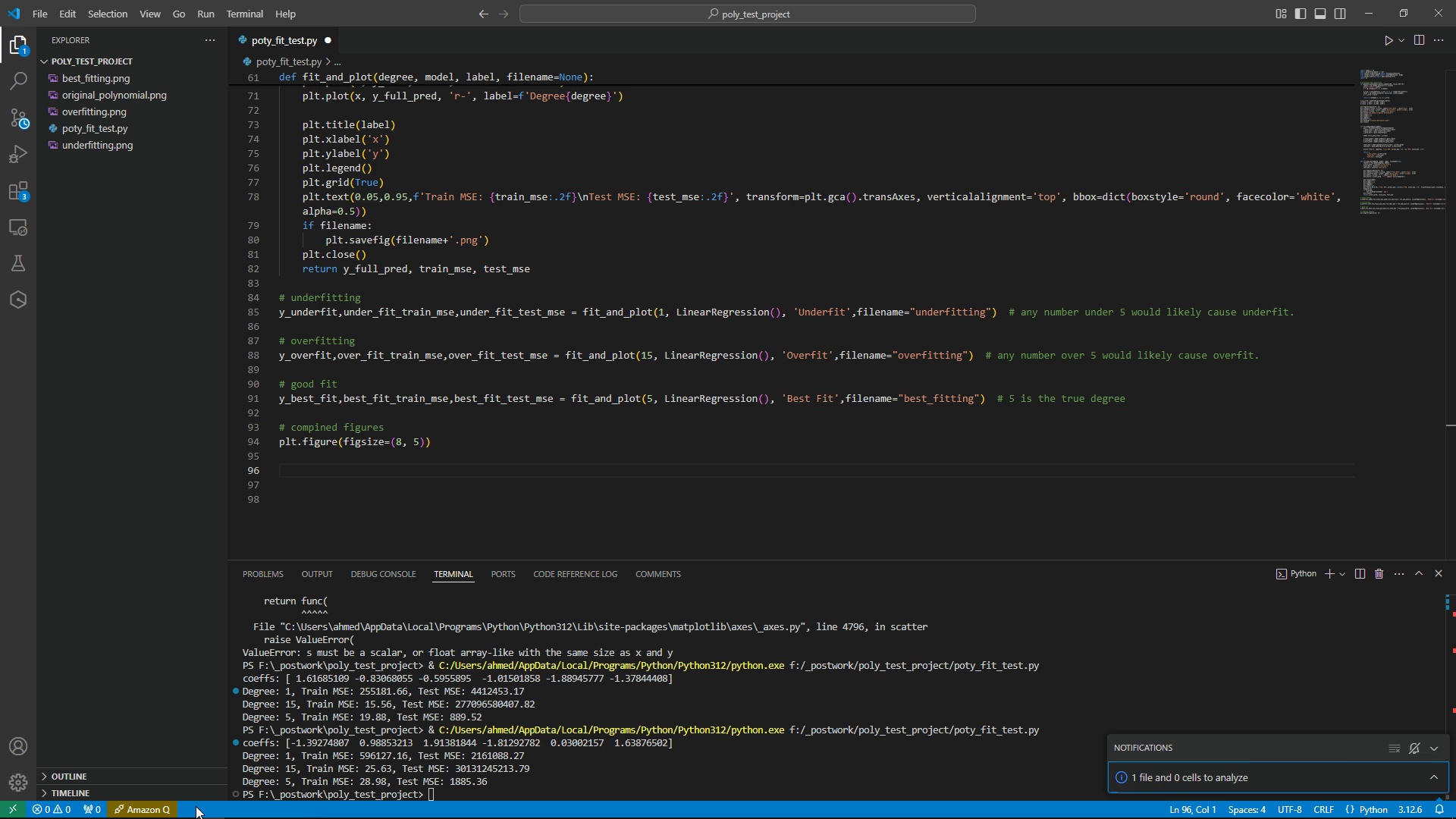 
left_click([196, 805])
 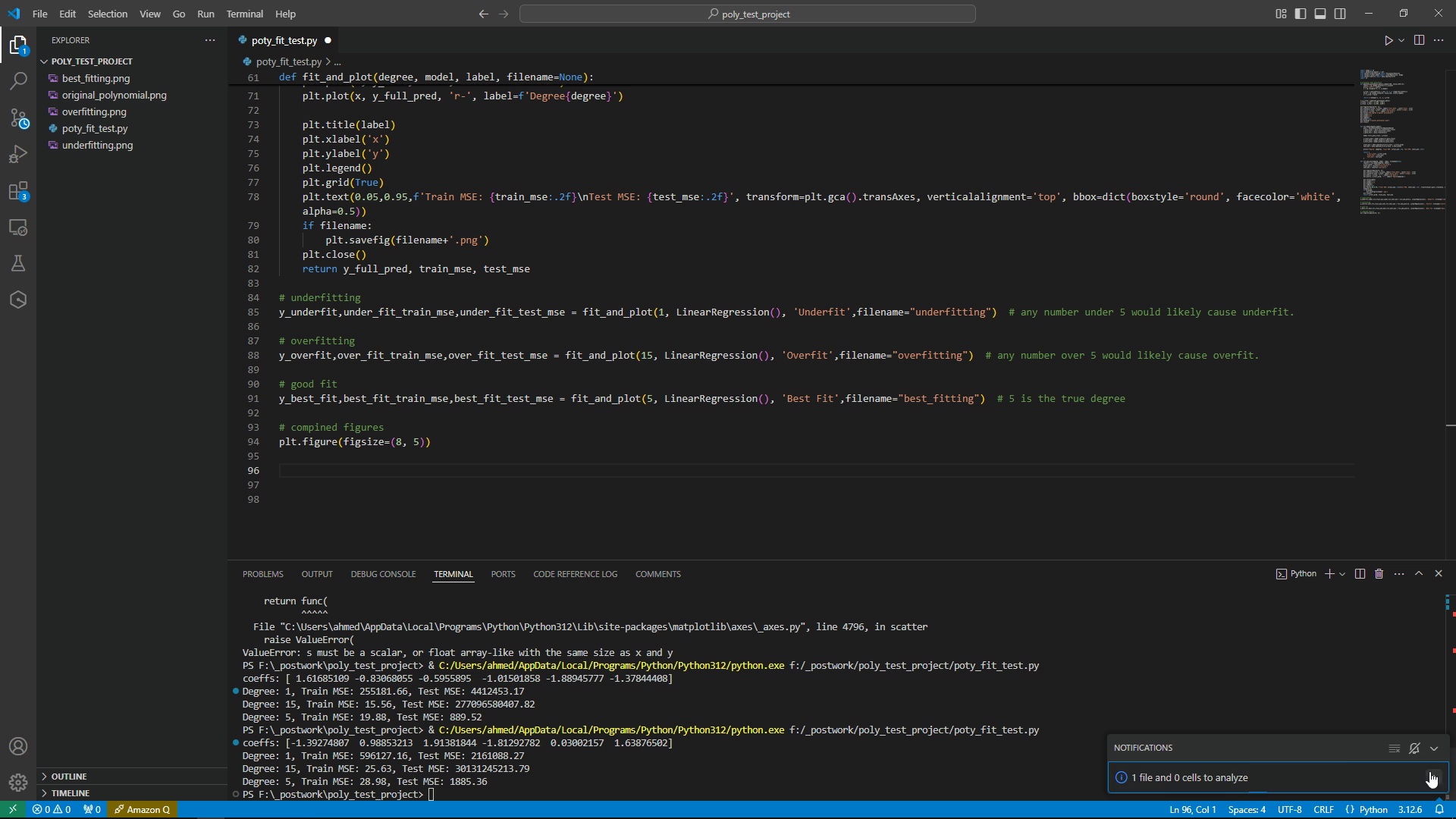 
left_click([1432, 772])
 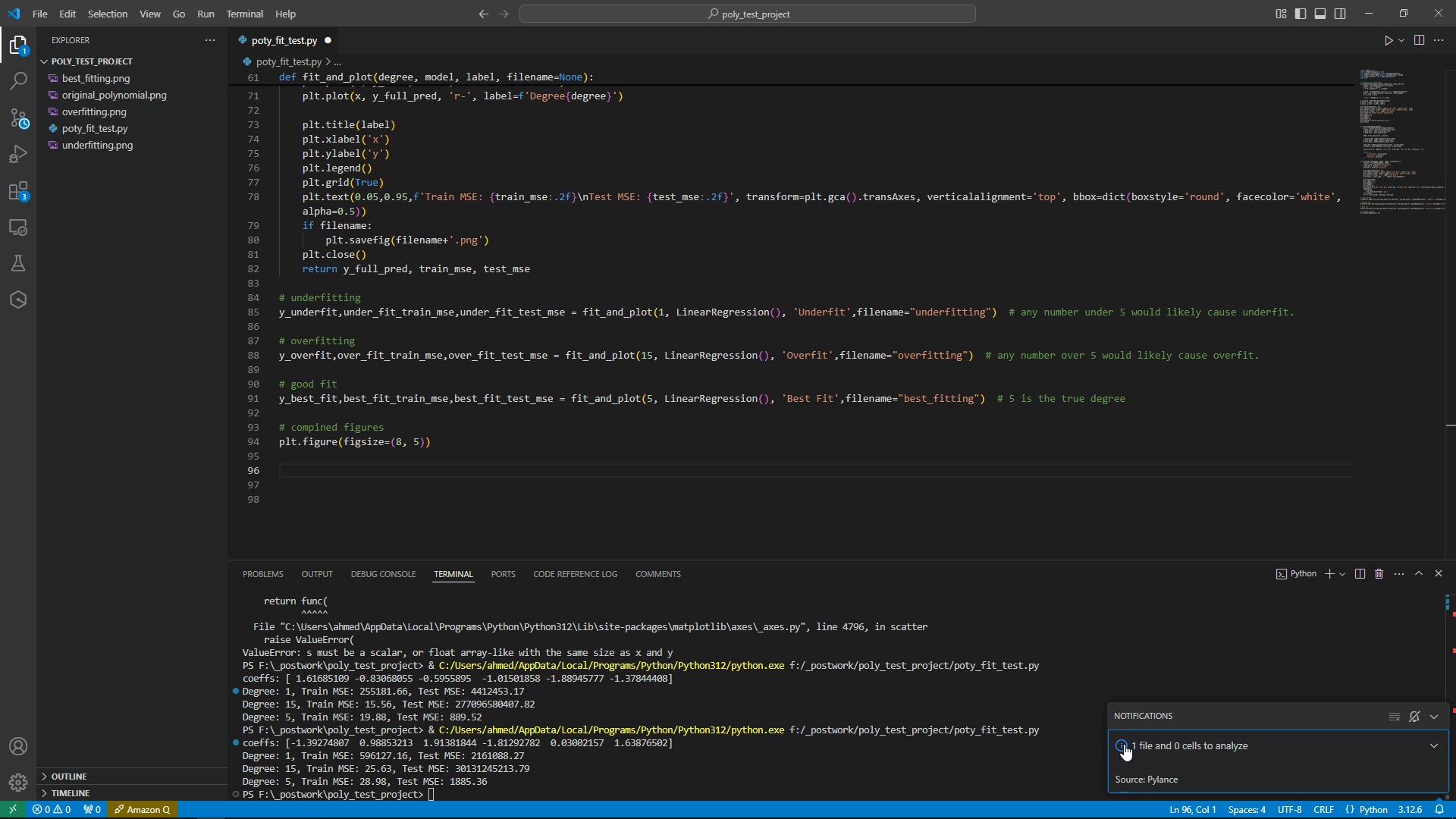 
left_click([1124, 744])
 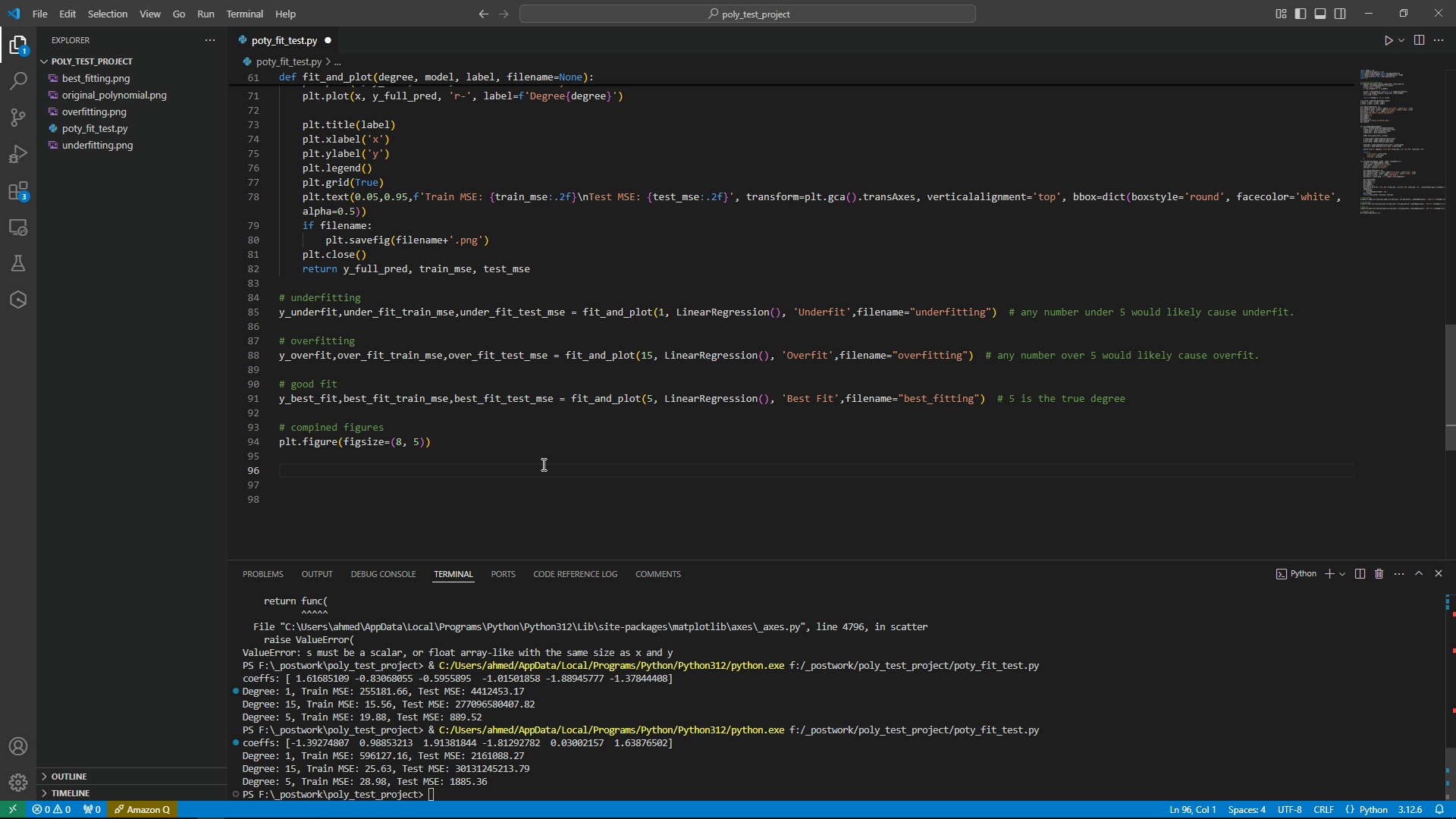 
wait(6.77)
 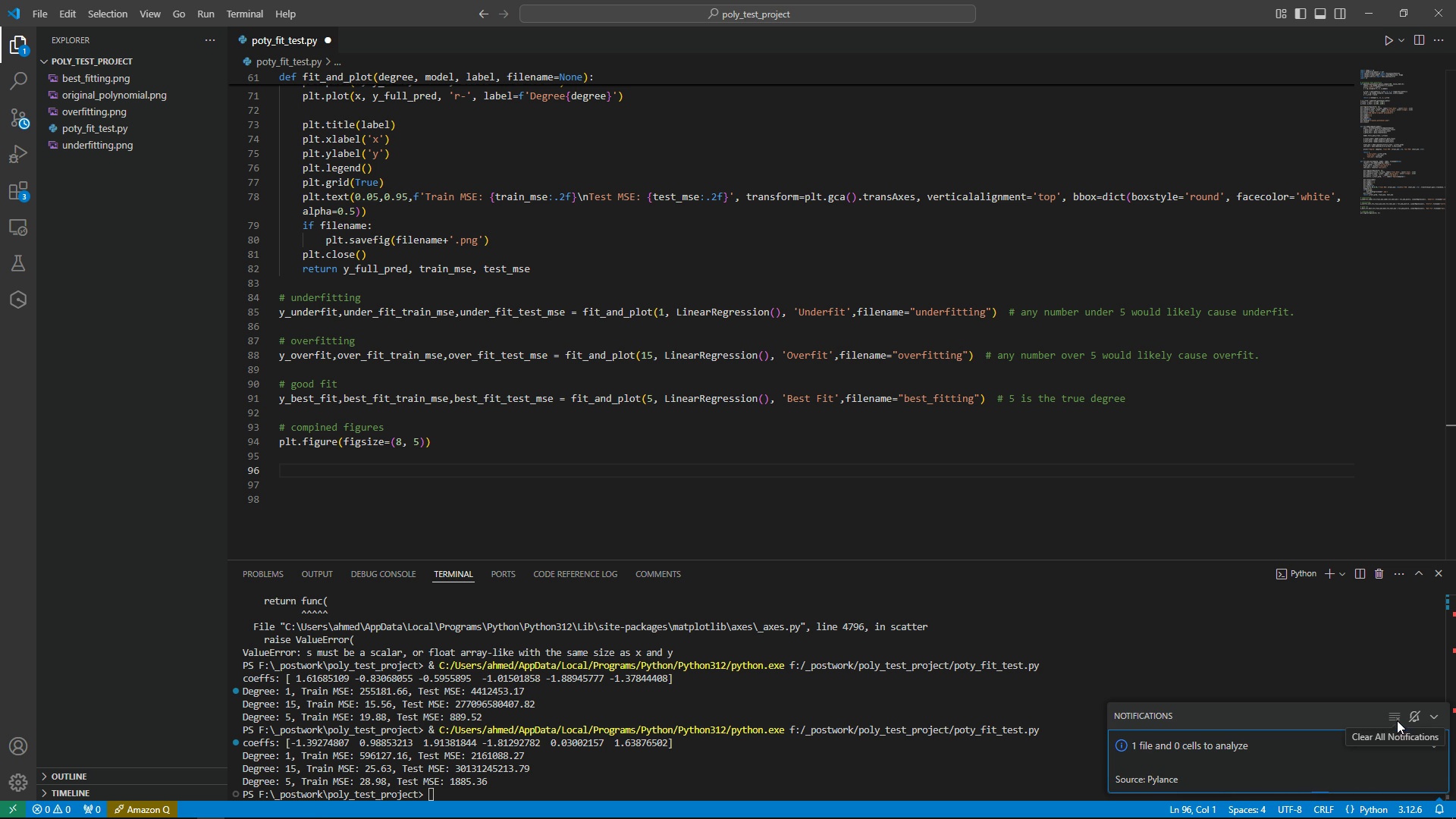 
double_click([556, 457])
 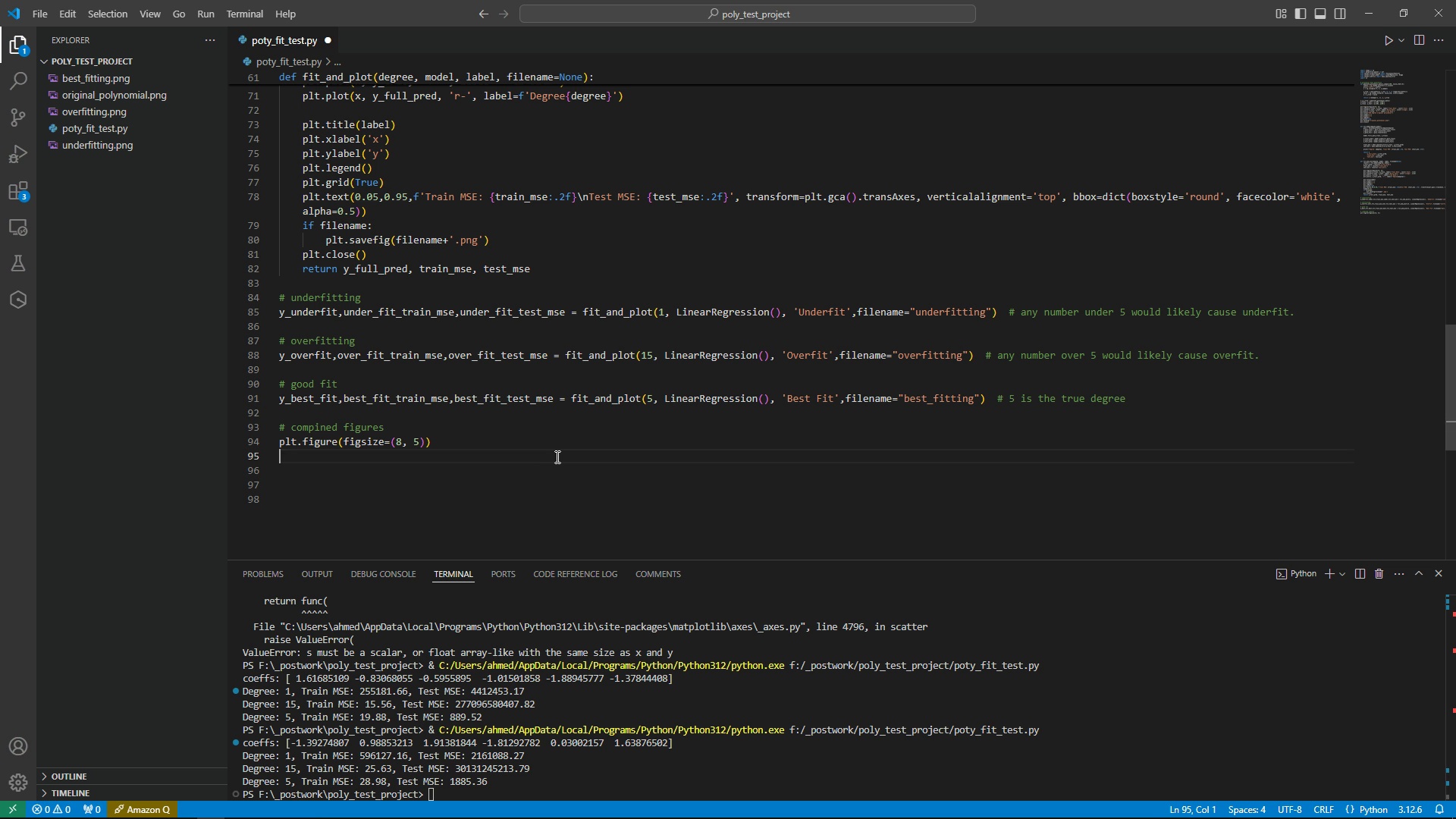 
type(plt.scatter(x_train)
 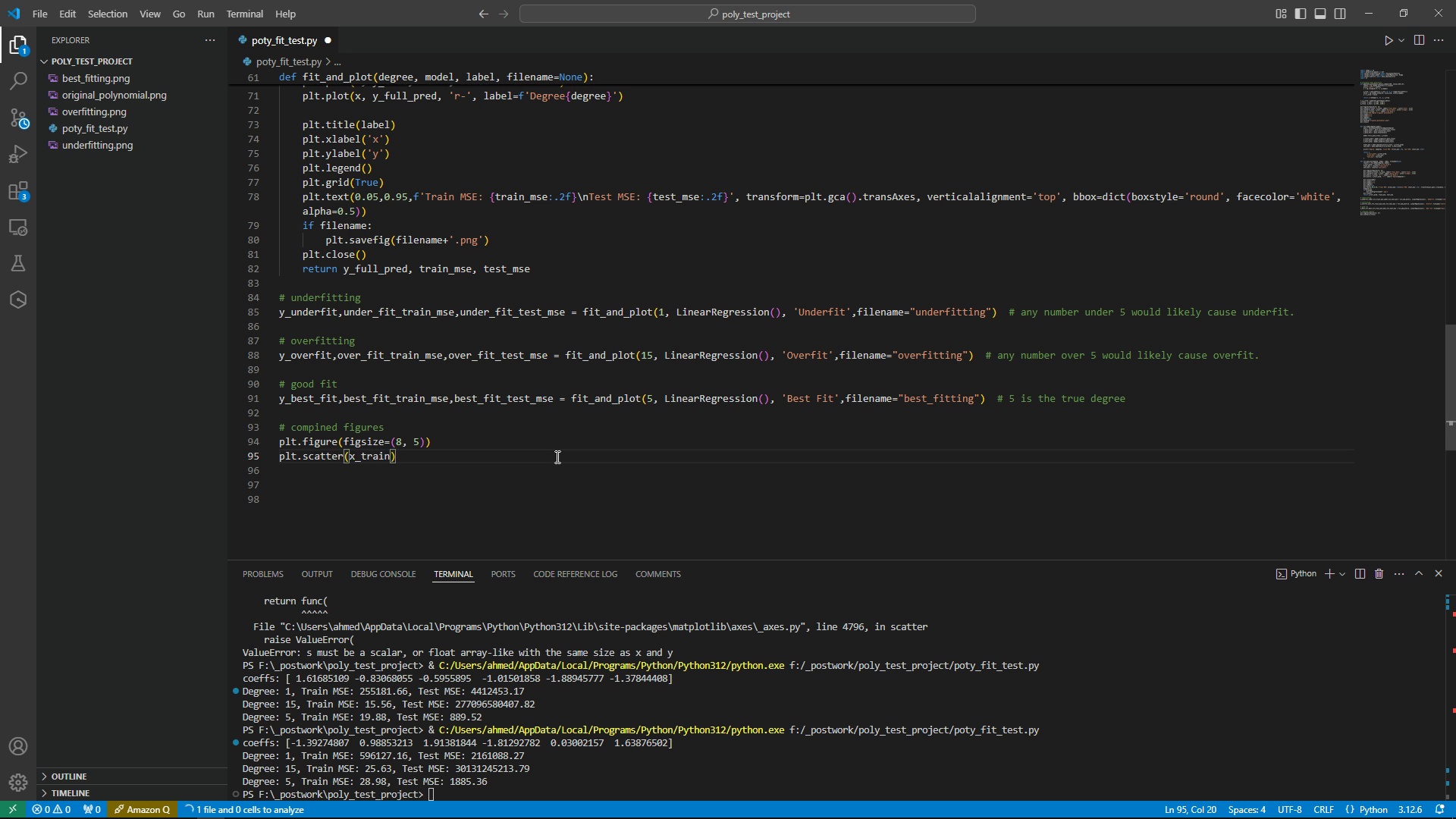 
type(,y_train,color="gray)
key(Escape)
 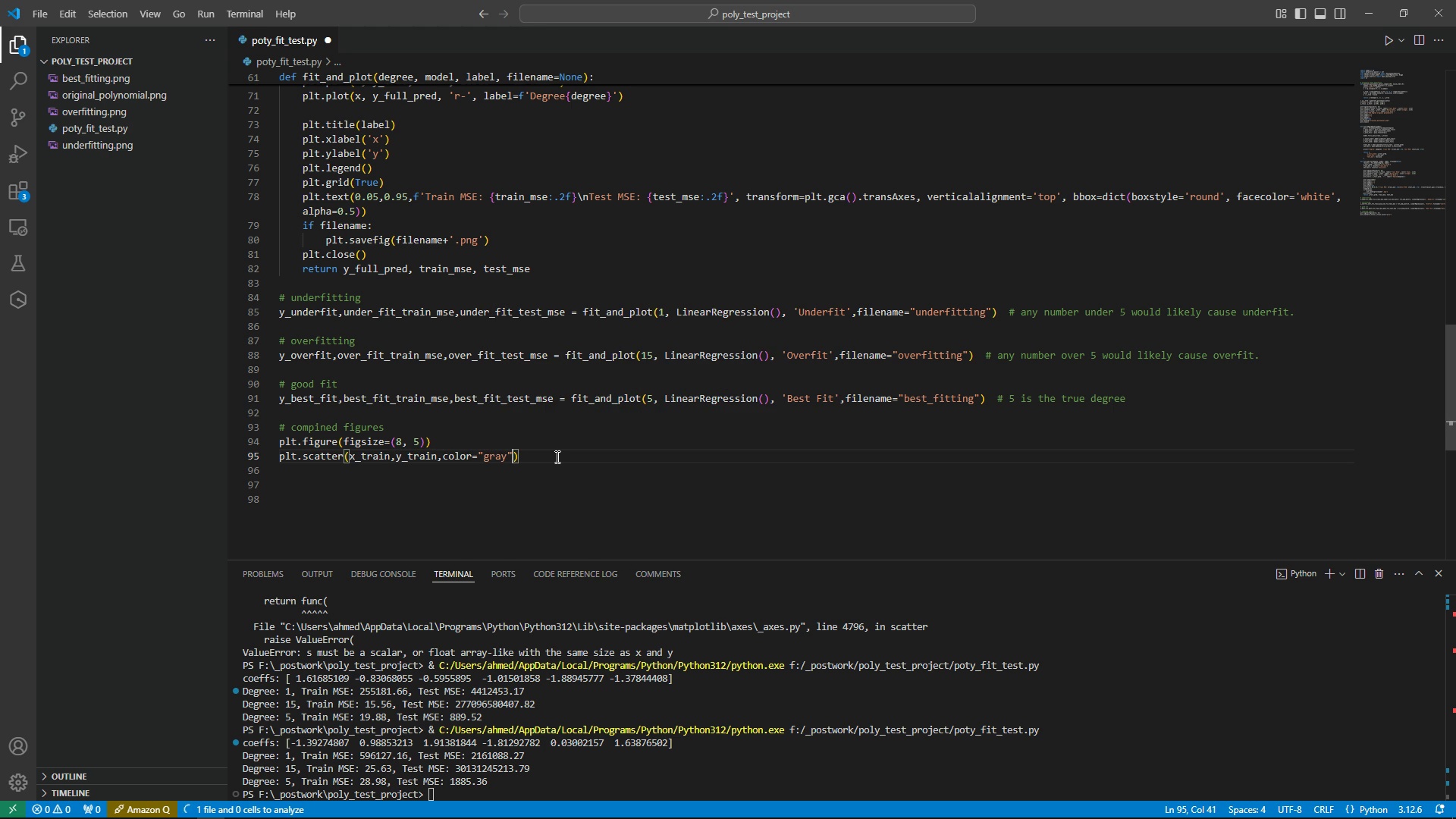 
 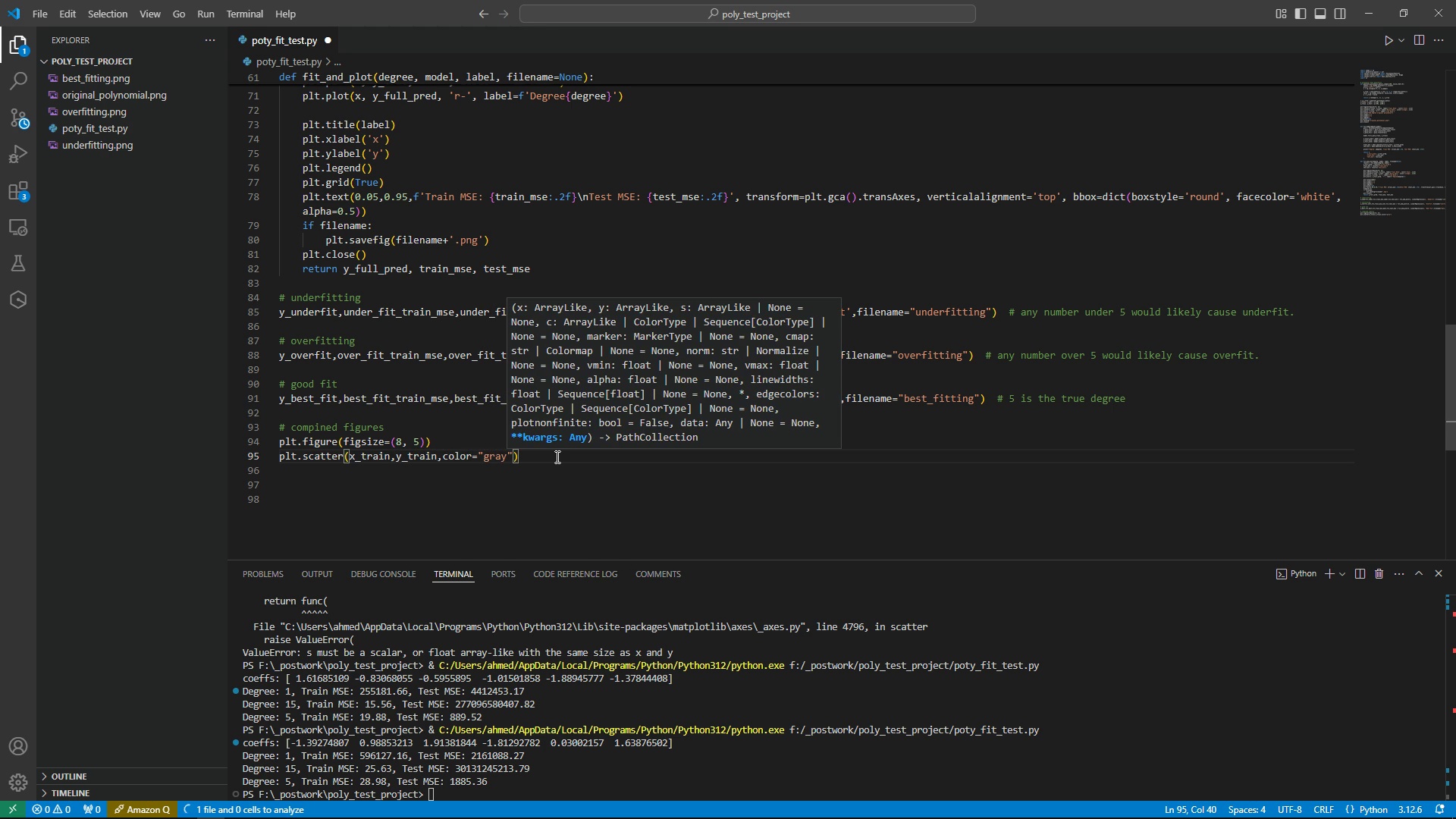 
key(ArrowRight)
 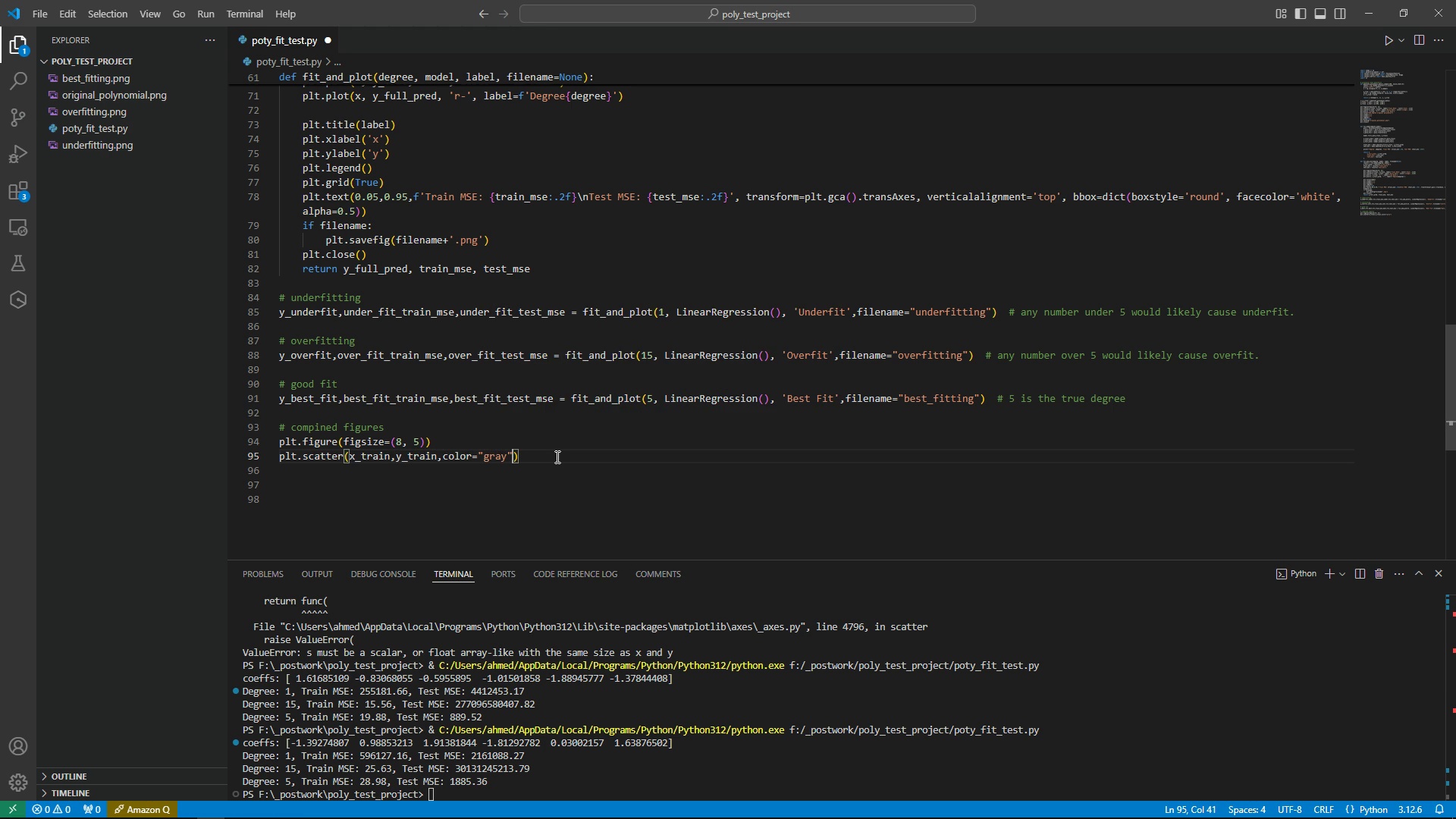 
type(,al)
key(Tab)
 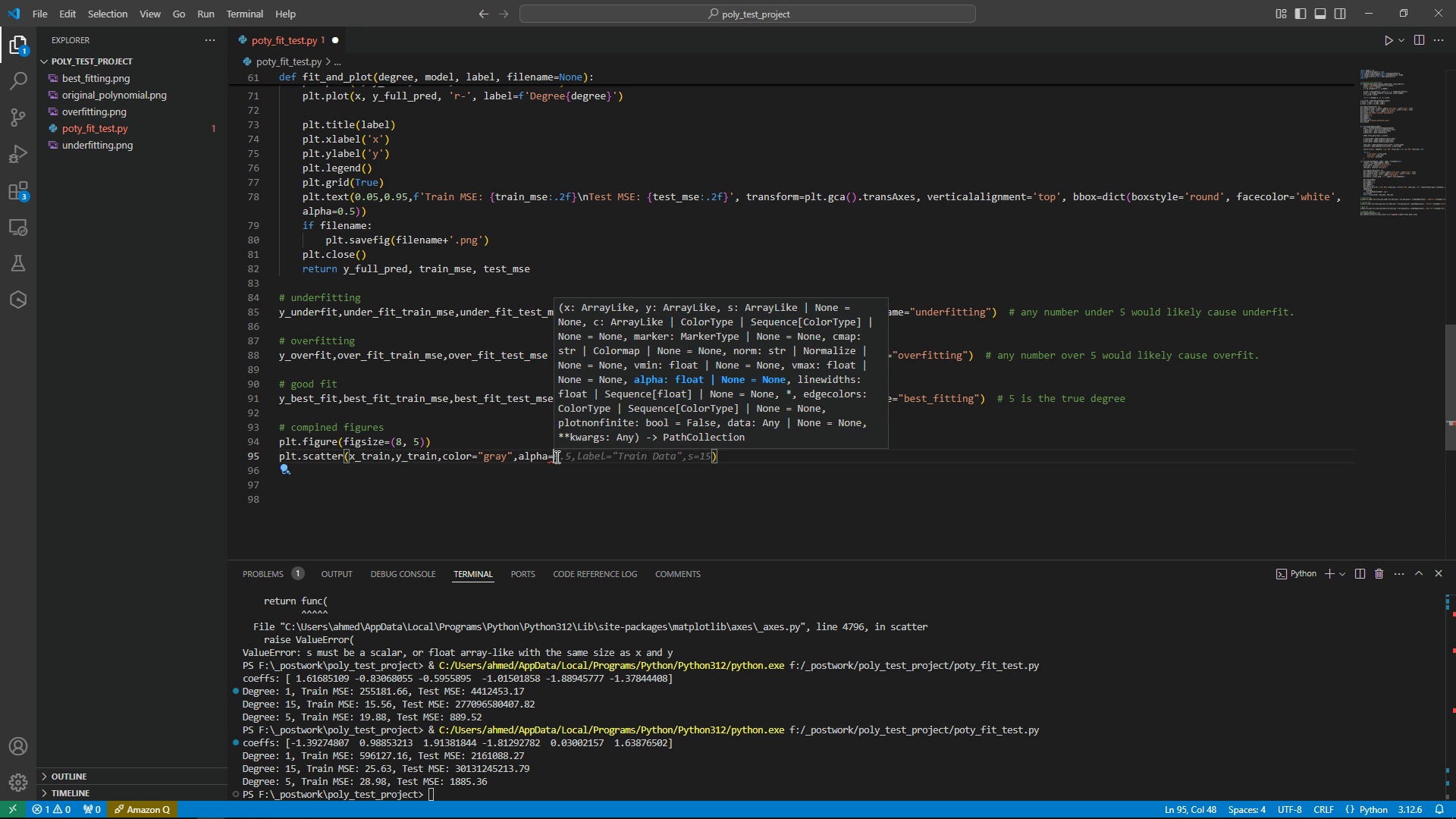 
key(Tab)
 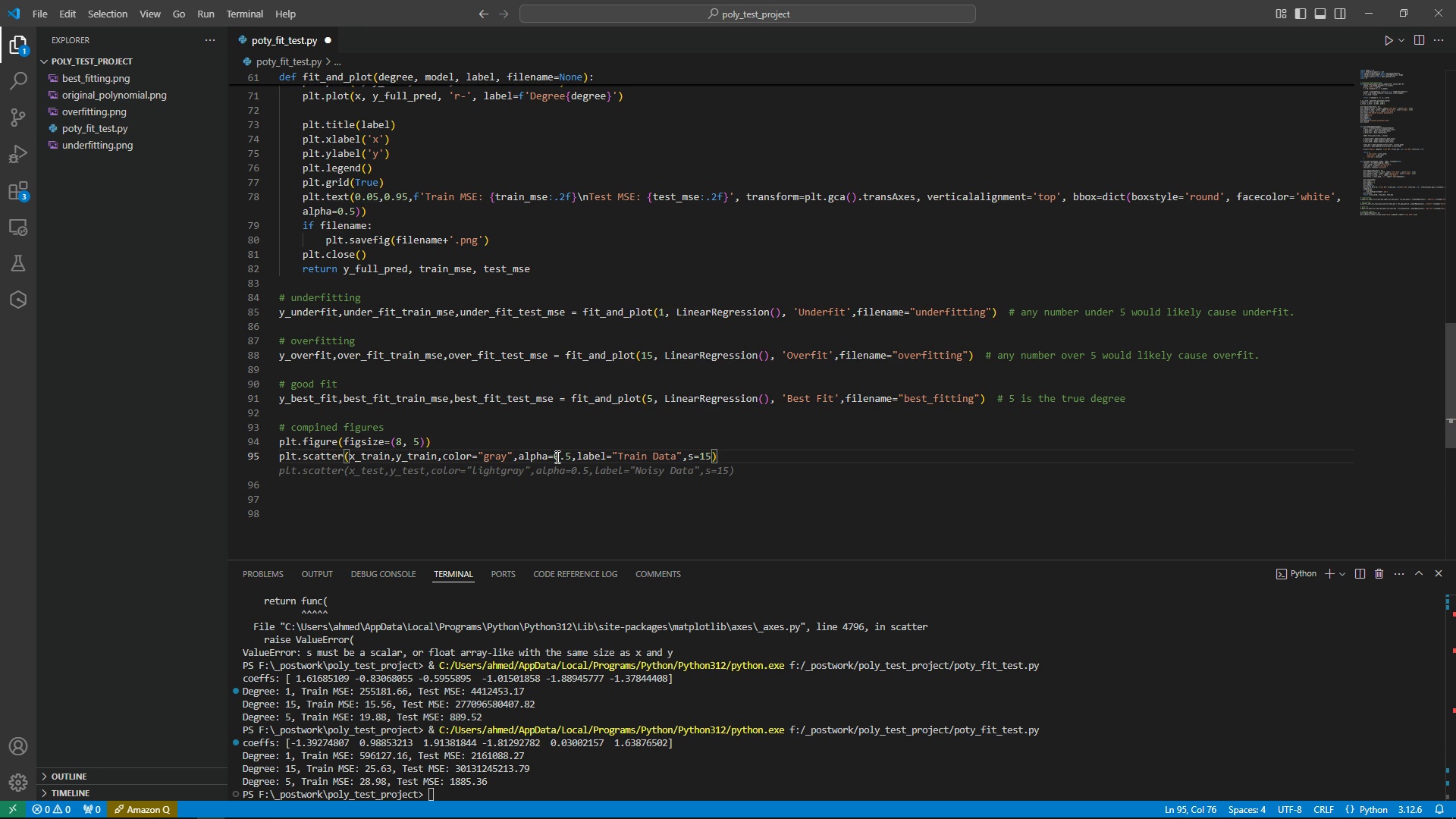 
wait(7.34)
 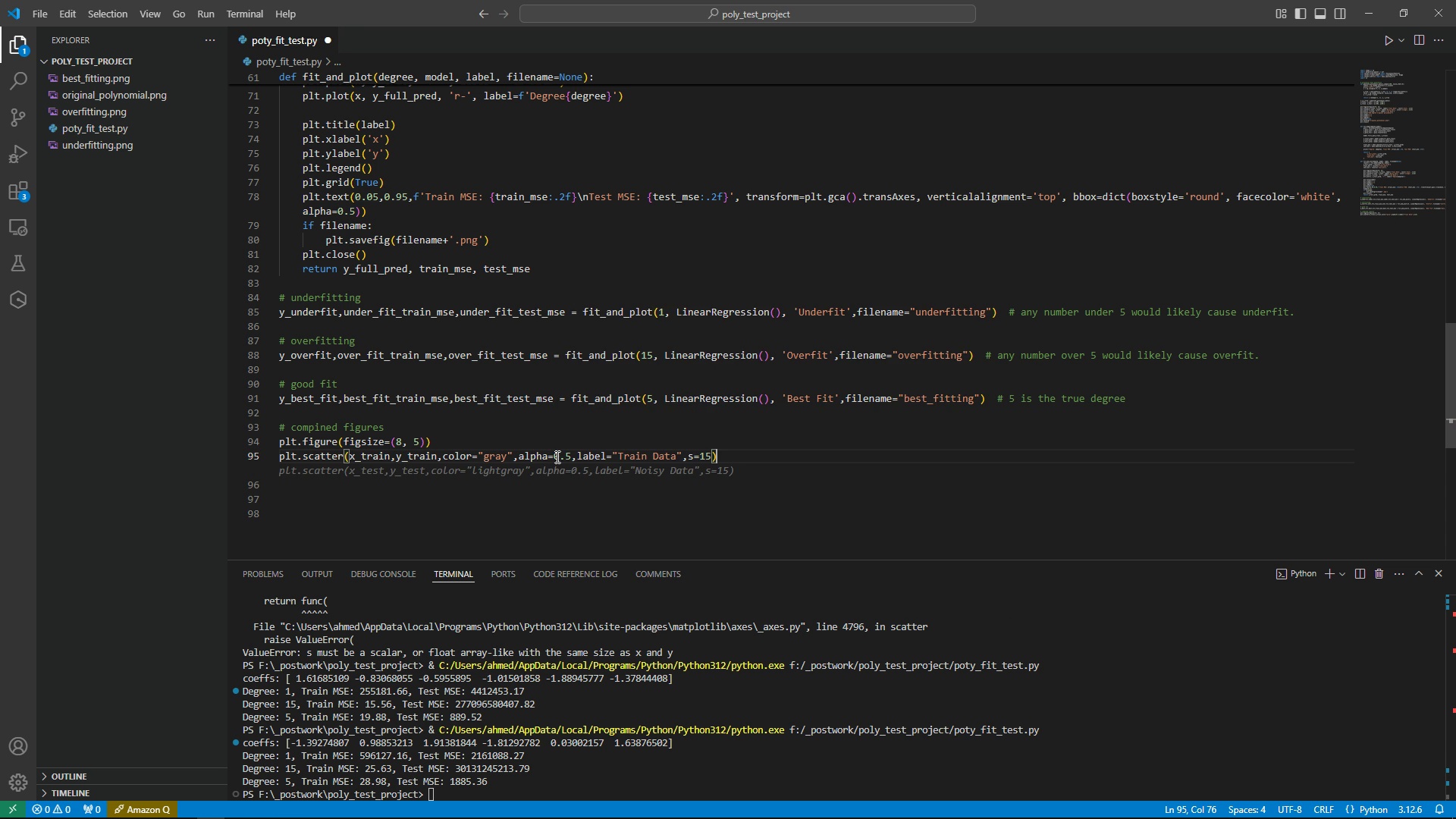 
key(Enter)
 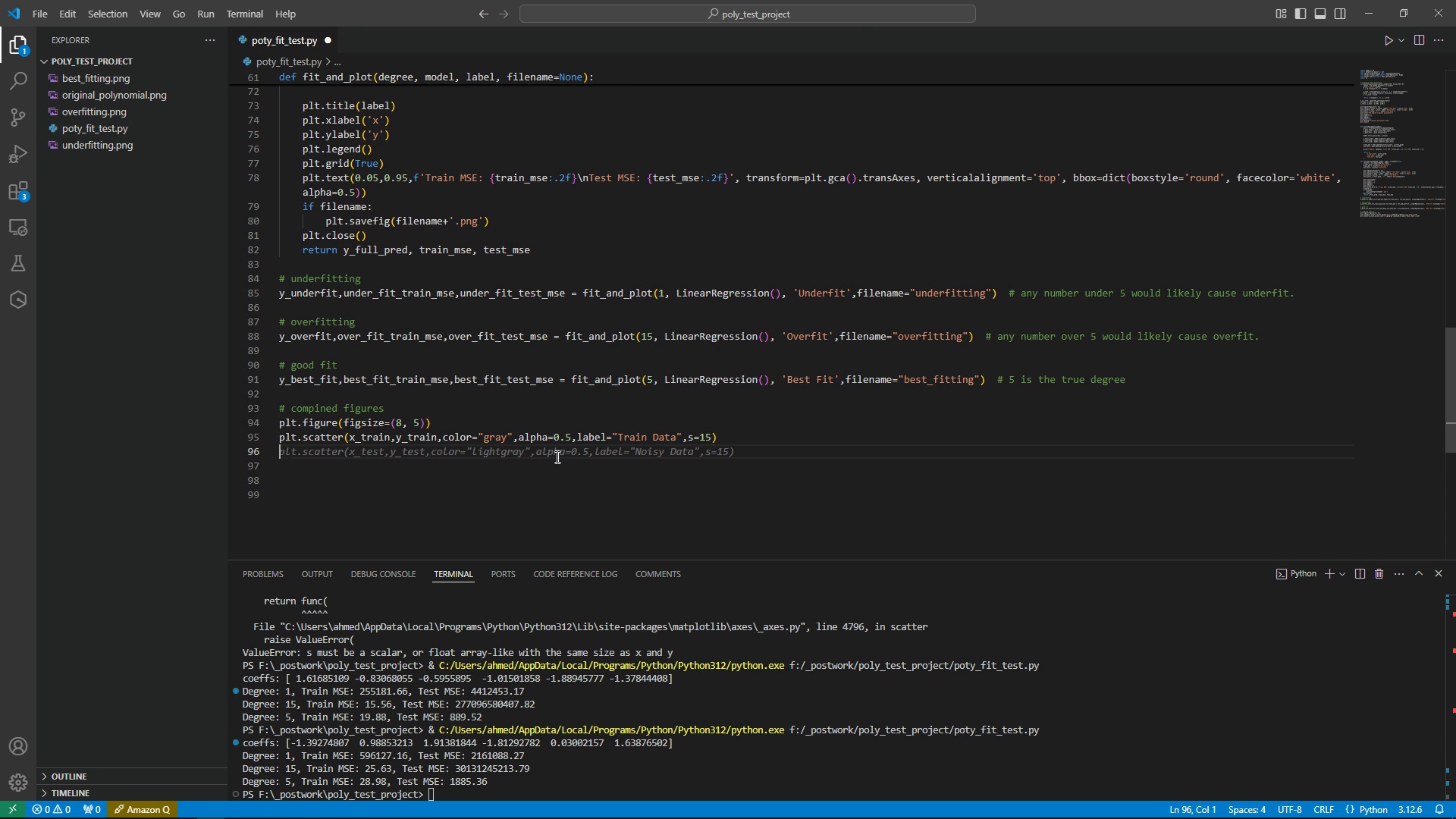 
type(plt.pl)
 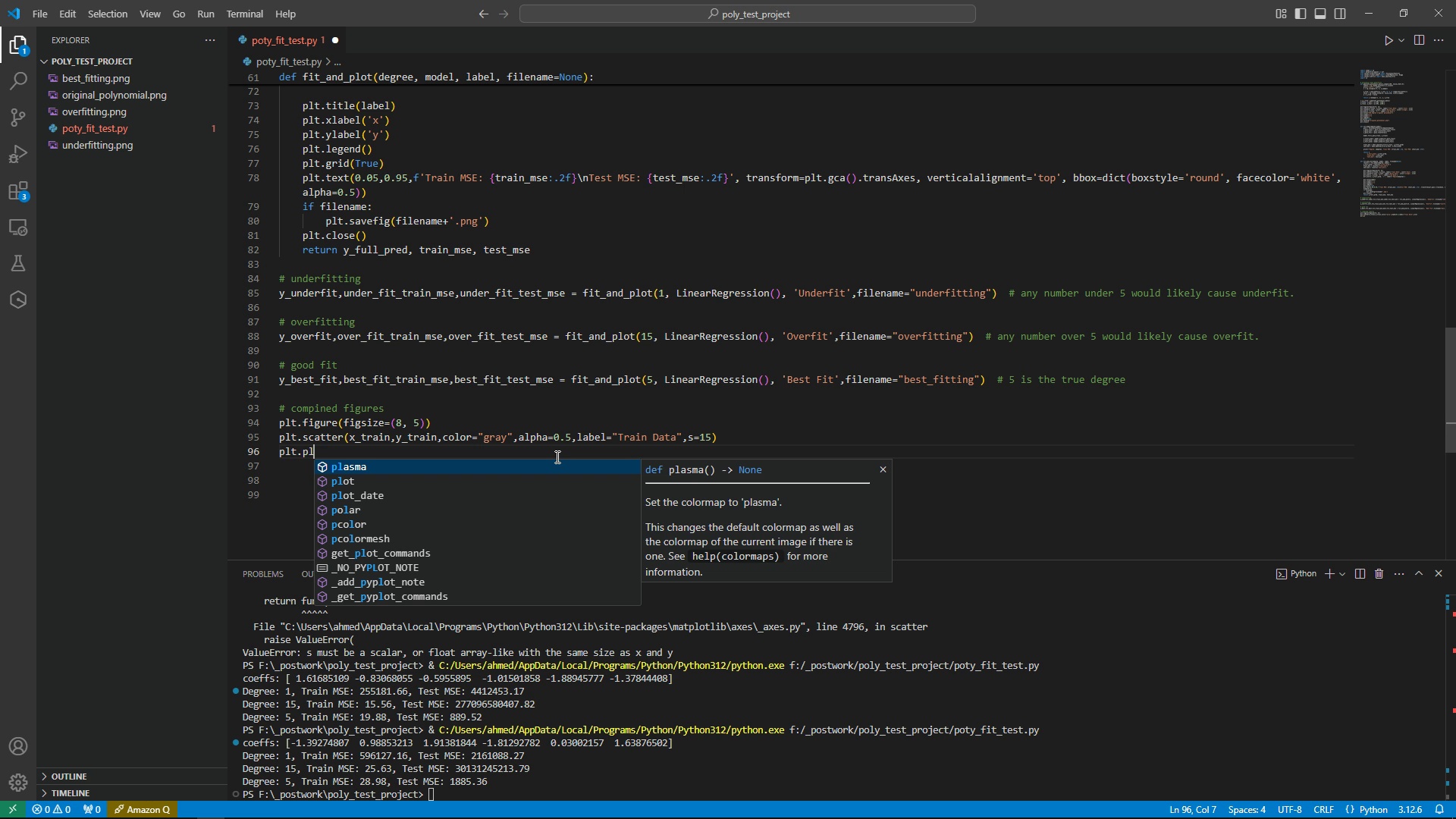 
key(ArrowDown)
 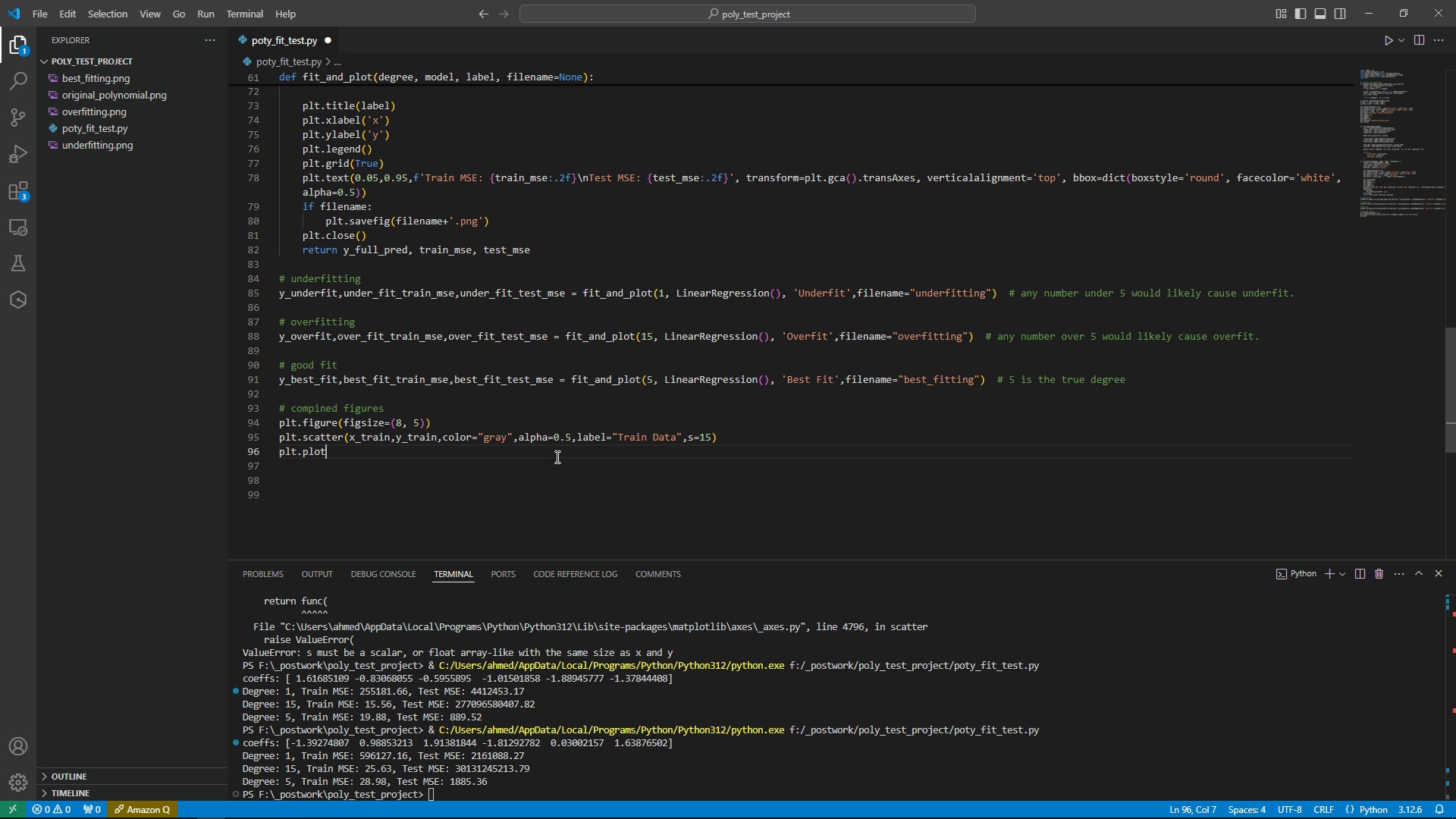 
key(Tab)
 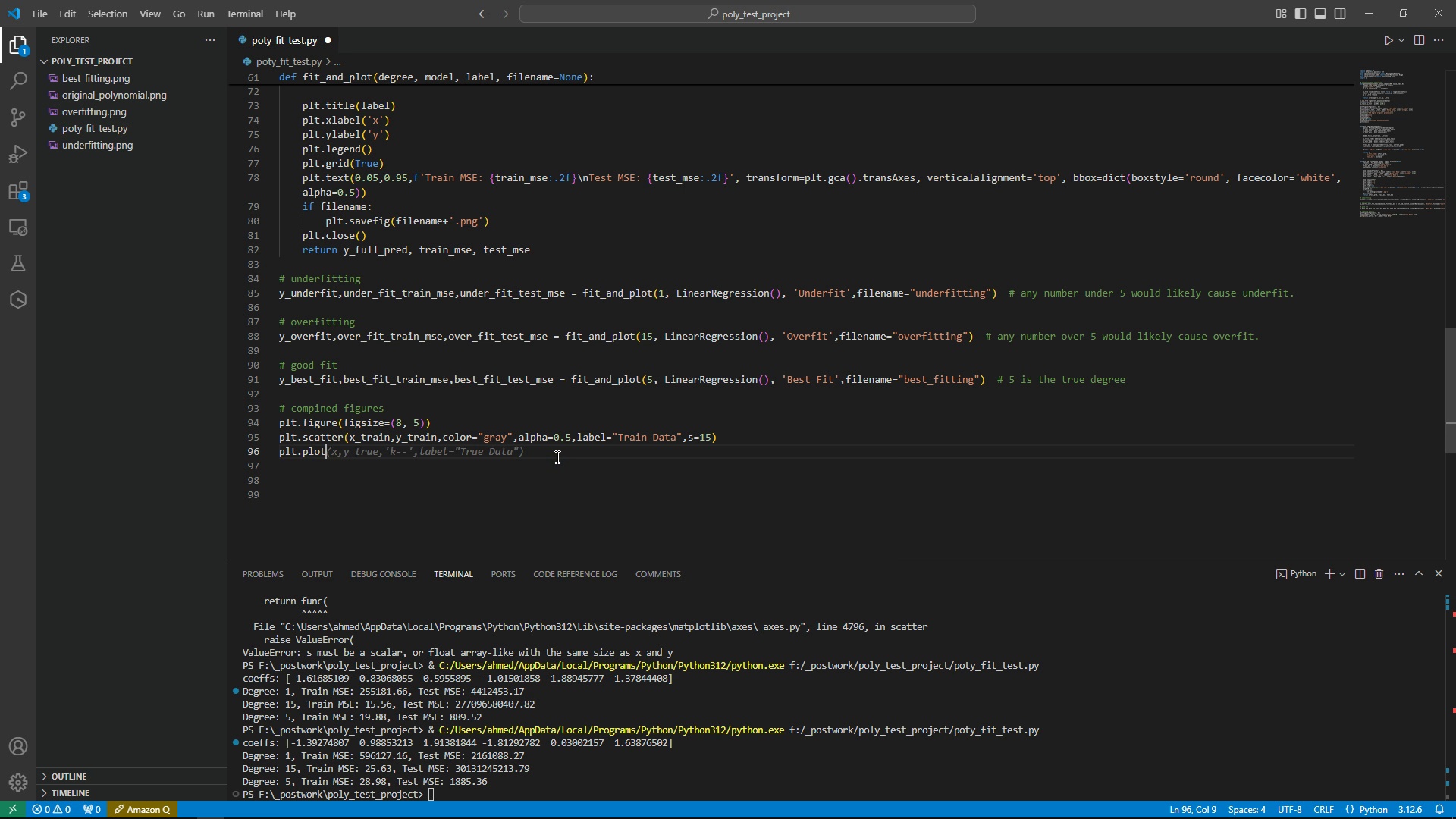 
key(Shift+9)
 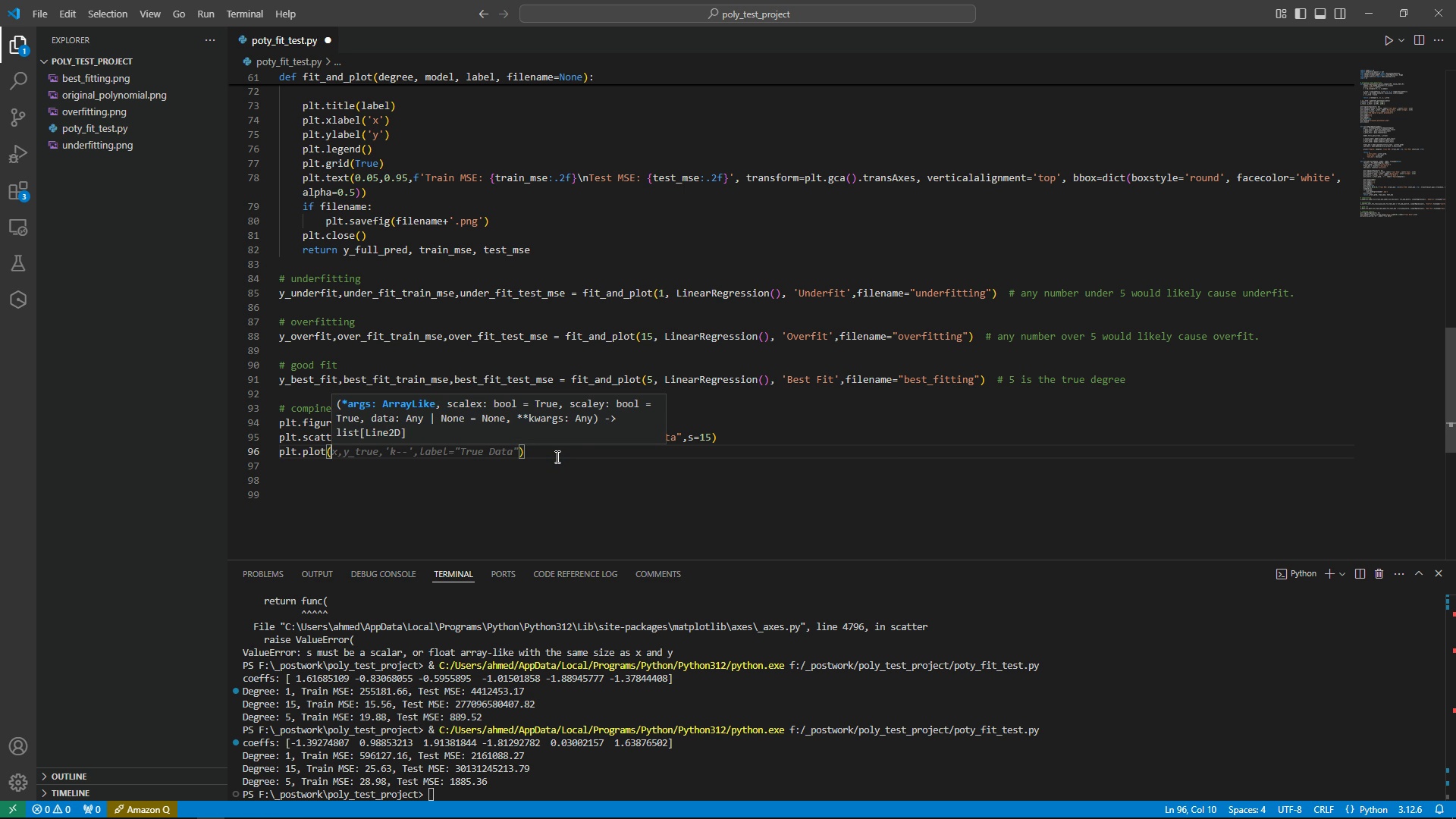 
wait(5.3)
 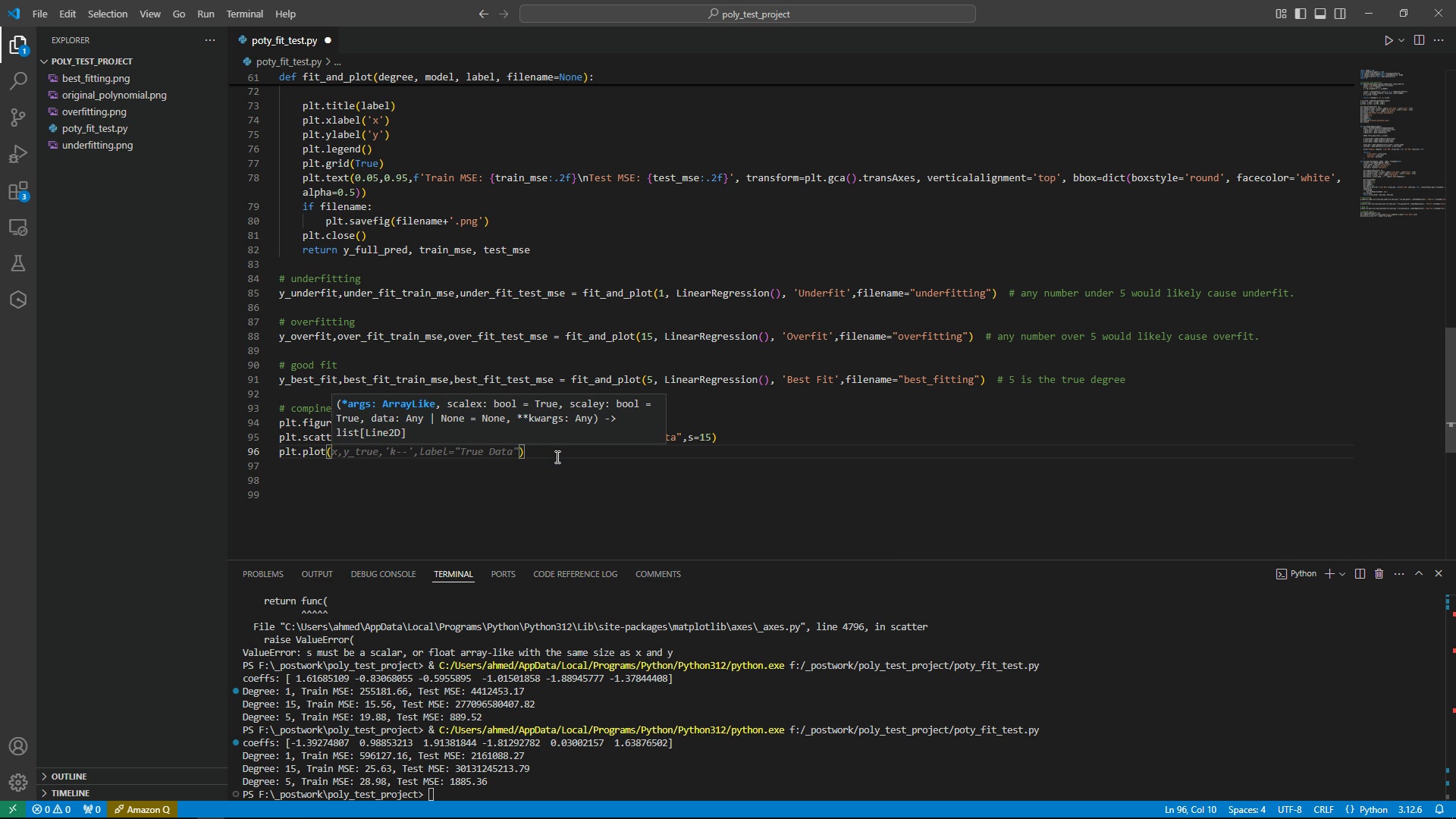 
key(Tab)
 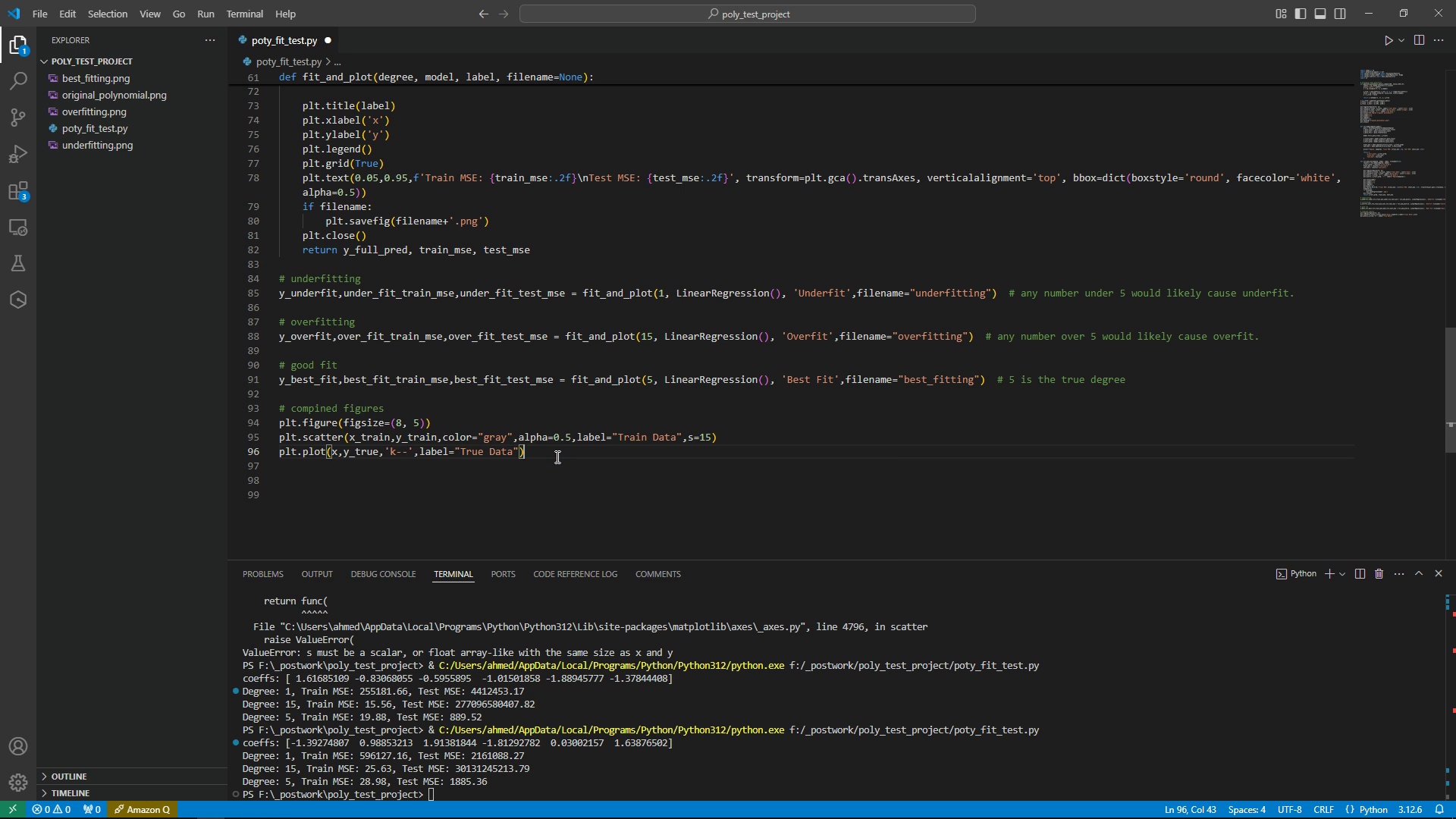 
key(ArrowLeft)
 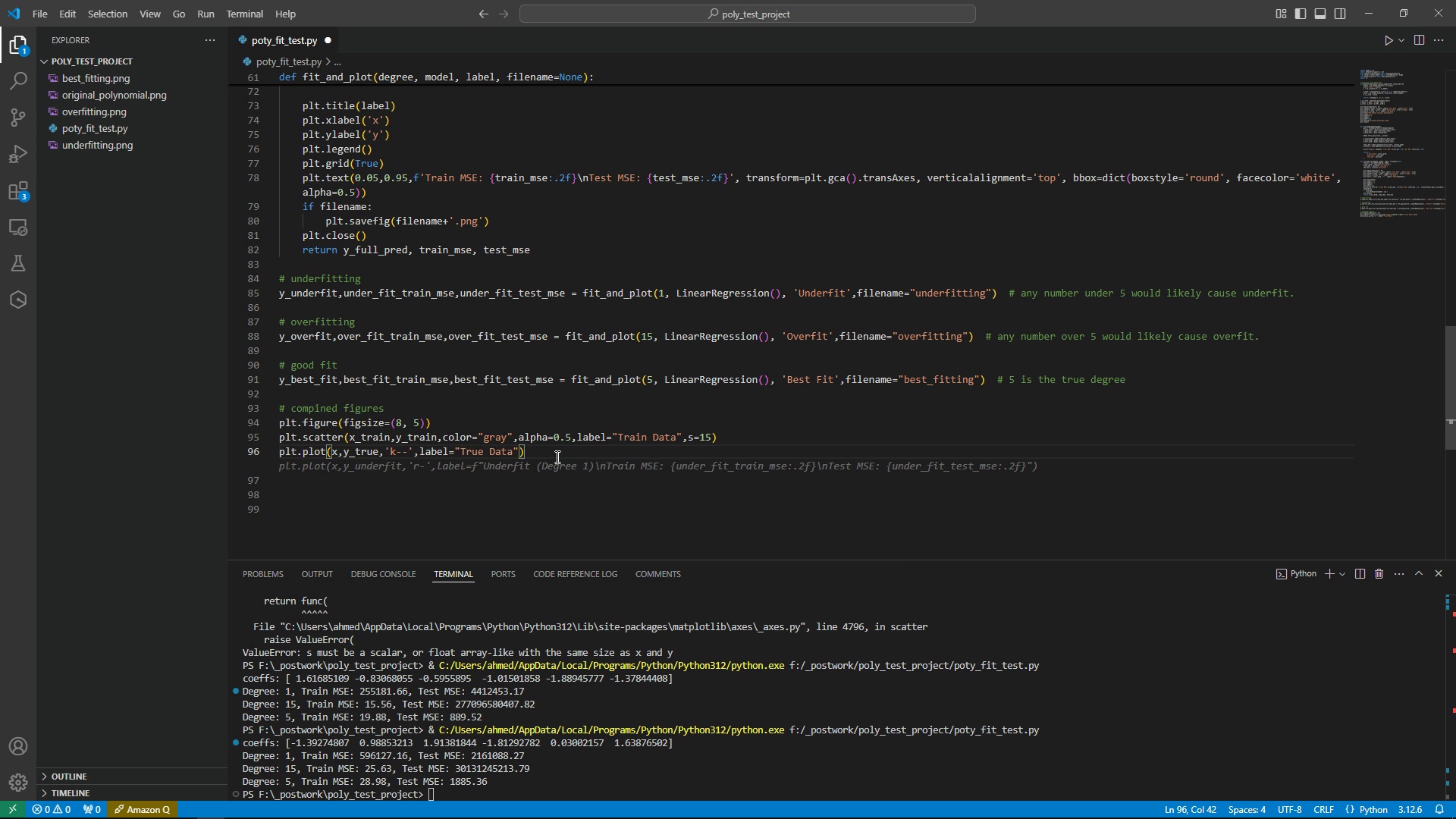 
key(Comma)
 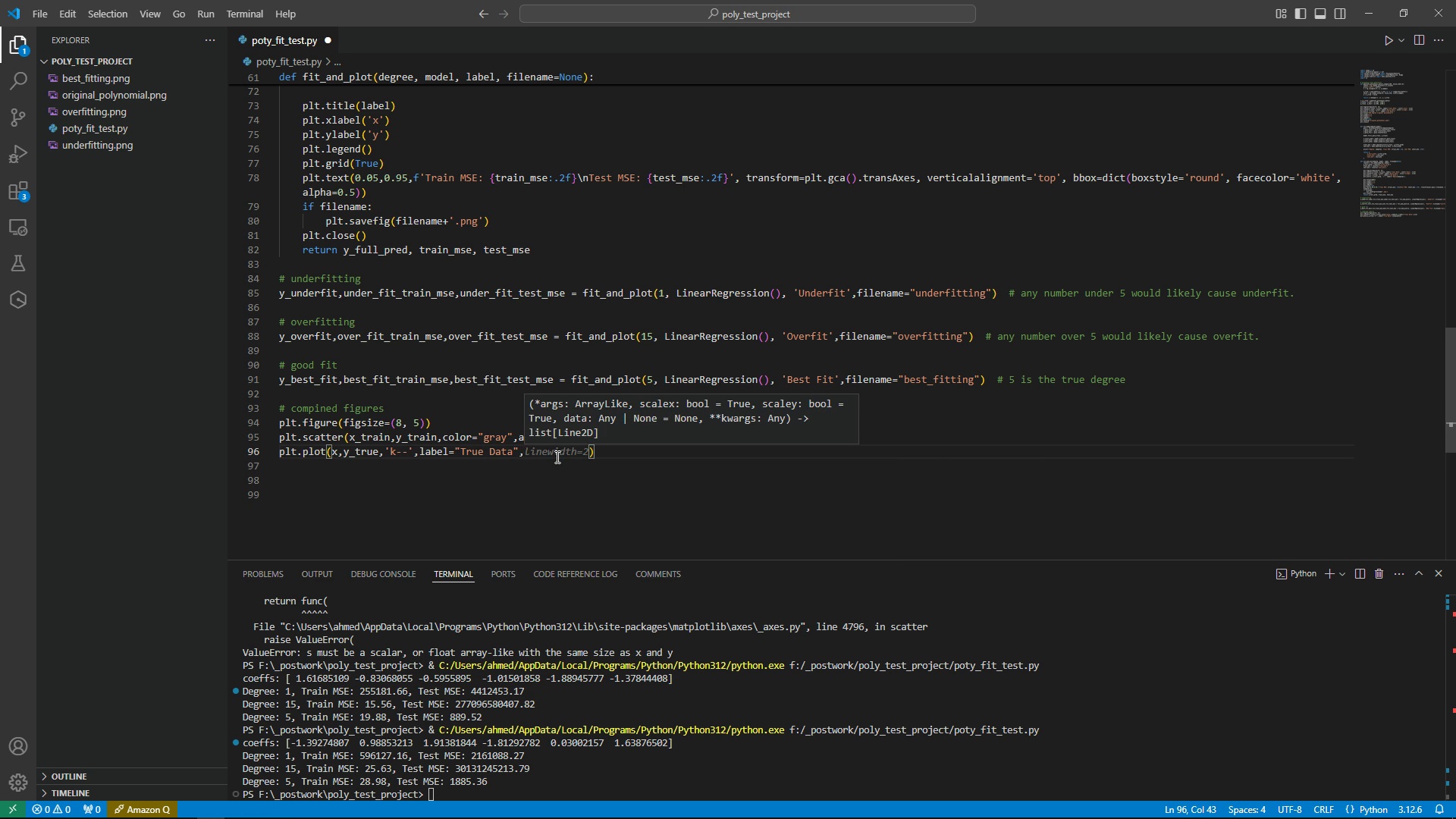 
key(Tab)
 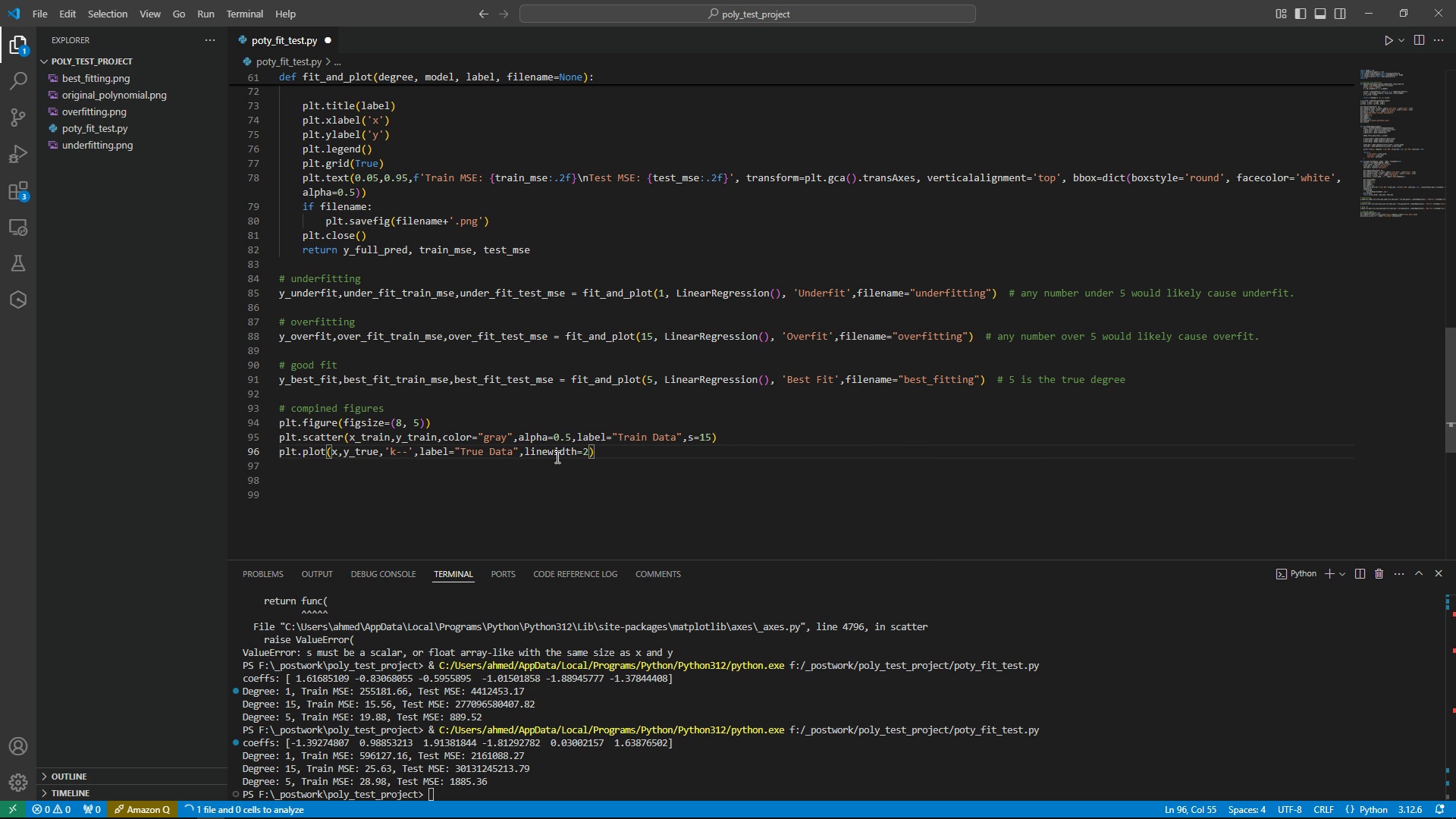 
key(Enter)
 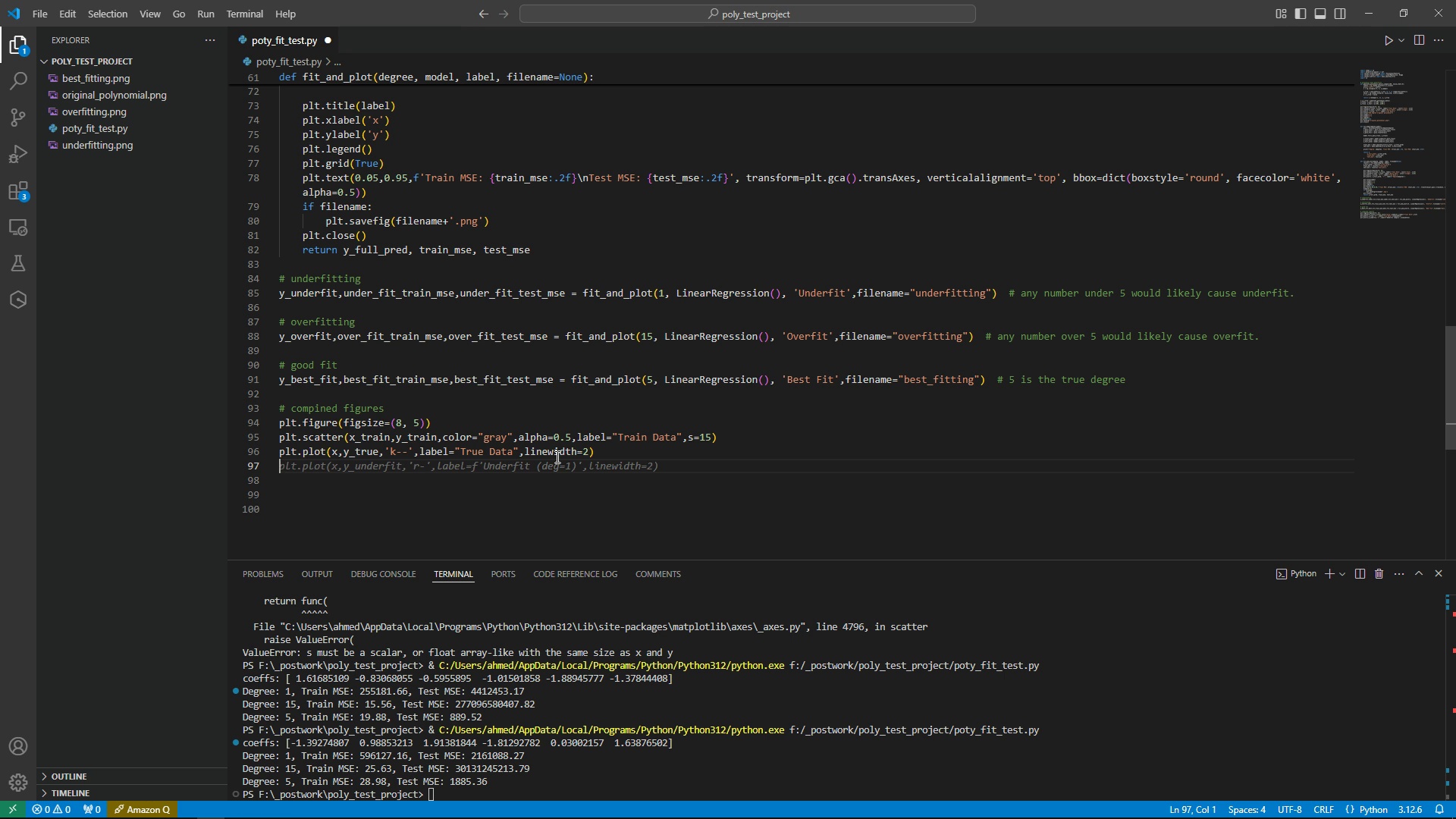 
wait(7.72)
 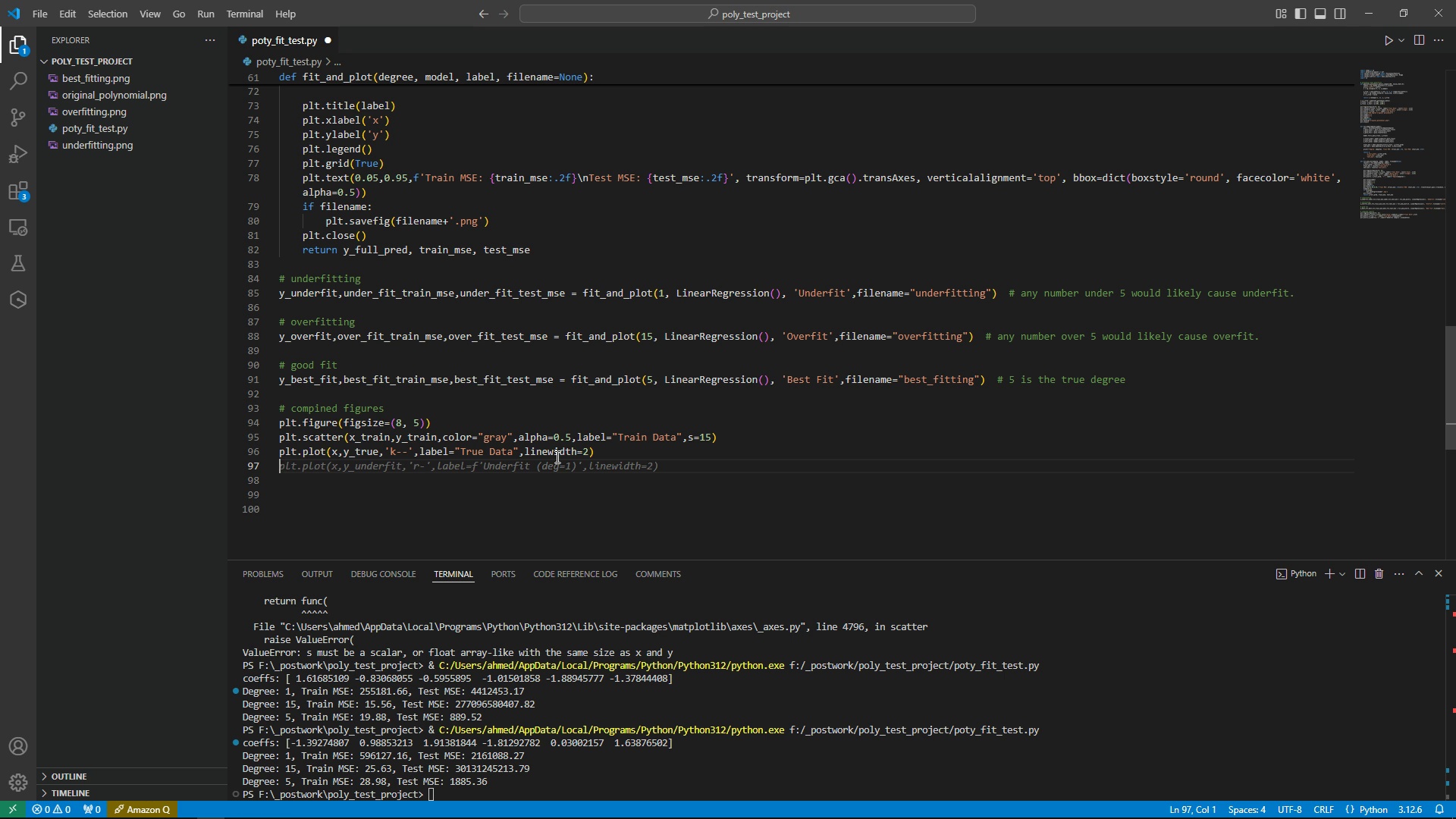 
key(Tab)
 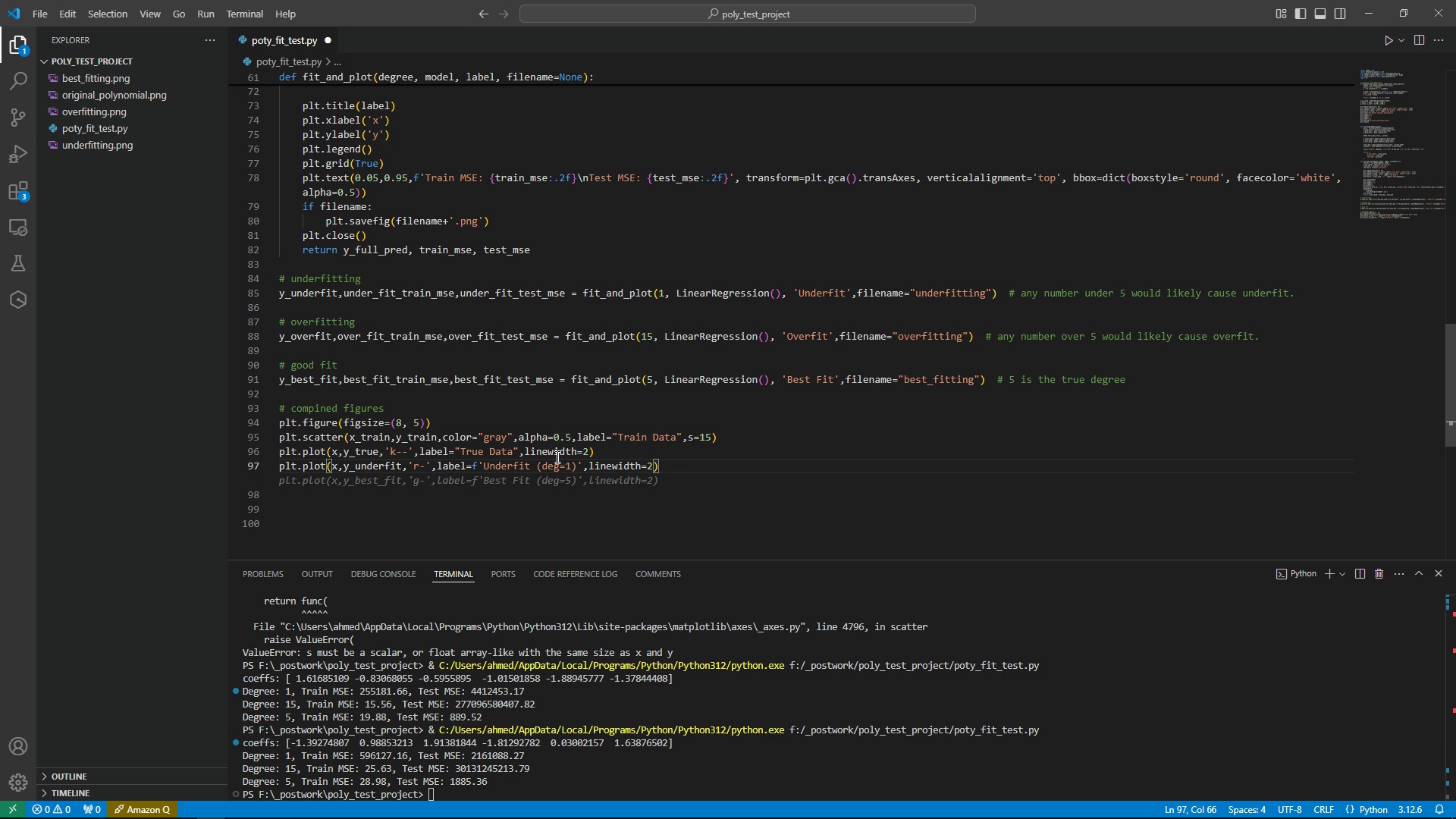 
wait(8.69)
 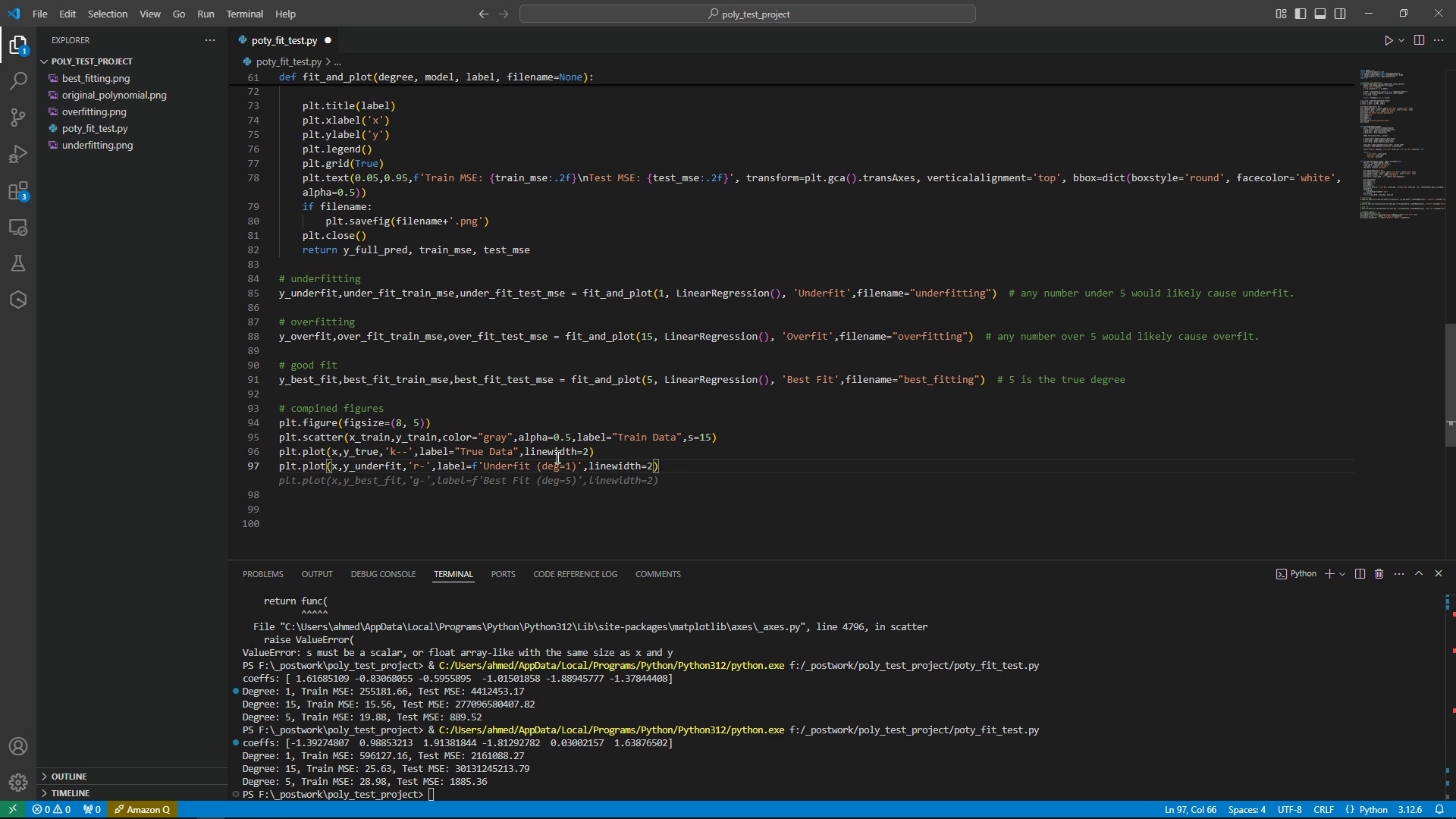 
key(Tab)
 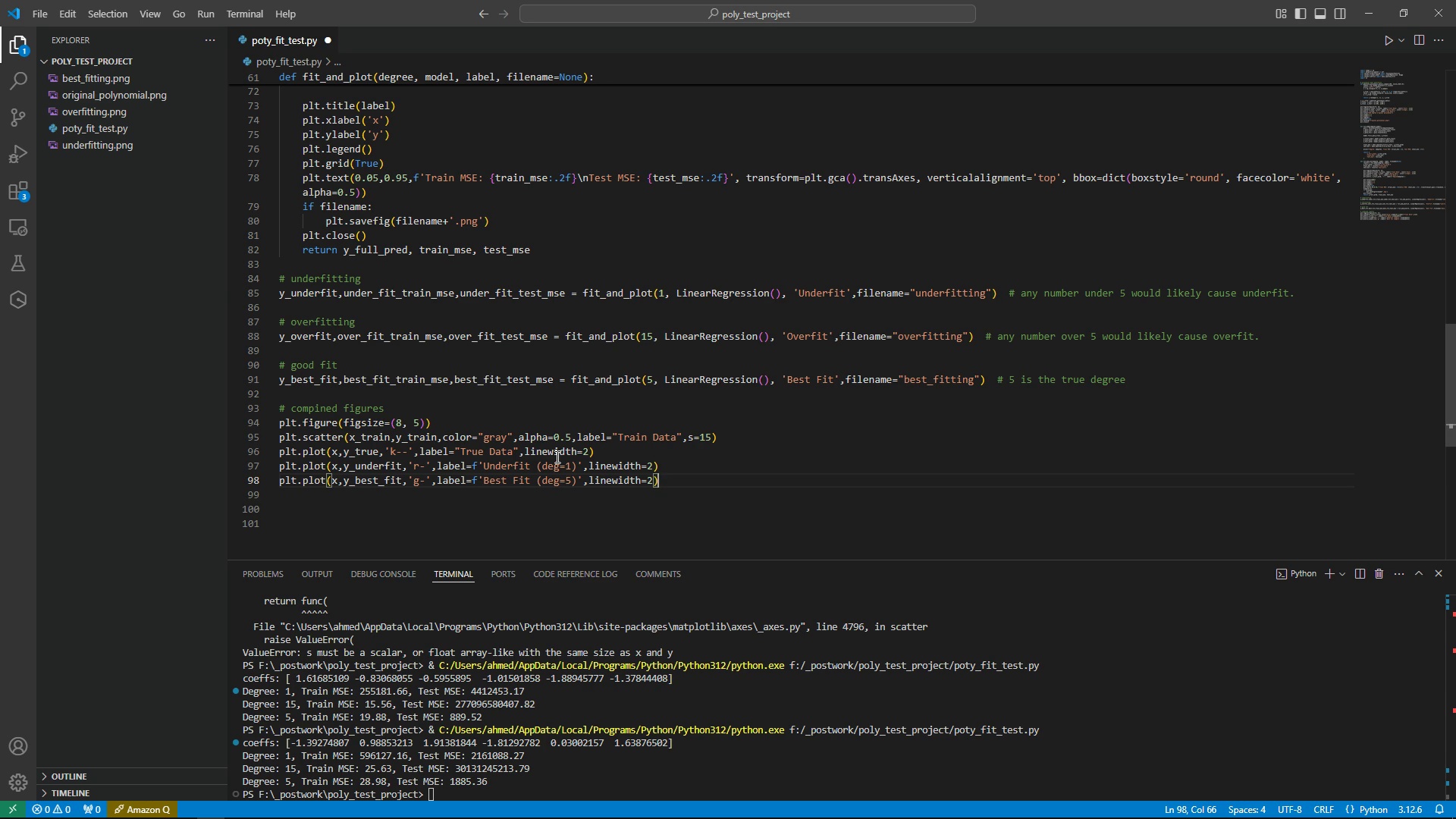 
wait(16.96)
 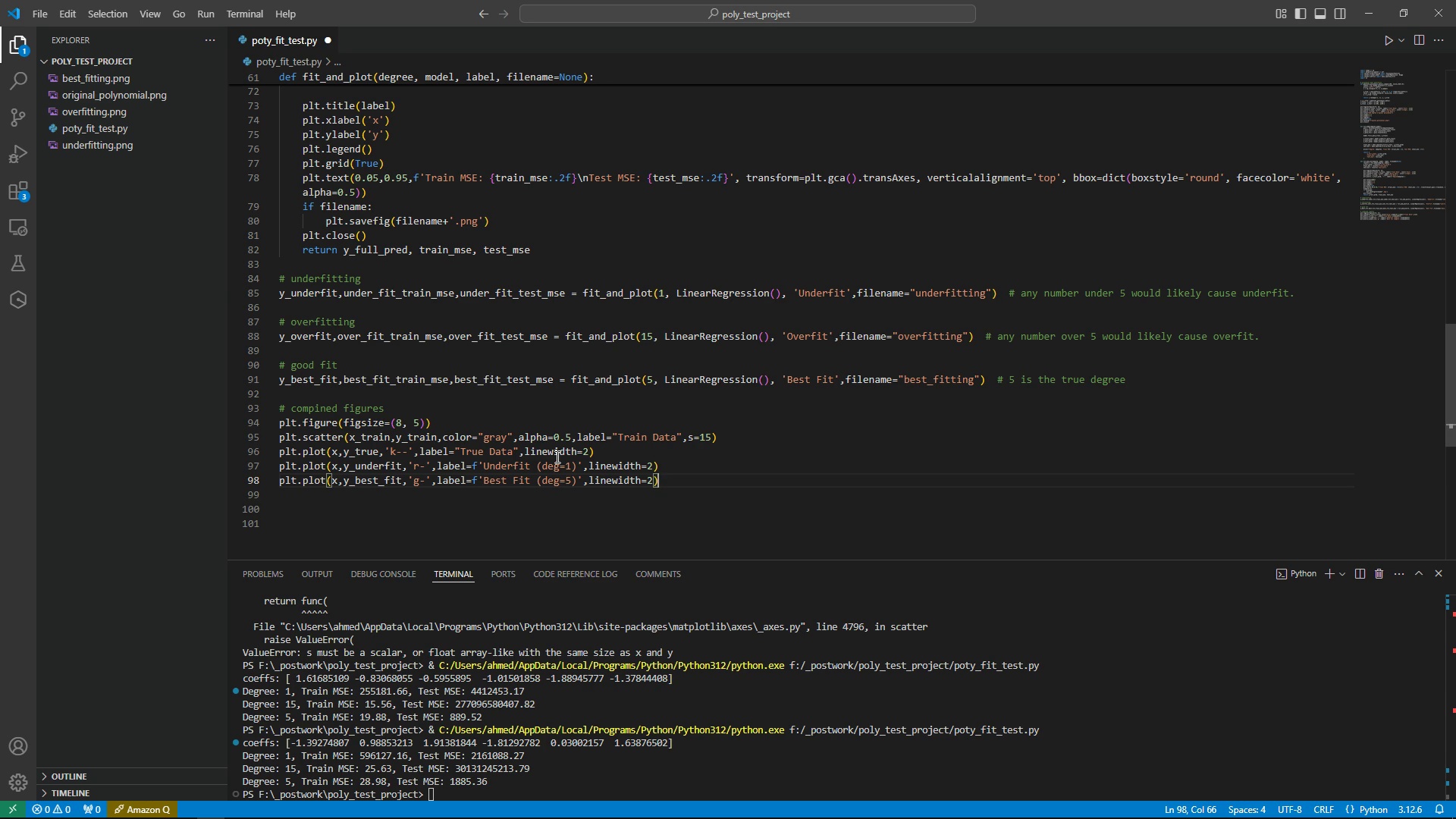 
key(Tab)
 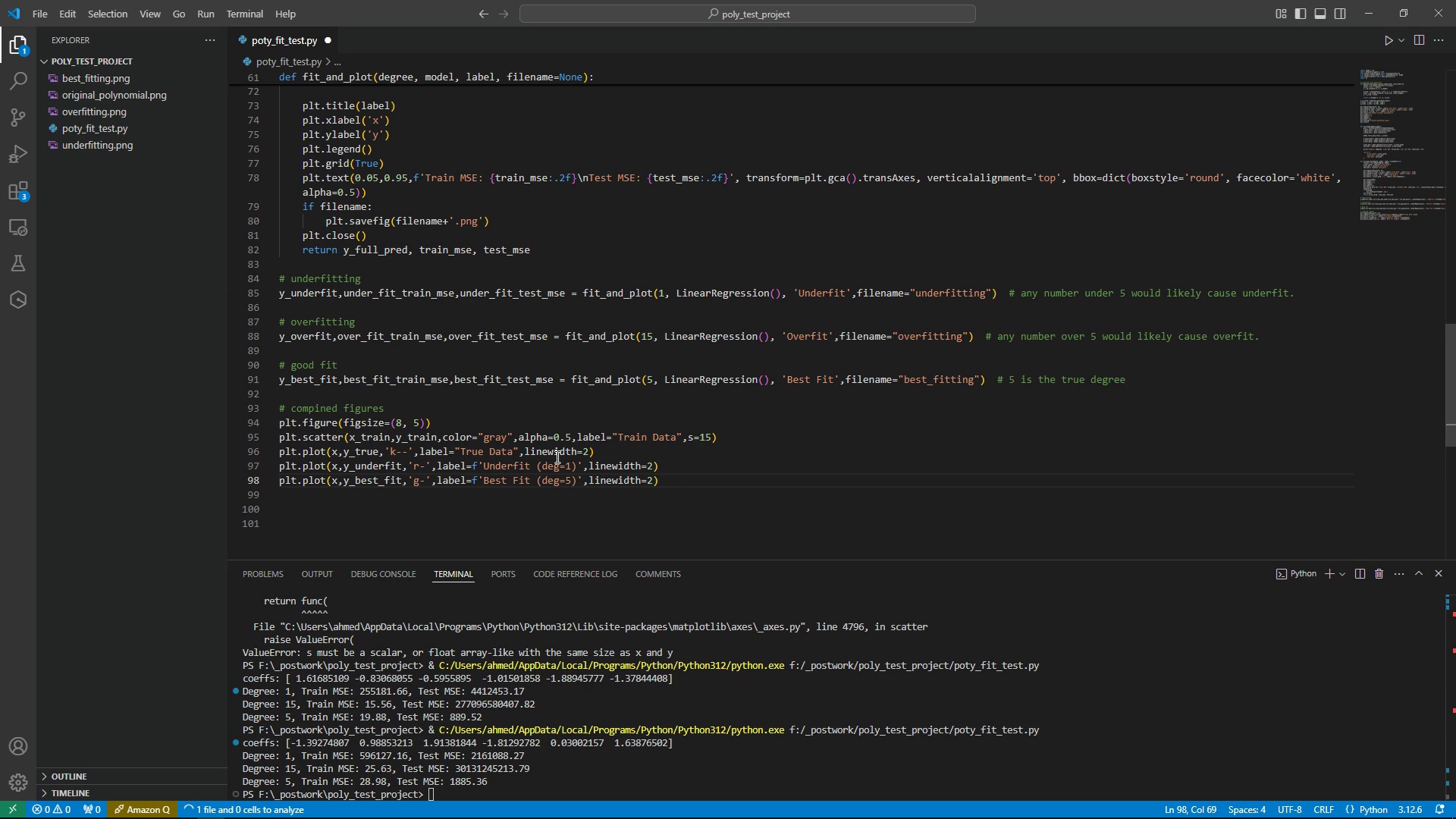 
key(Tab)
 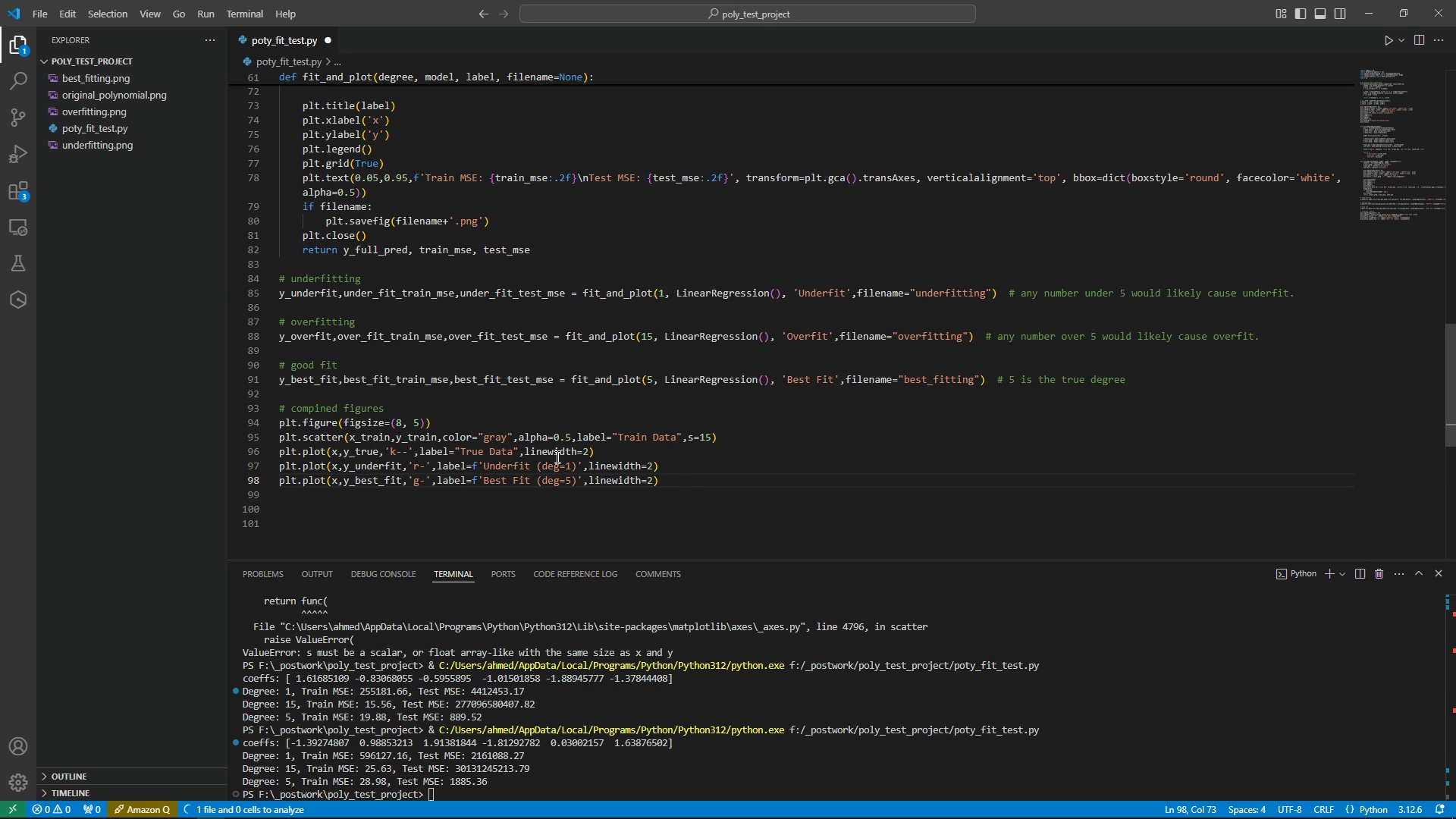 
key(Backspace)
 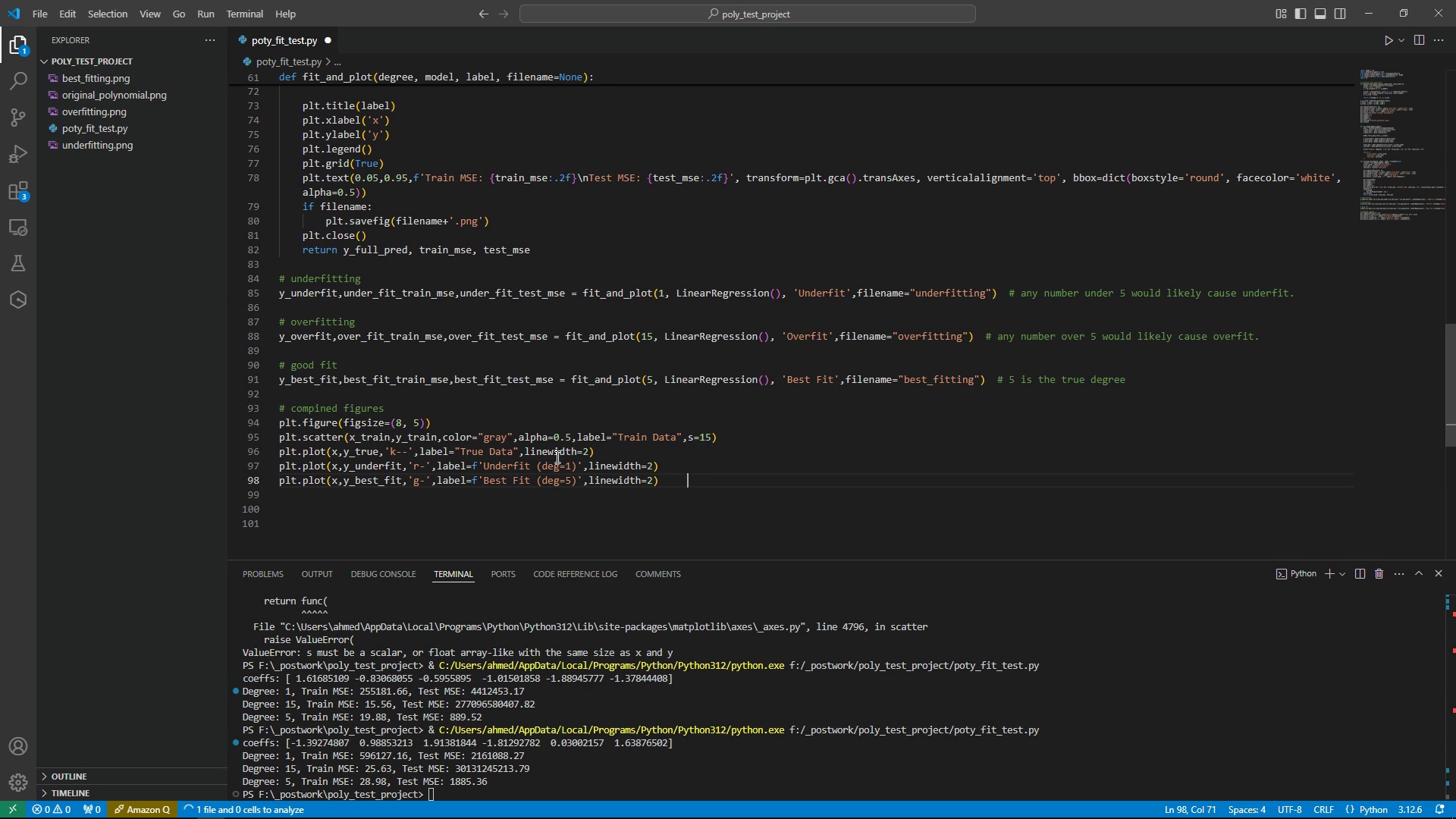 
key(Backspace)
 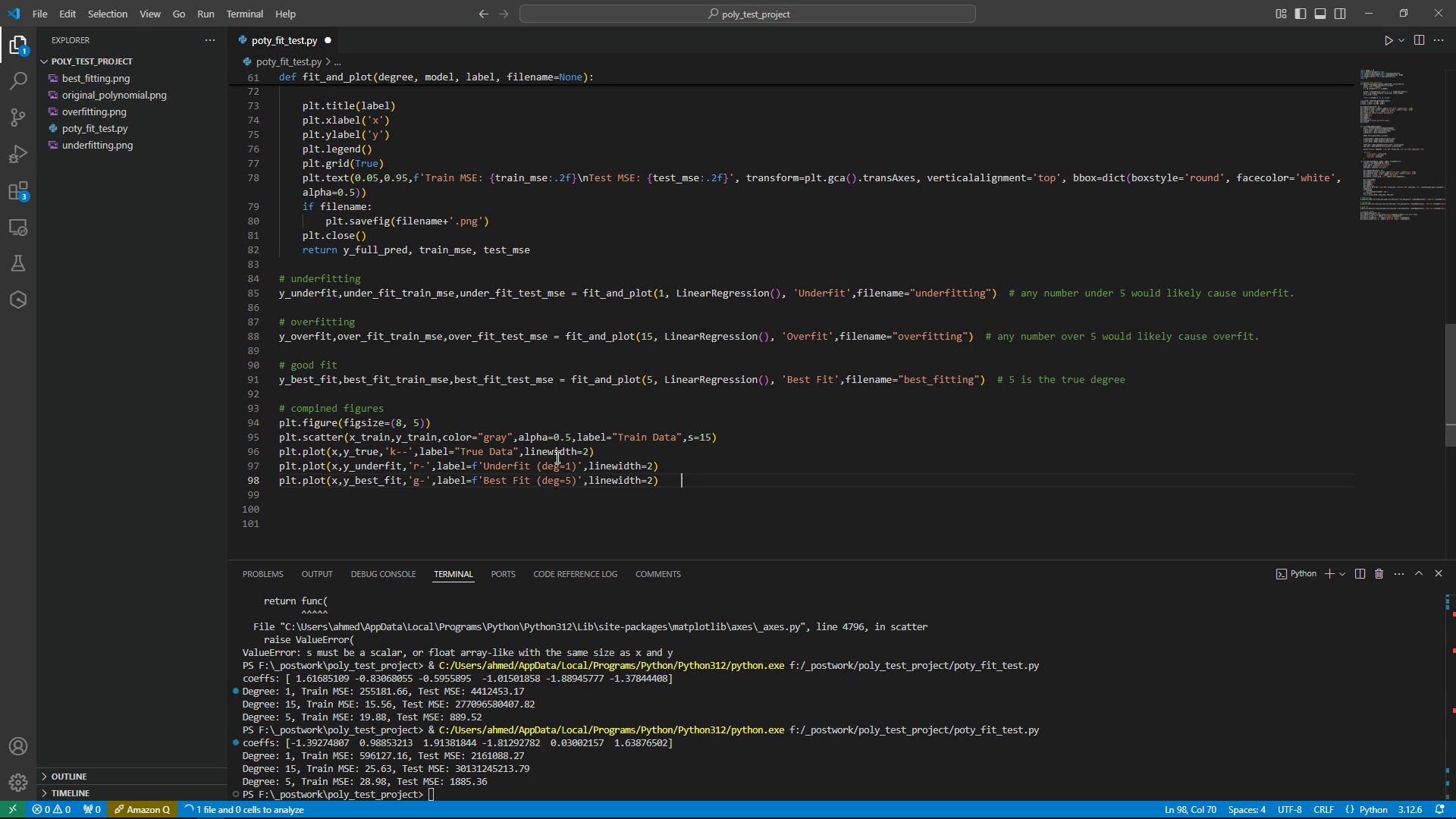 
key(Backspace)
 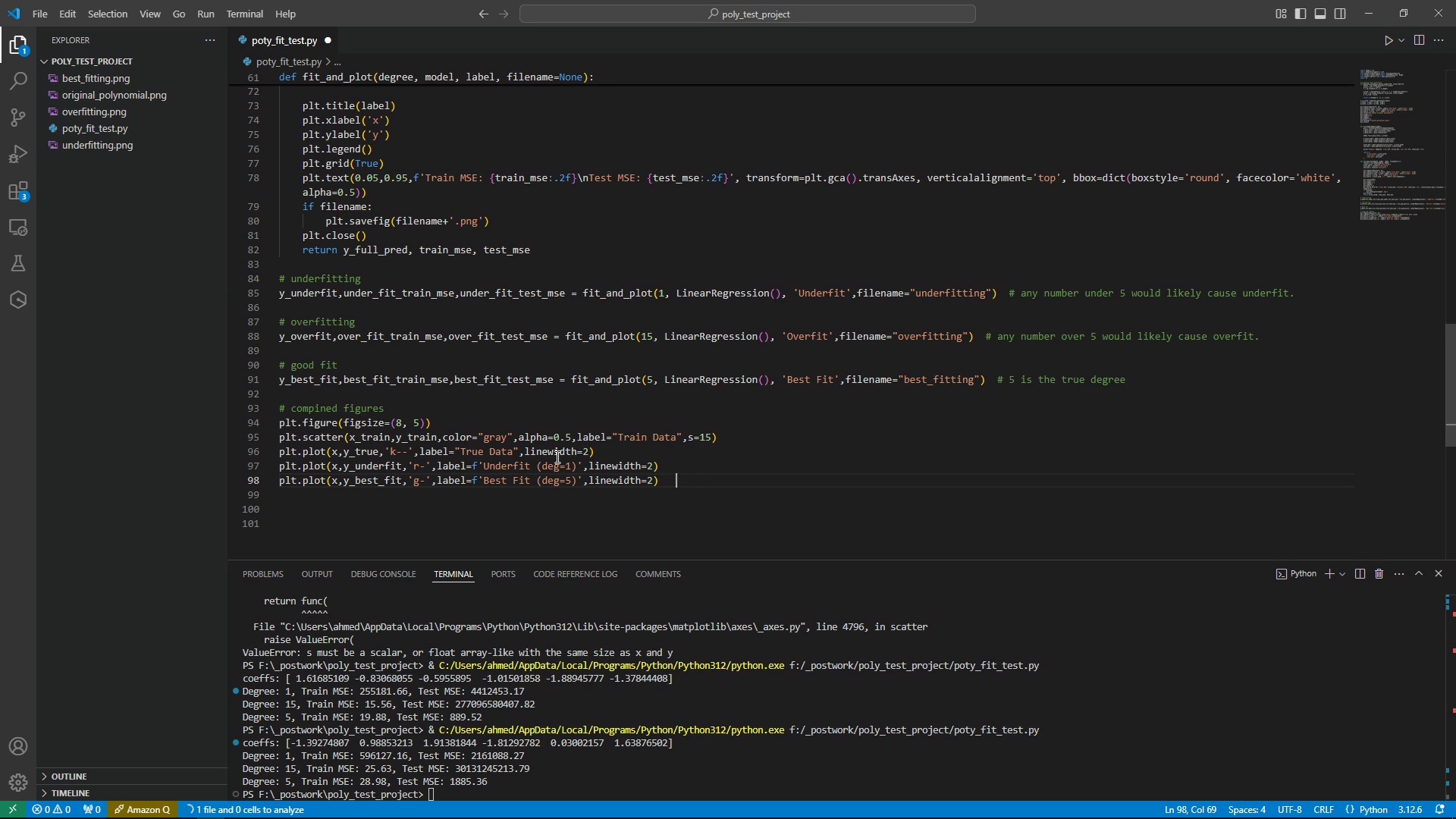 
key(Backspace)
 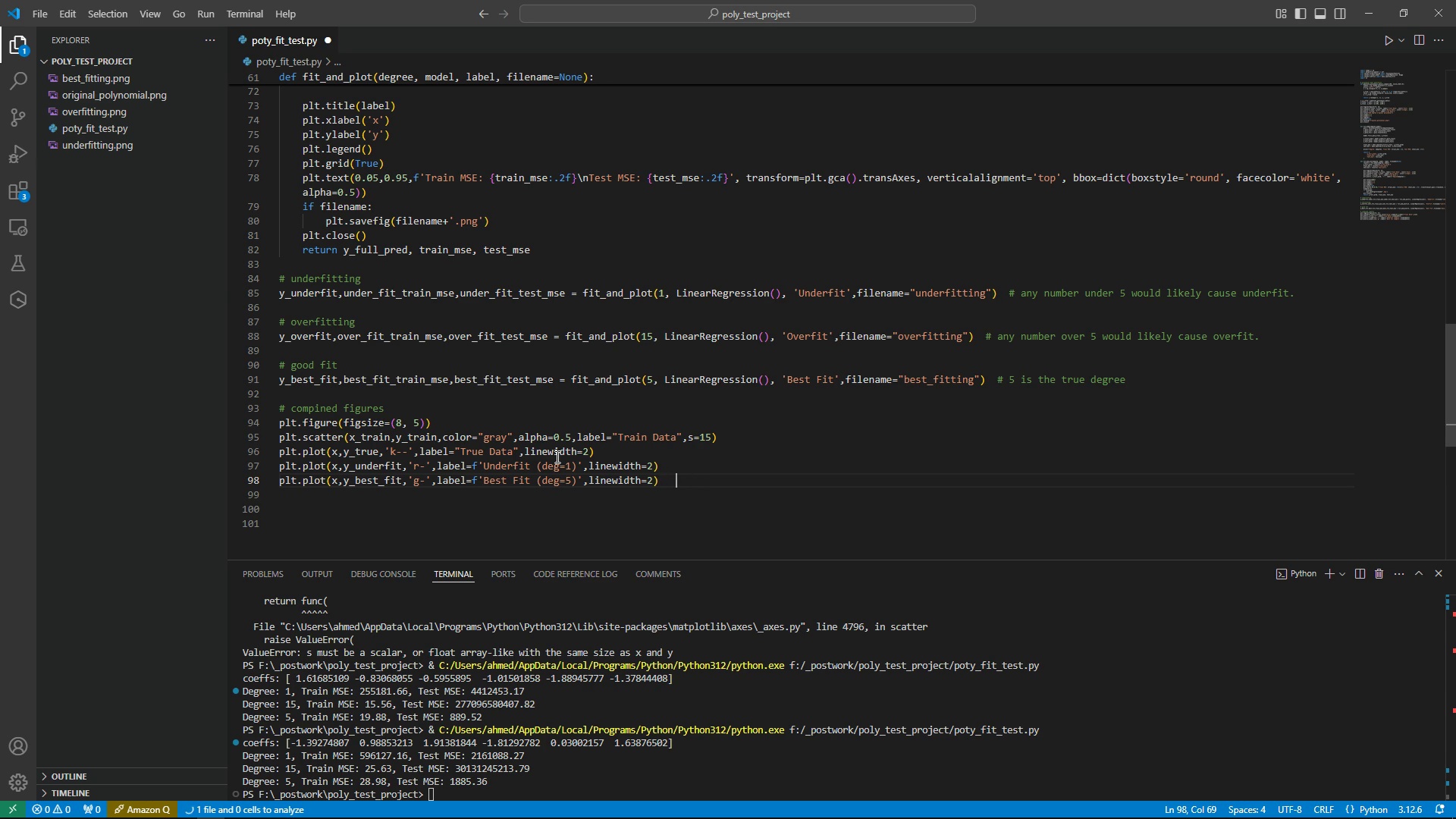 
key(Backspace)
 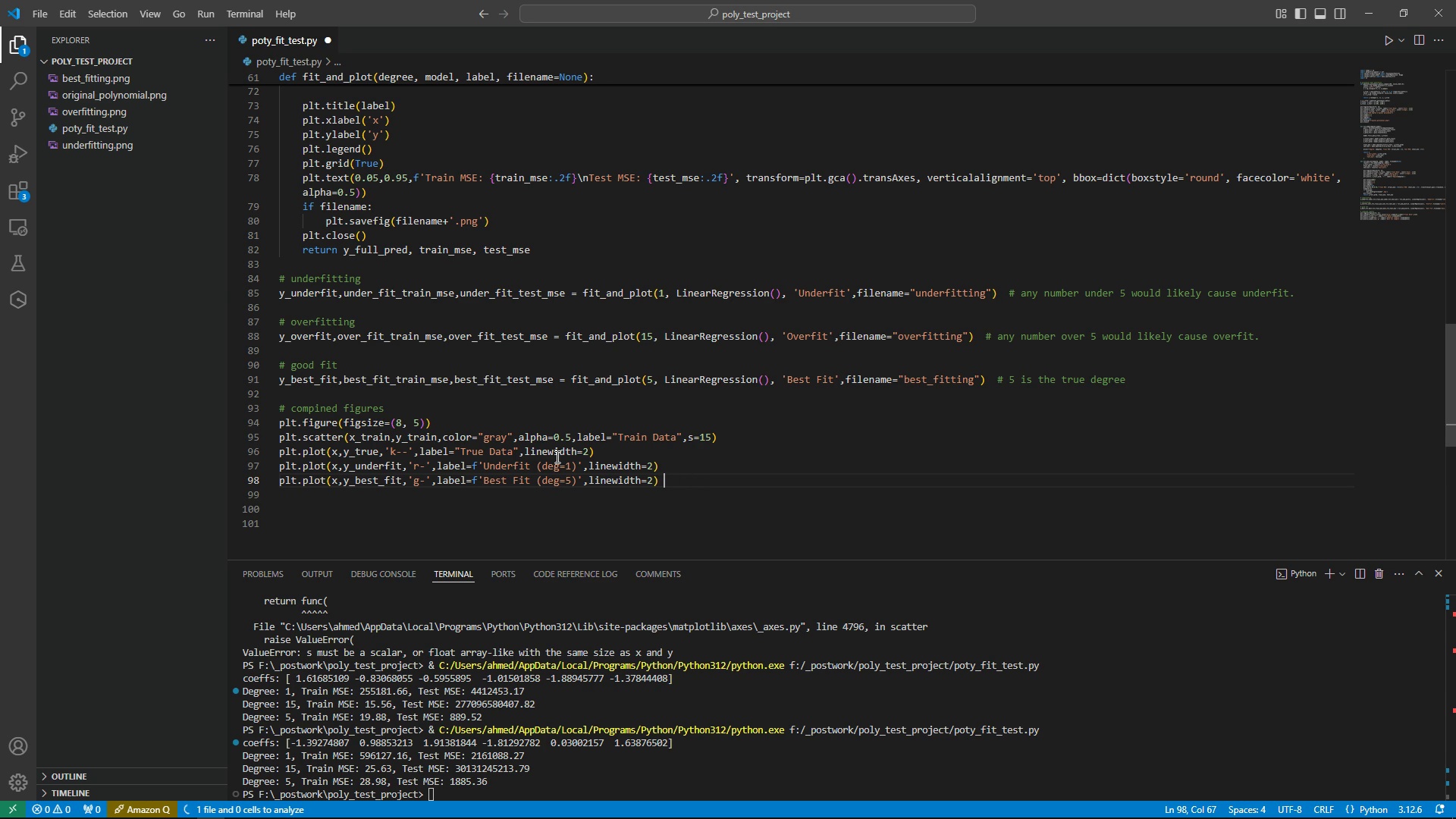 
key(Backspace)
 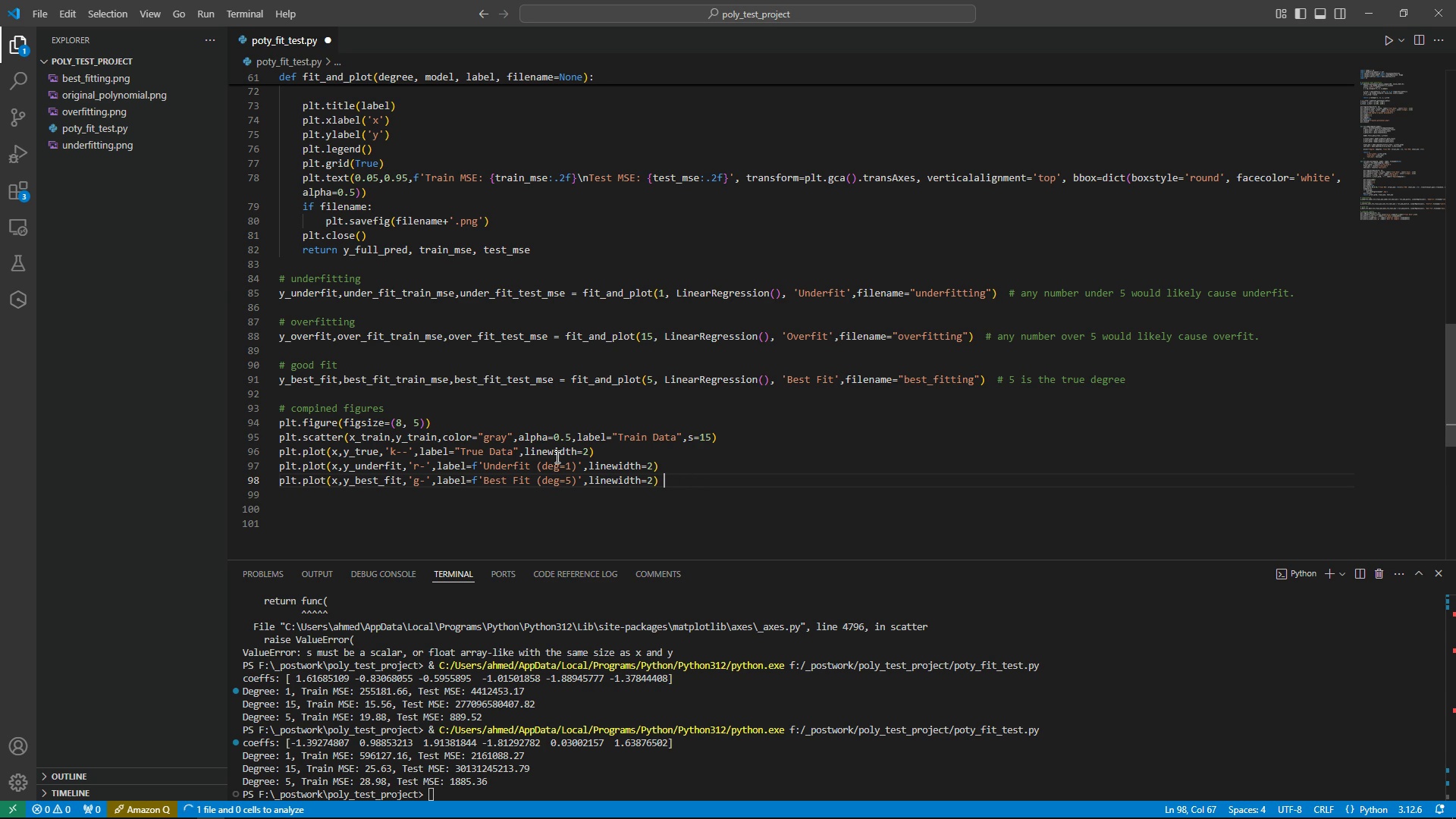 
key(Backspace)
 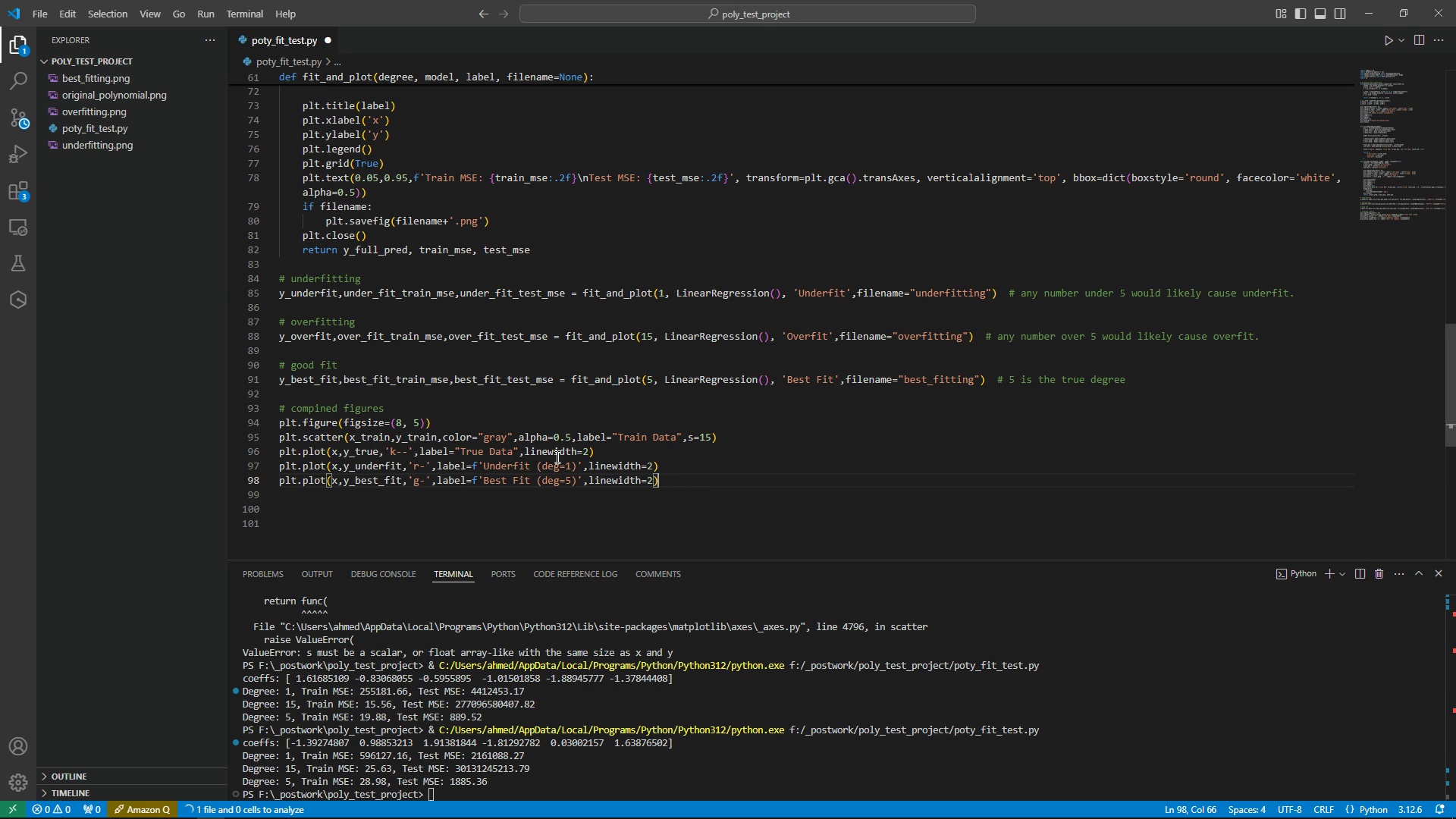 
key(Enter)
 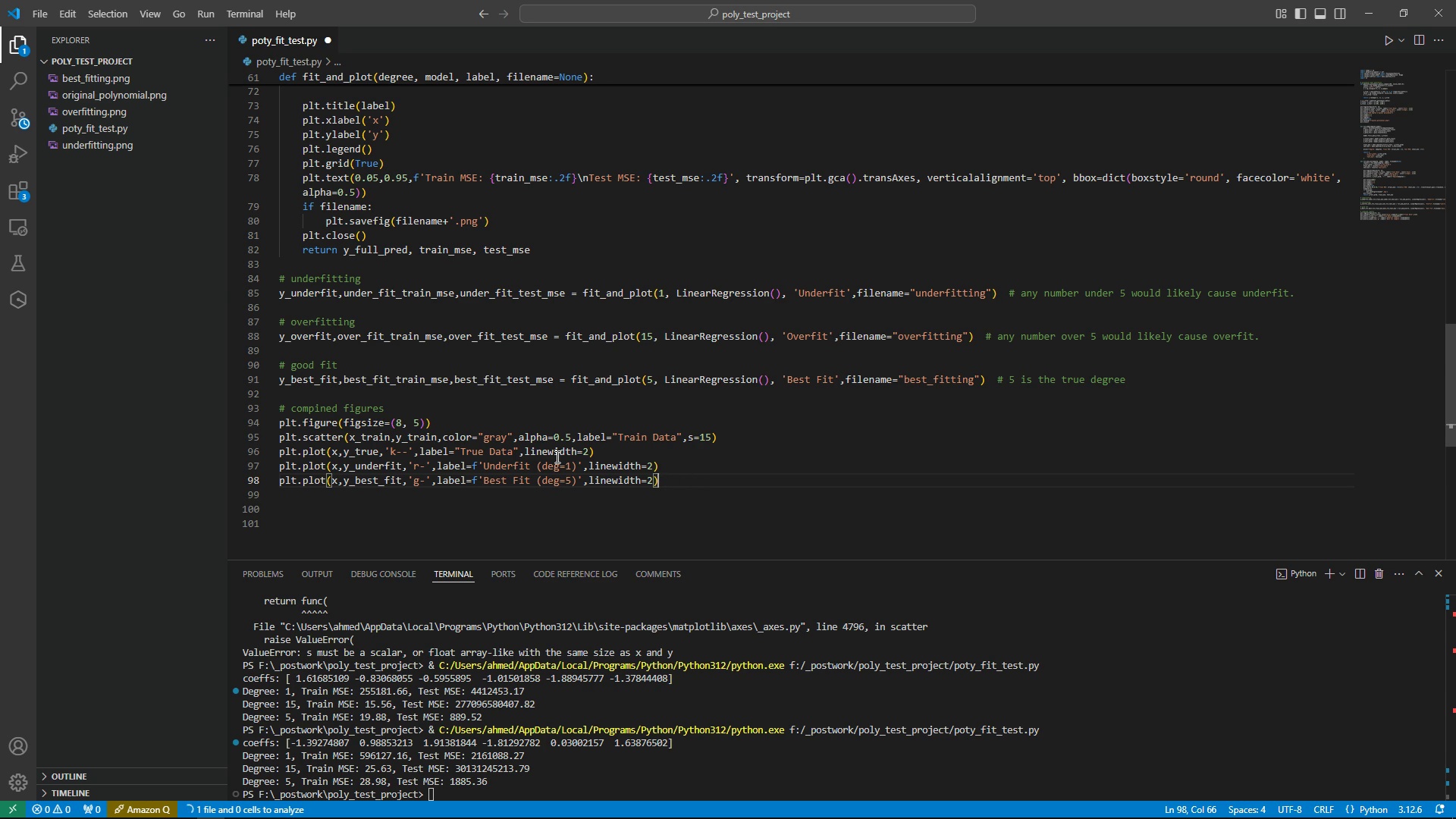 
hold_key(key=Enter, duration=0.33)
 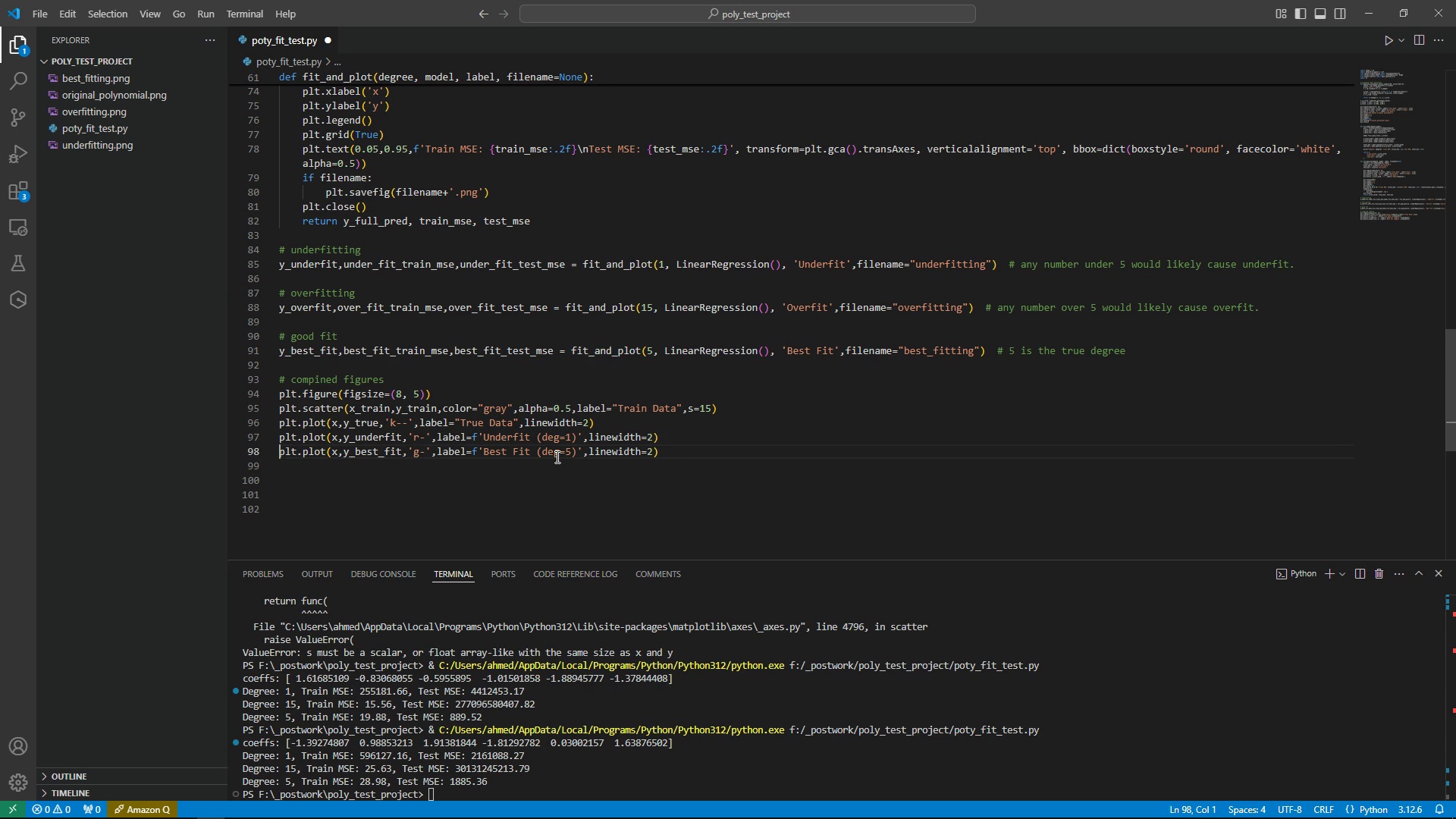 
key(ArrowUp)
 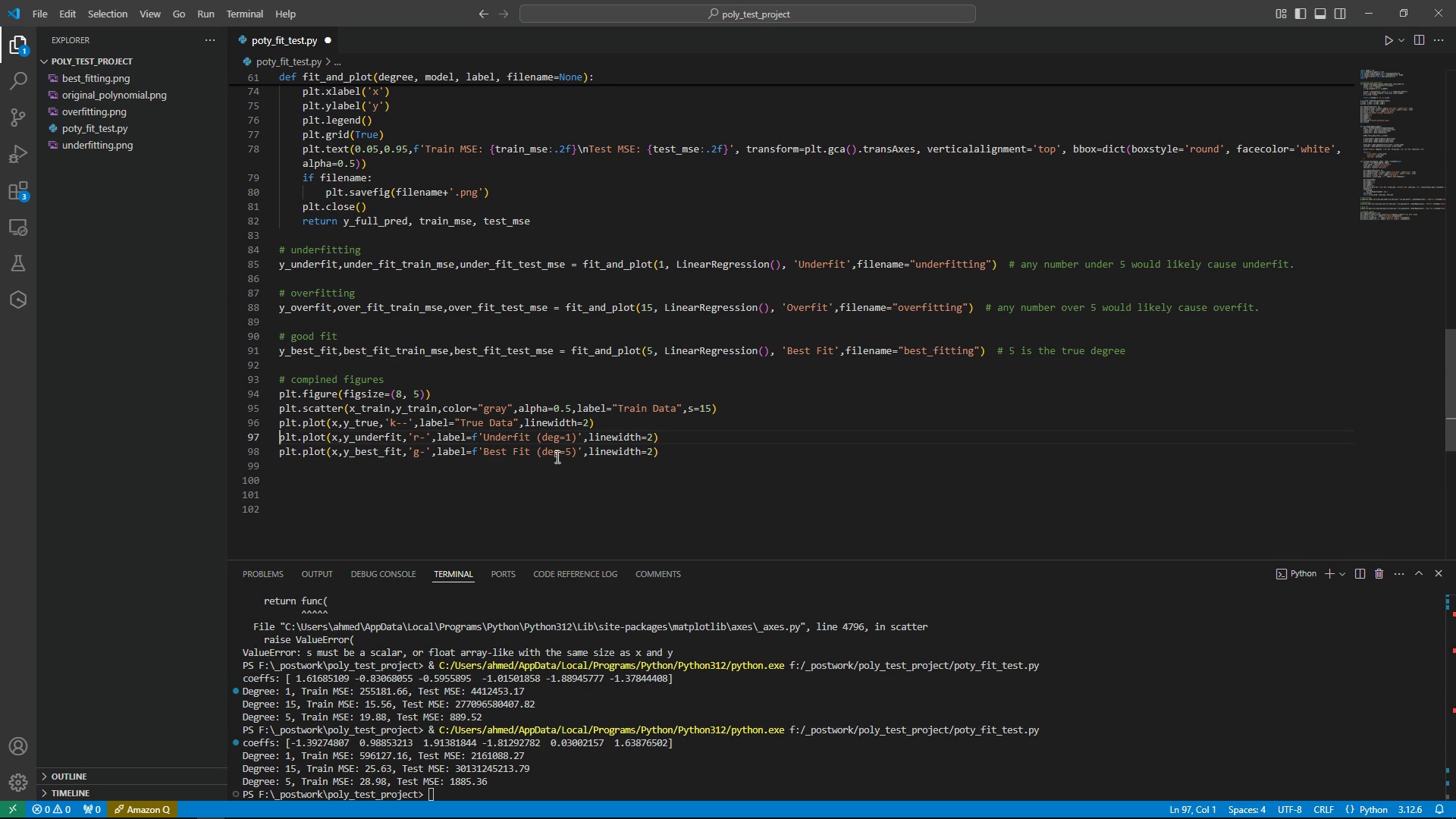 
key(ArrowUp)
 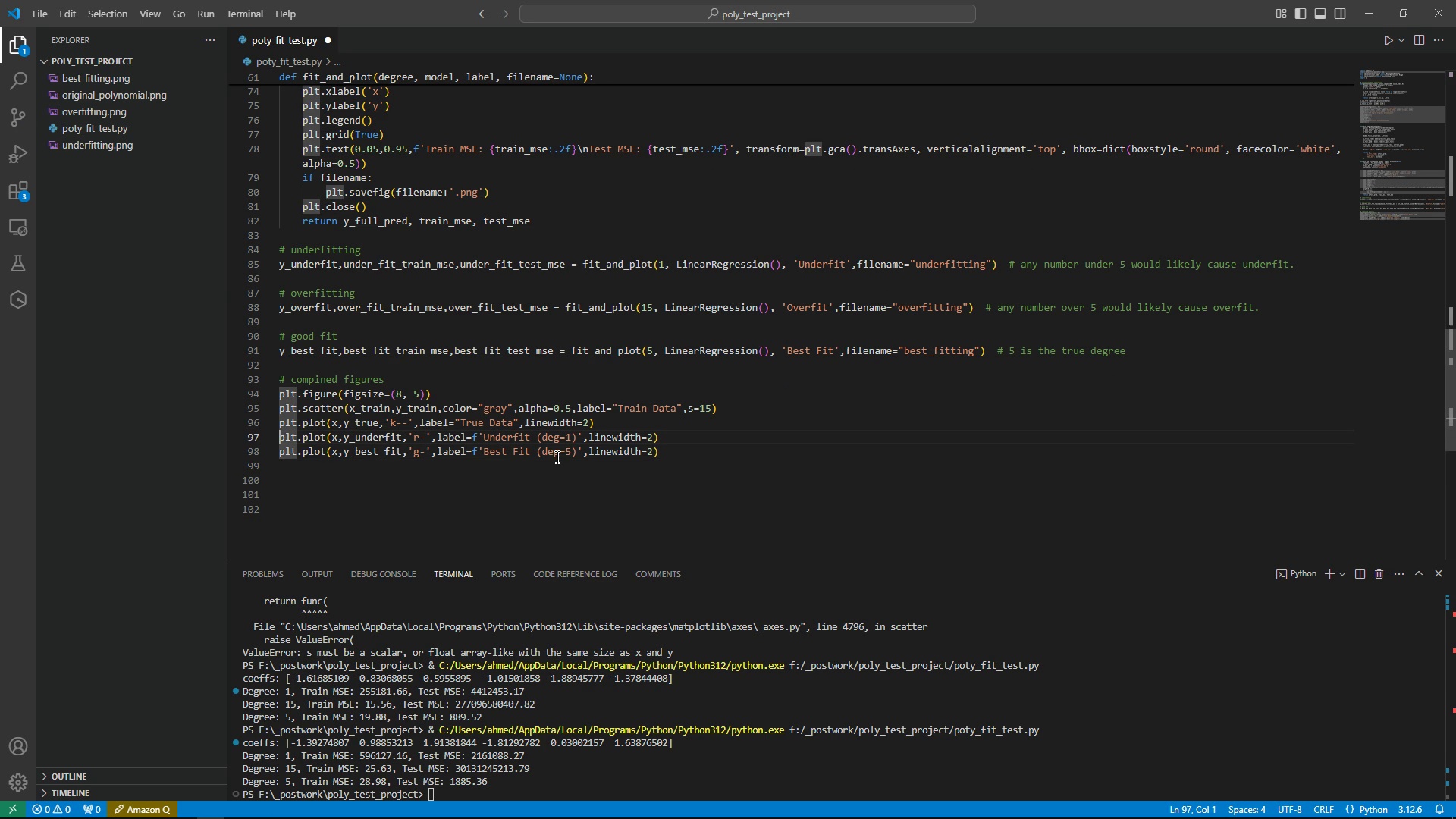 
key(Control+C)
 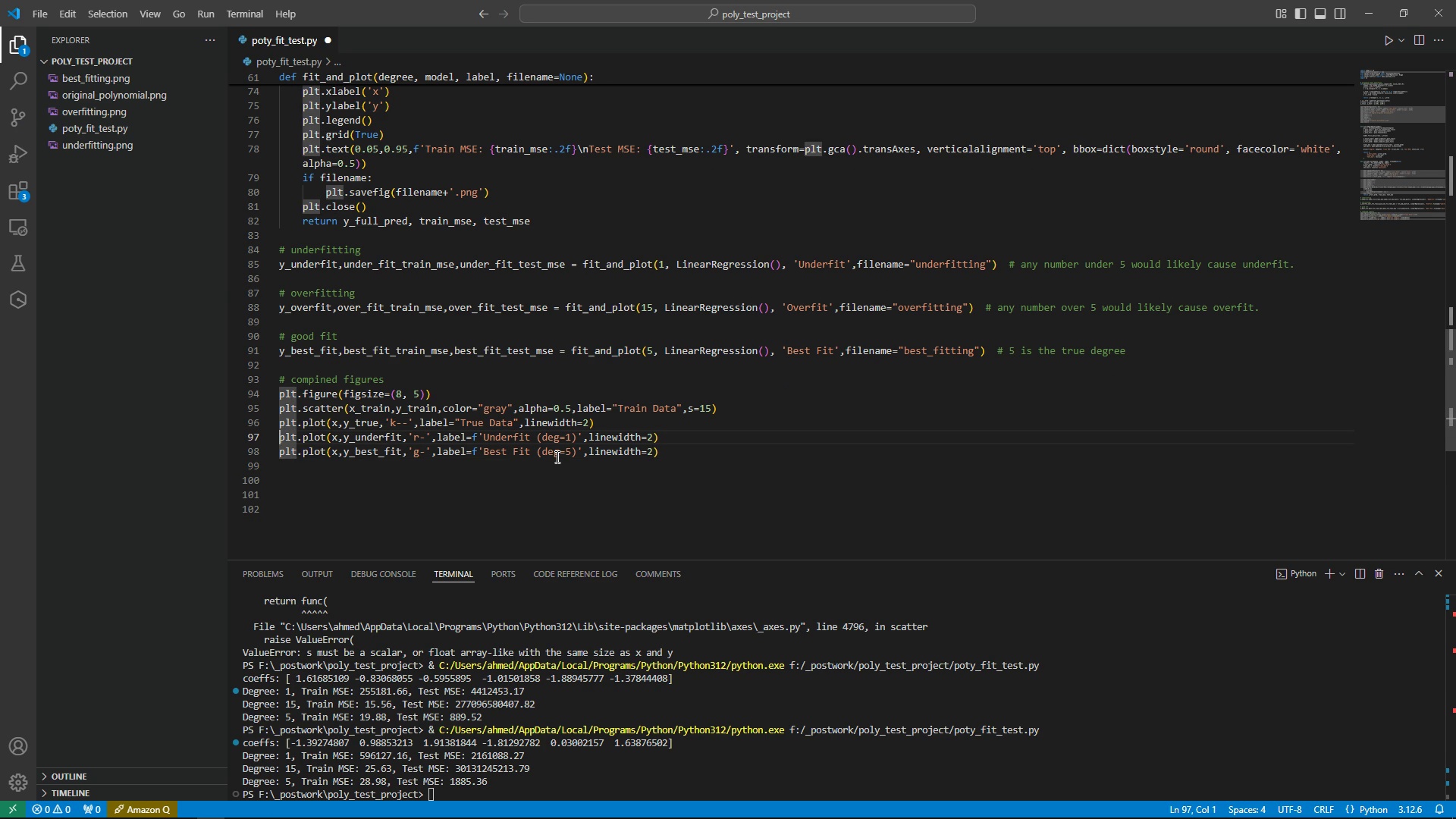 
key(Control+V)
 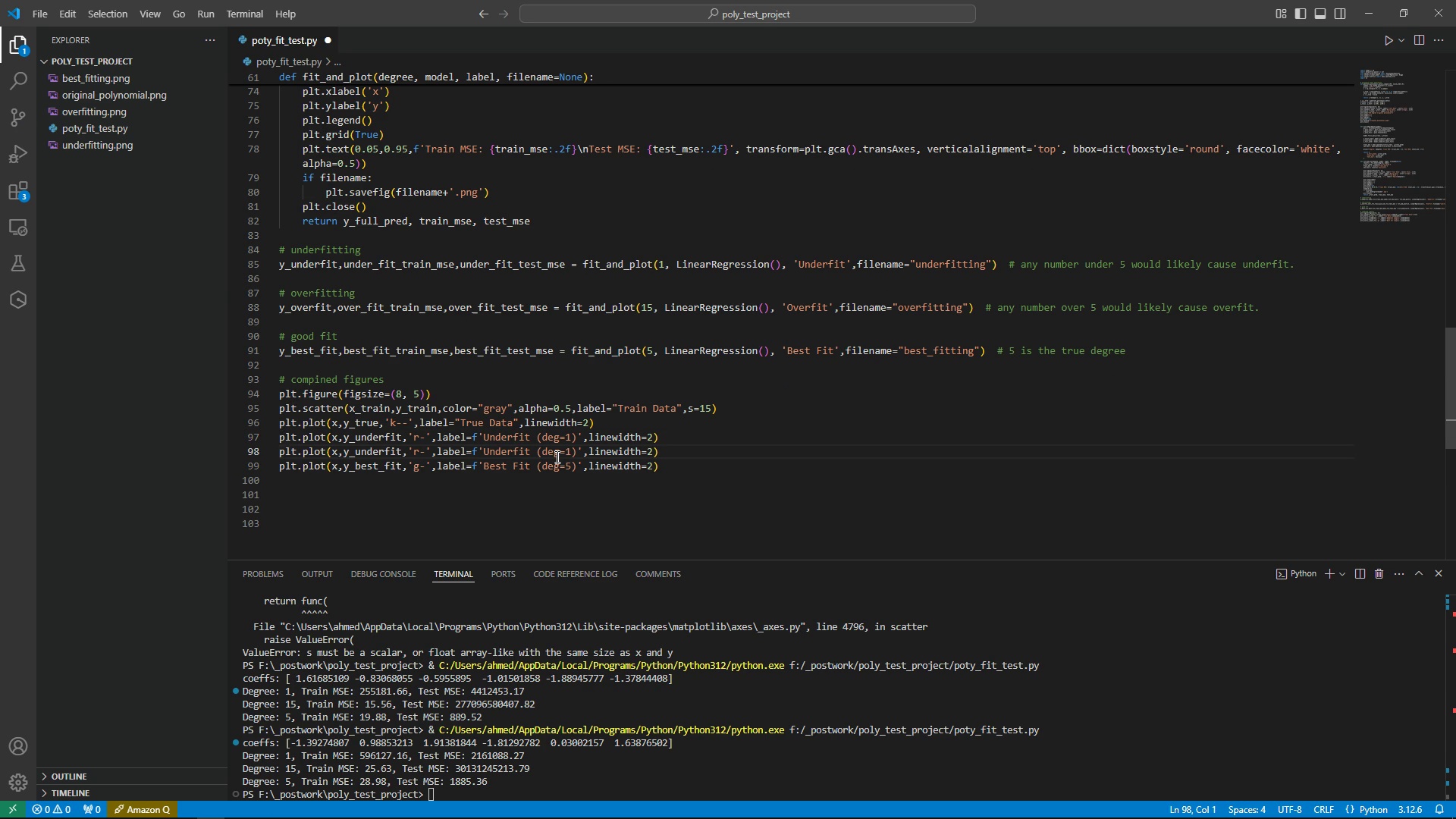 
key(ArrowUp)
 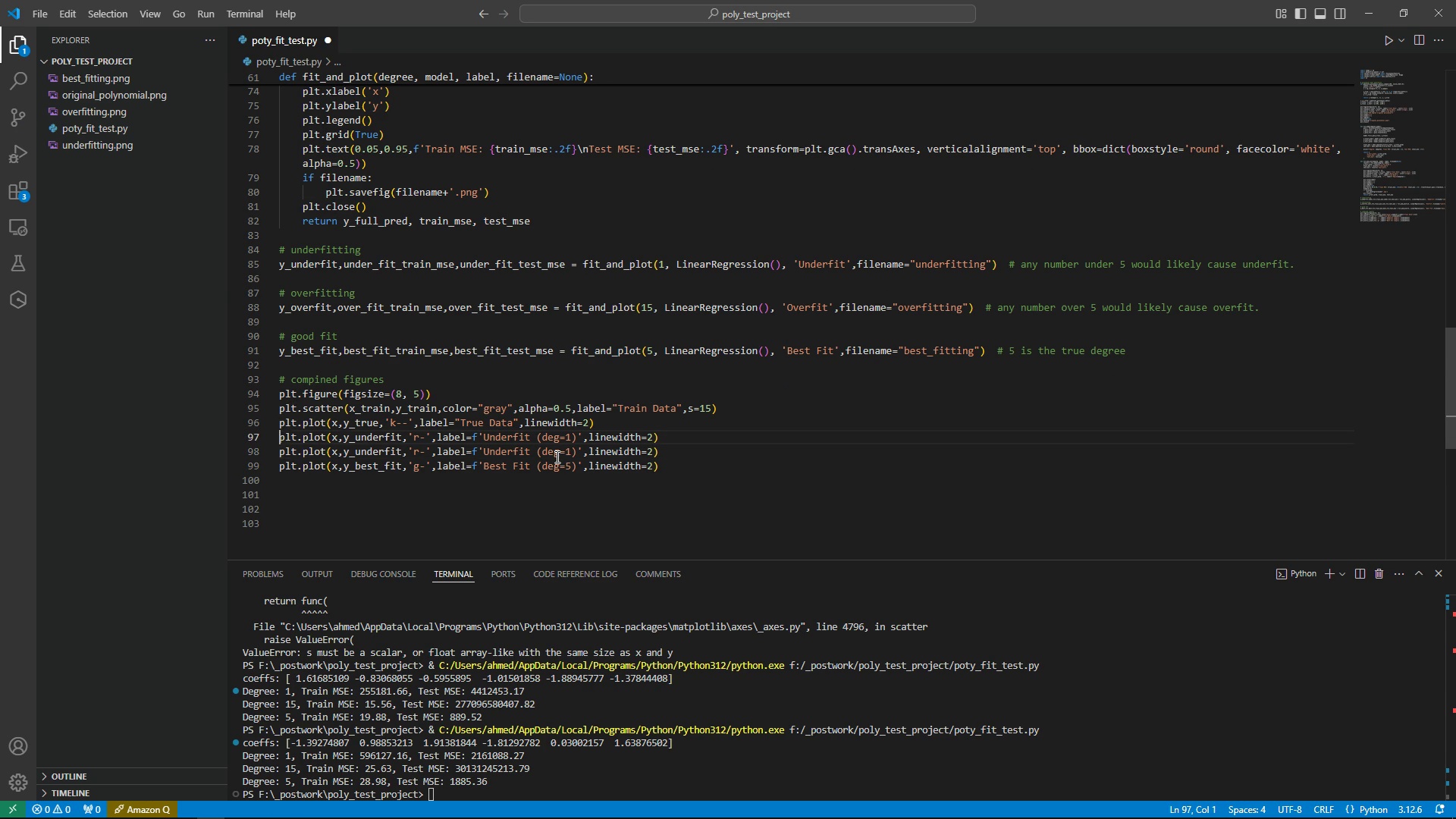 
key(ArrowDown)
 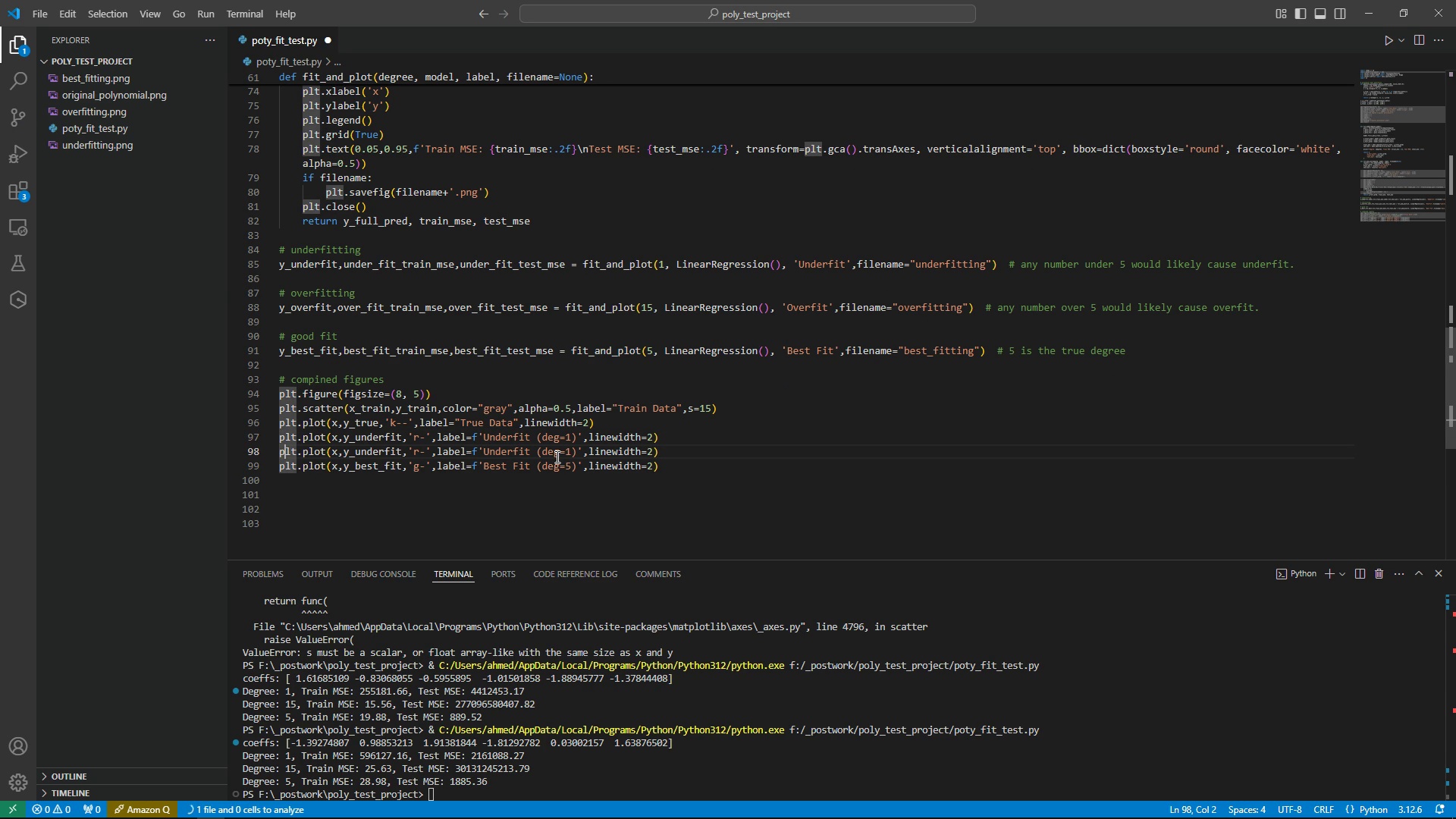 
hold_key(key=ArrowRight, duration=1.19)
 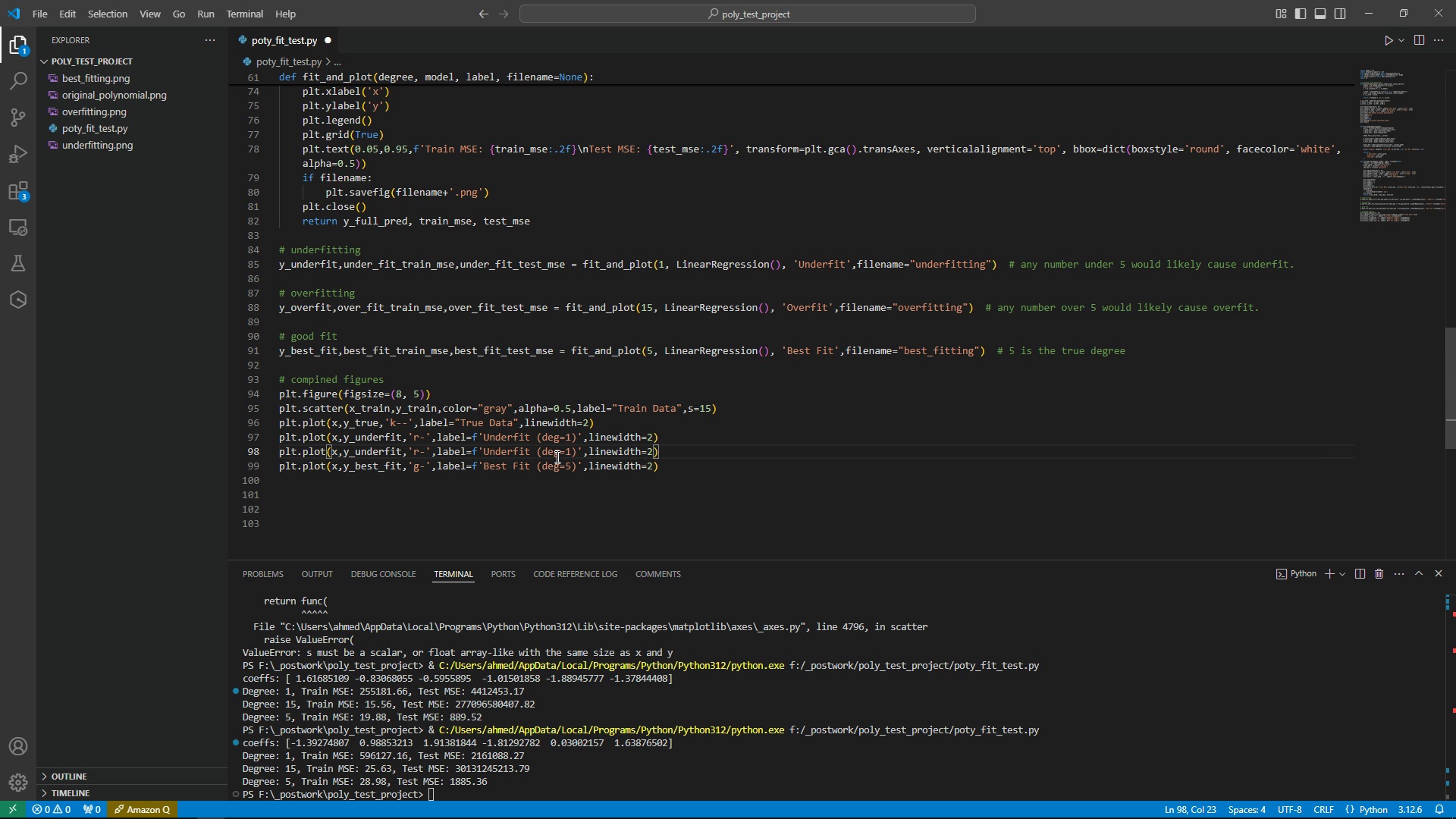 
hold_key(key=ArrowRight, duration=2.28)
 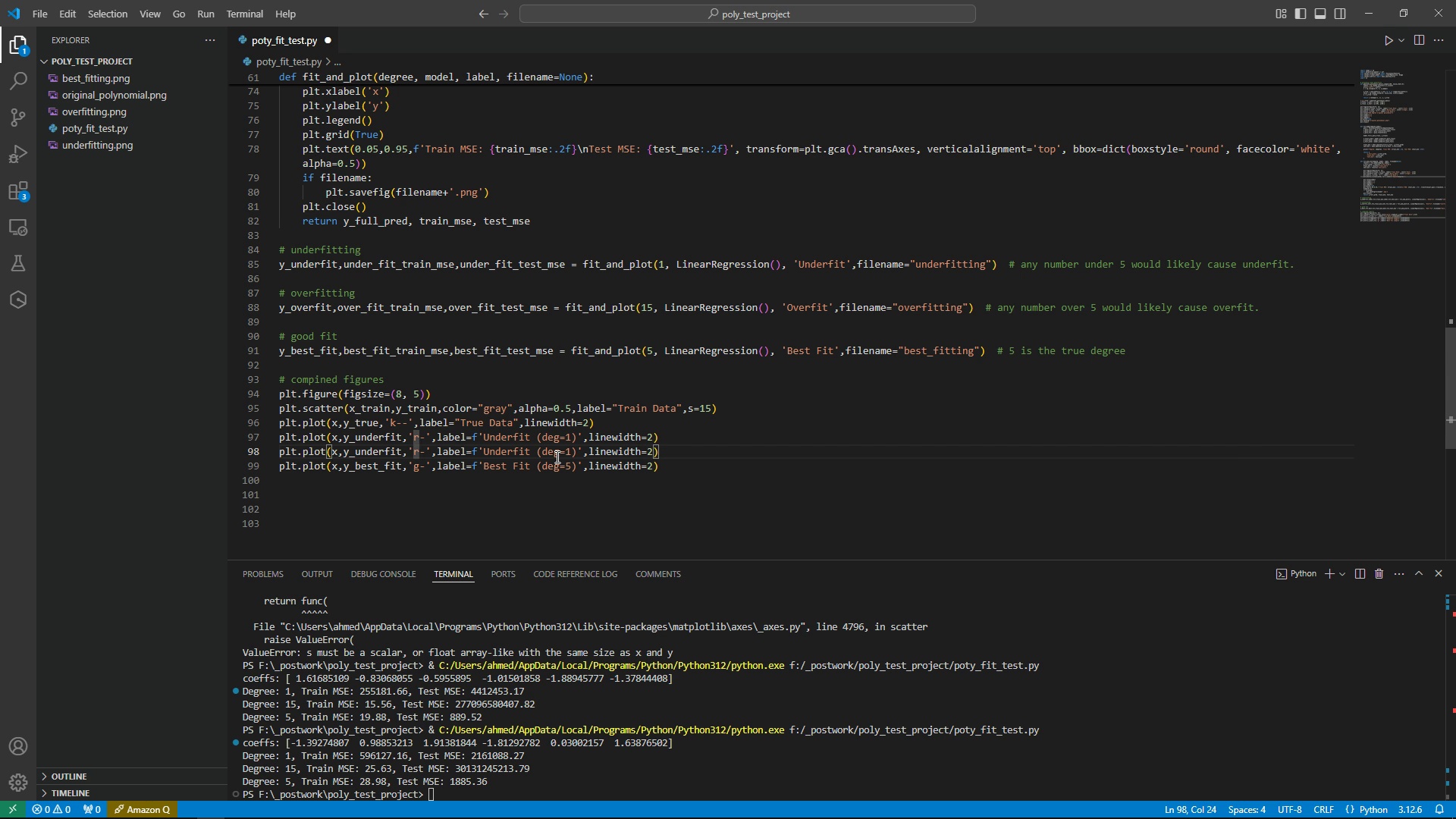 
key(Shift+ArrowRight)
 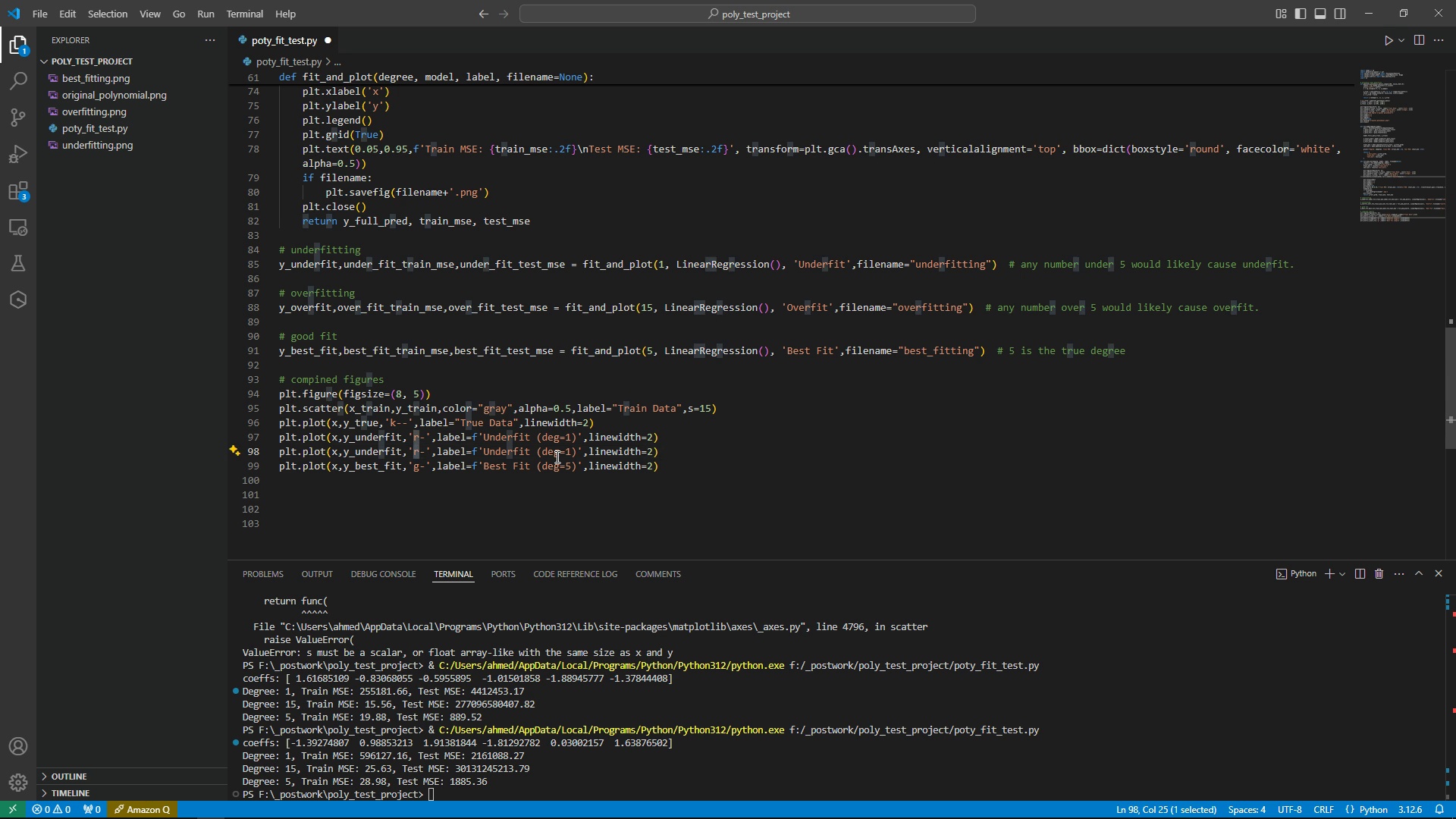 
key(B)
 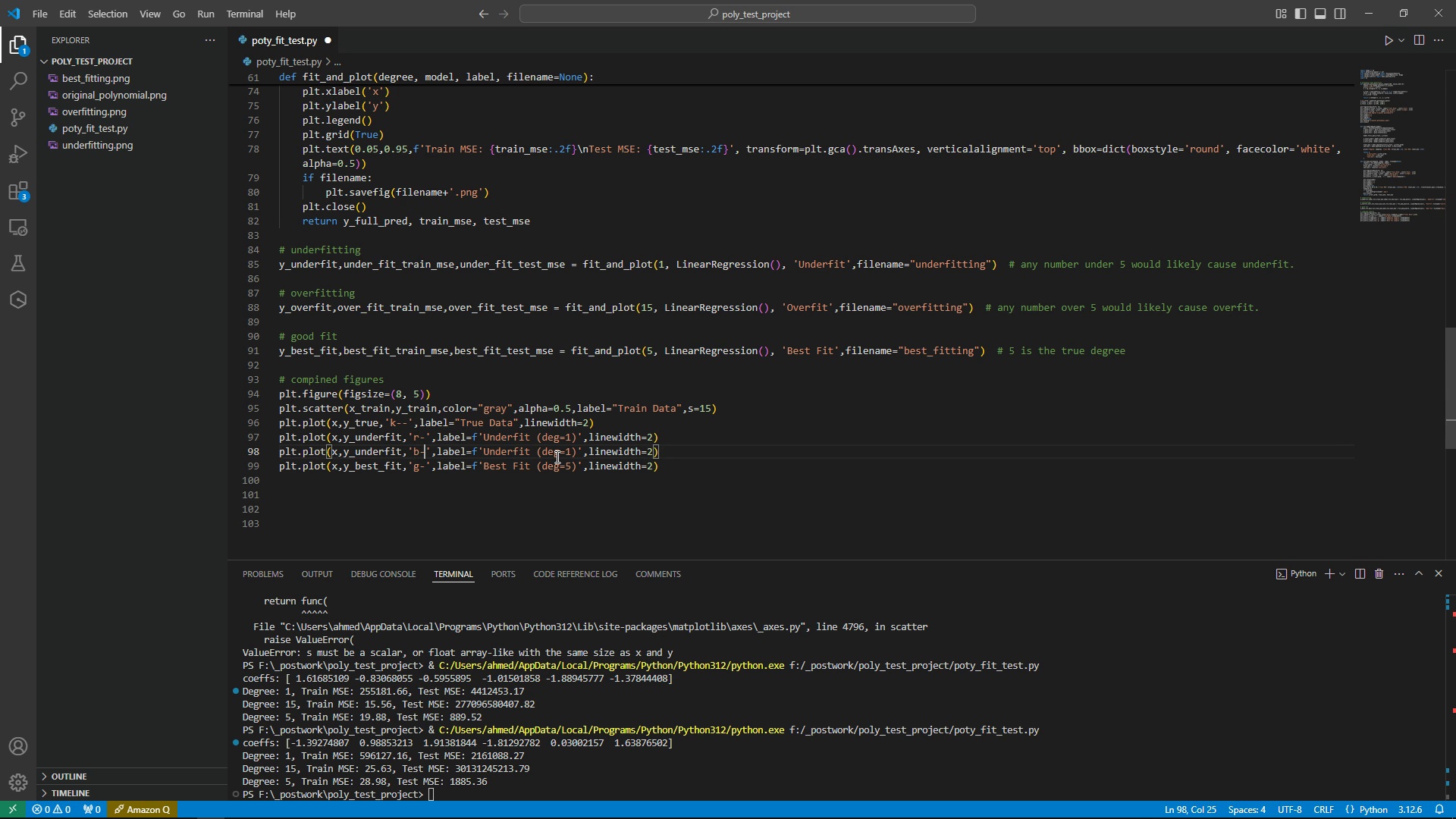 
hold_key(key=ArrowRight, duration=0.81)
 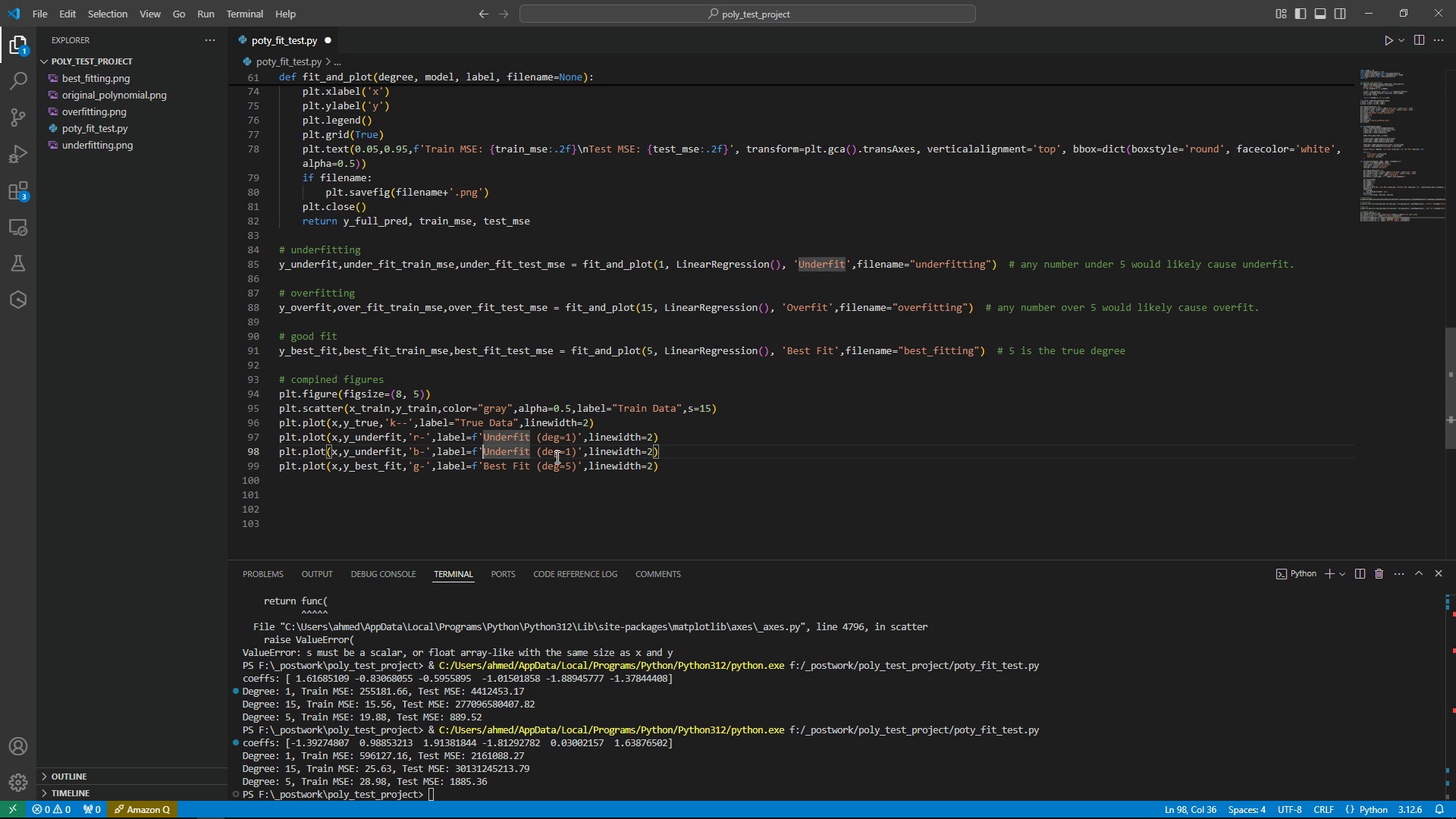 
key(Control+Shift+ArrowRight)
 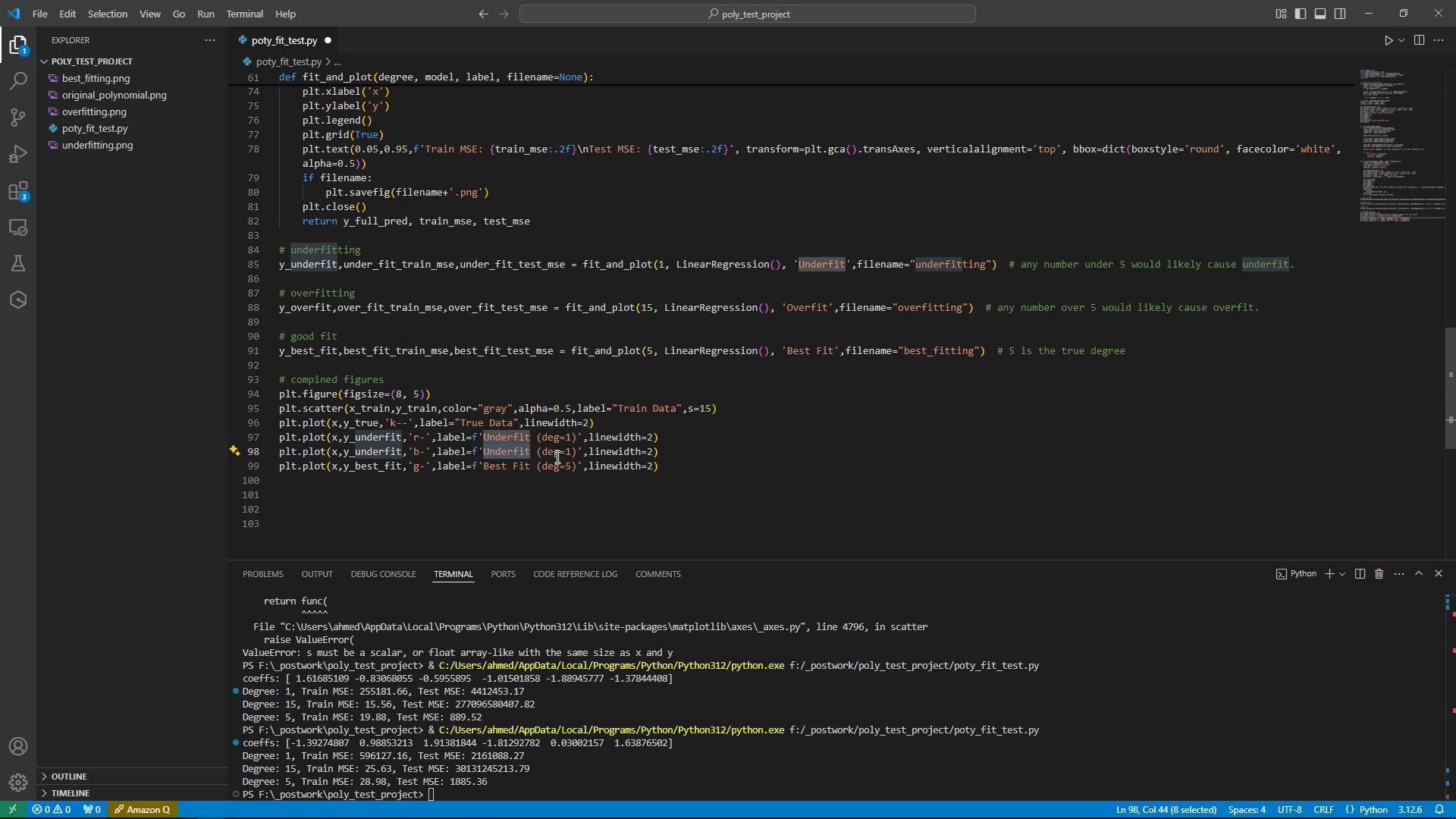 
type(overfit)
 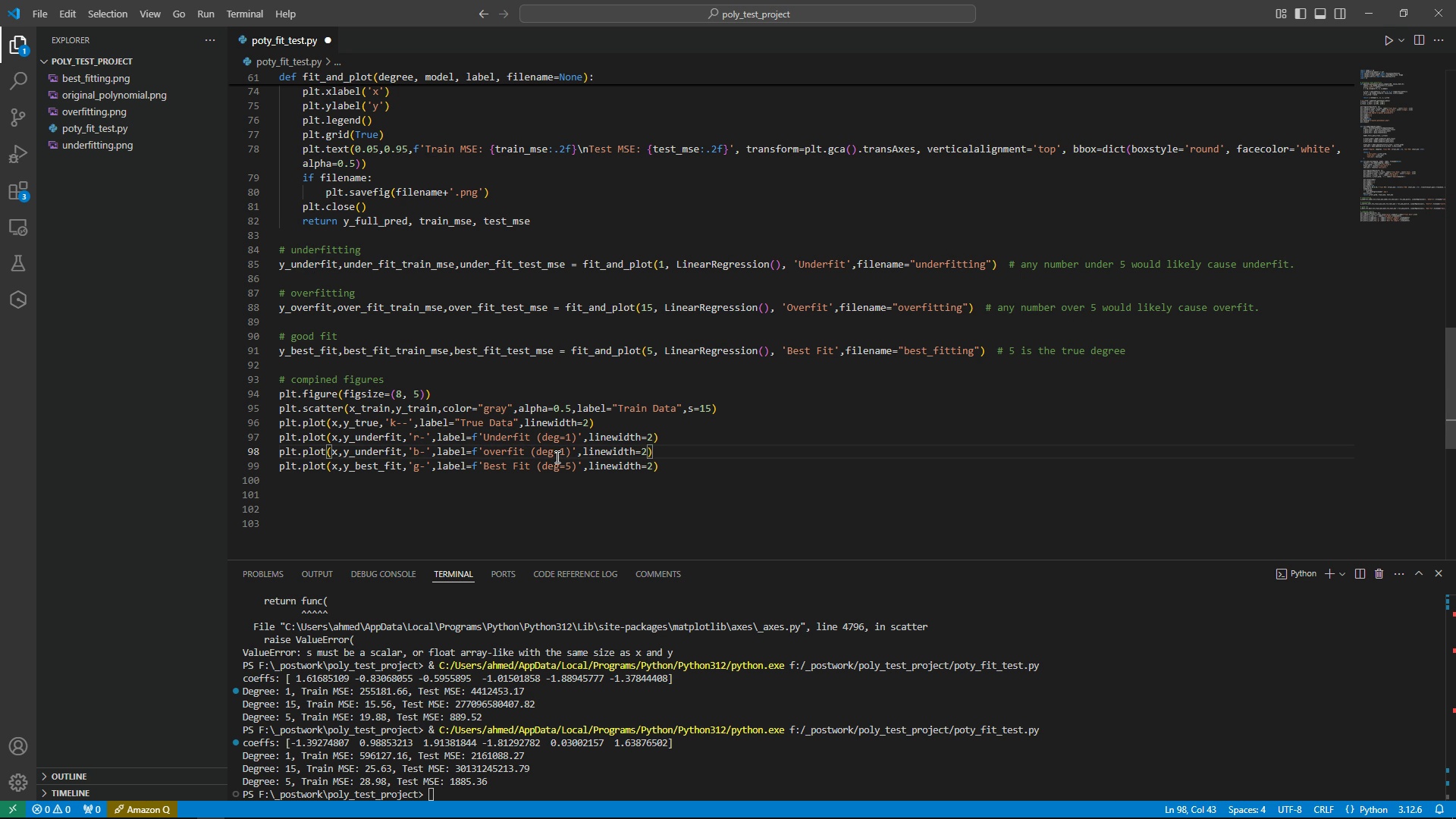 
key(ArrowRight)
 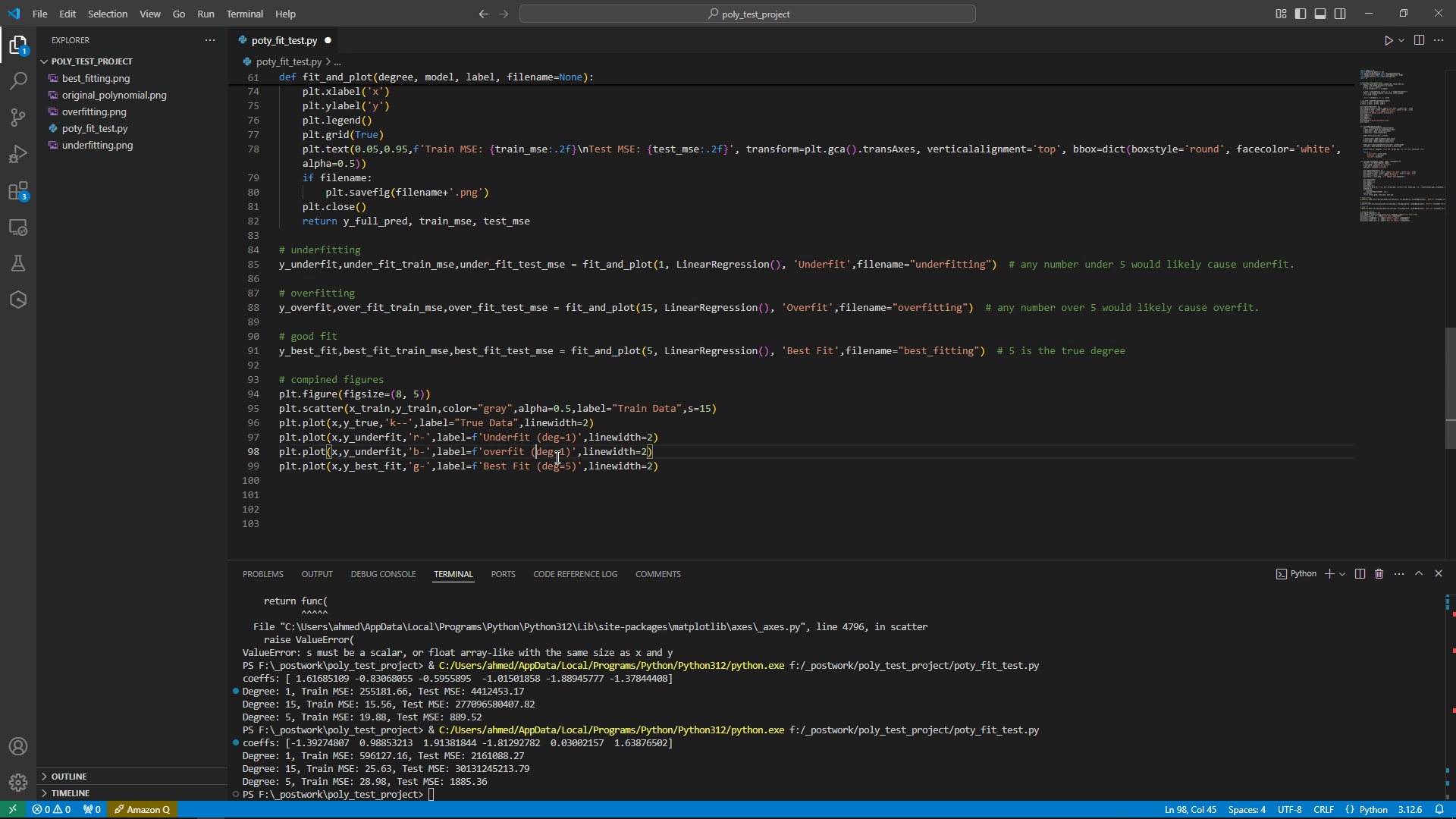 
key(ArrowRight)
 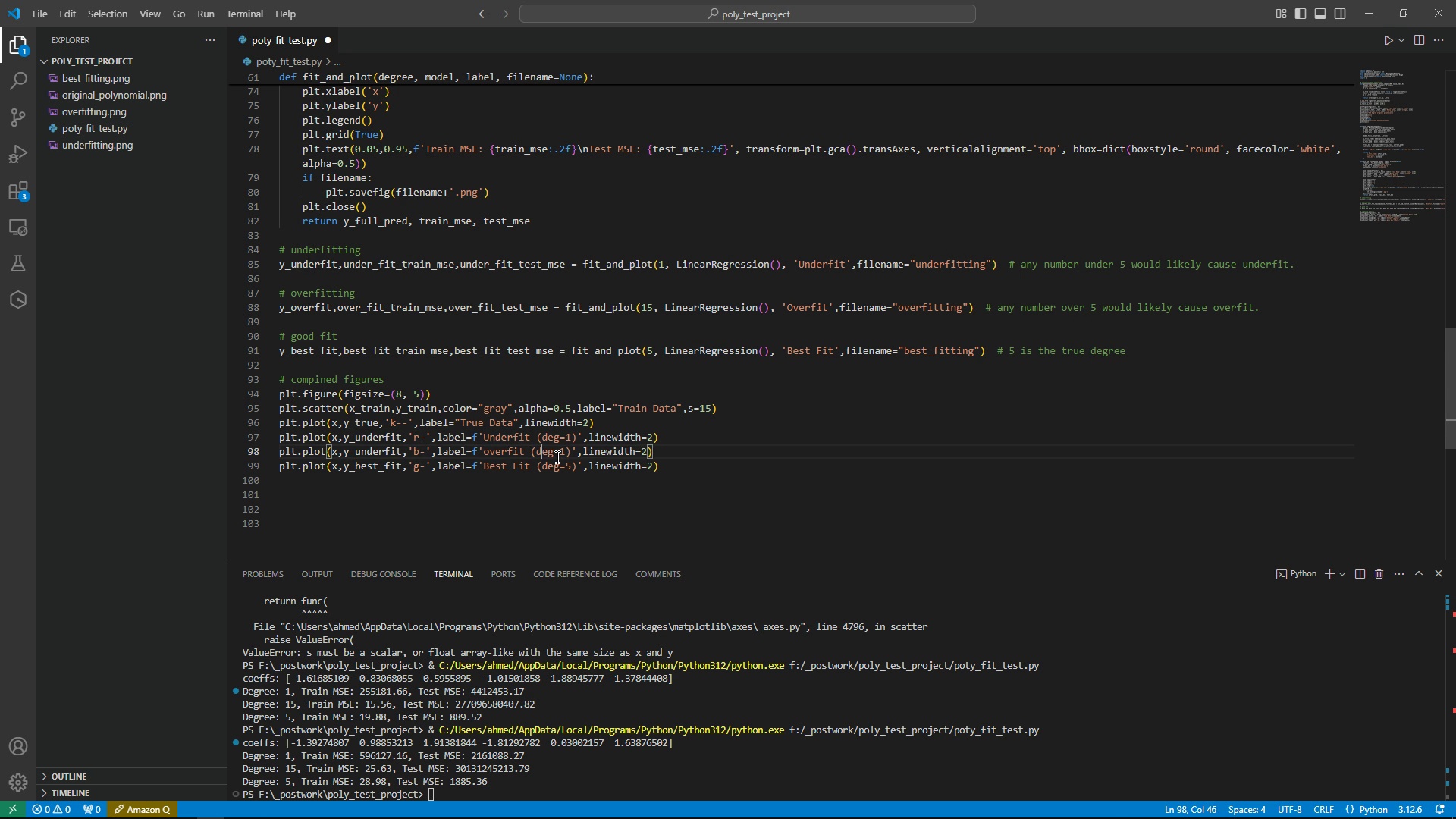 
key(ArrowRight)
 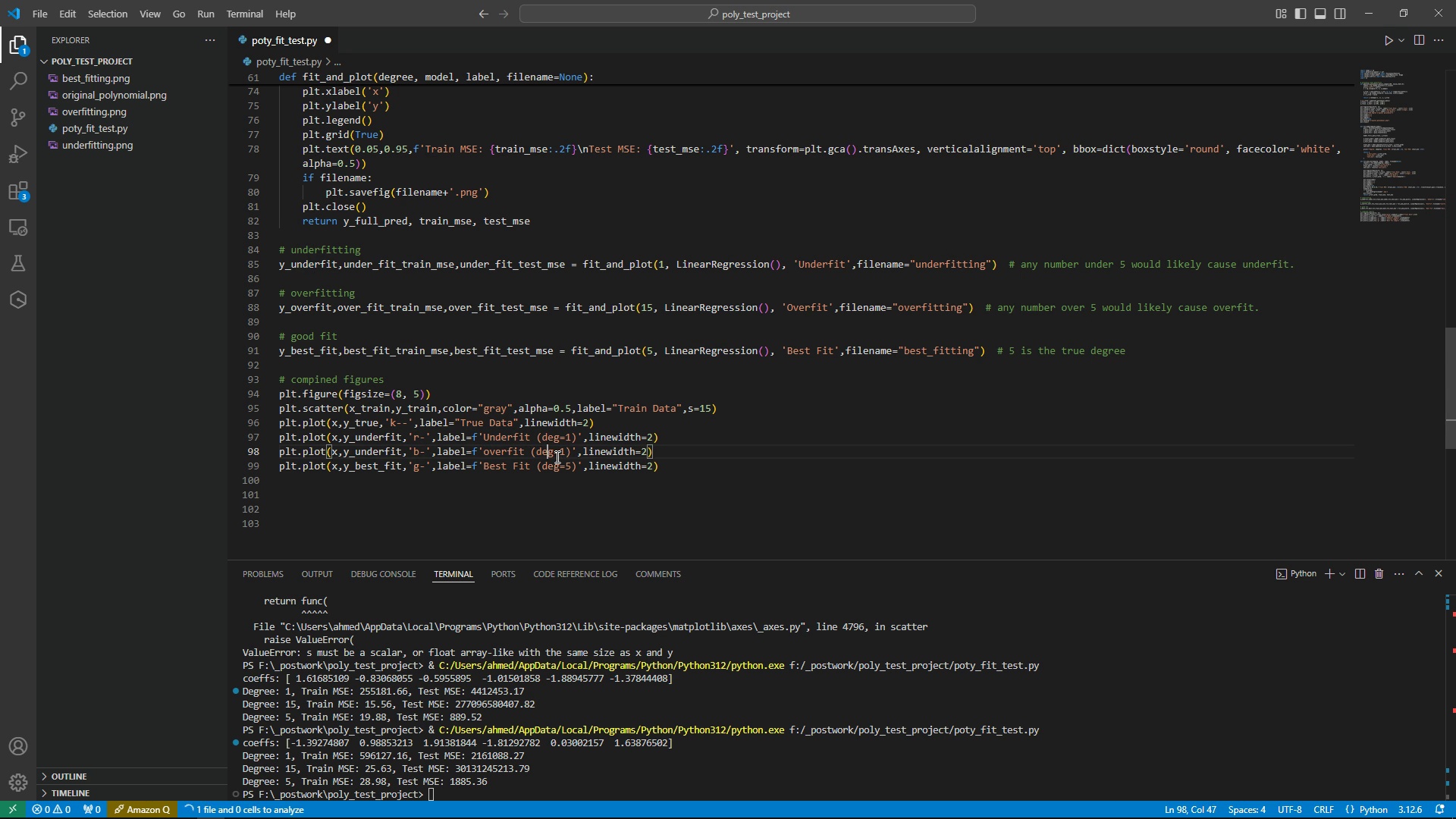 
key(ArrowRight)
 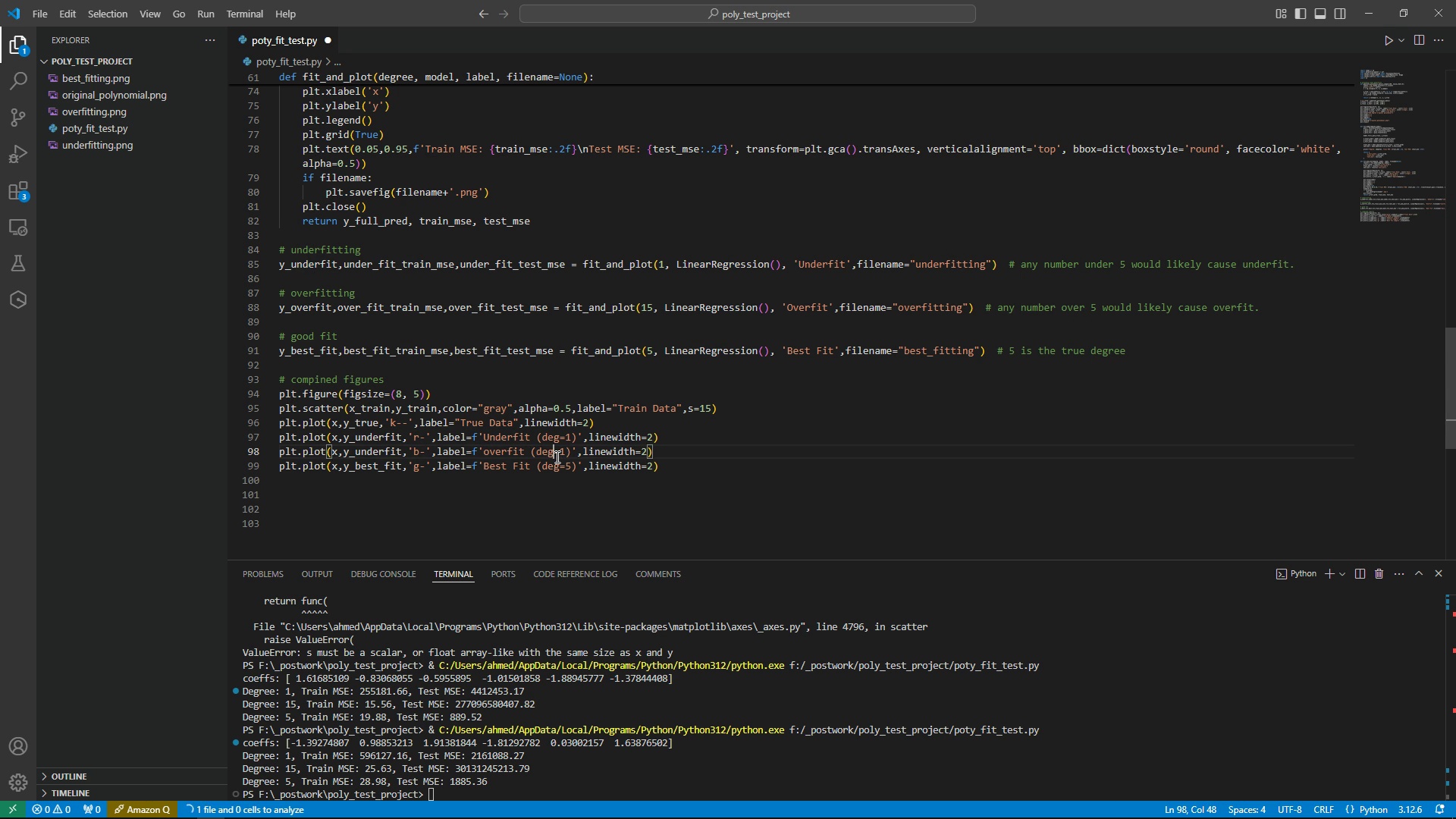 
key(ArrowRight)
 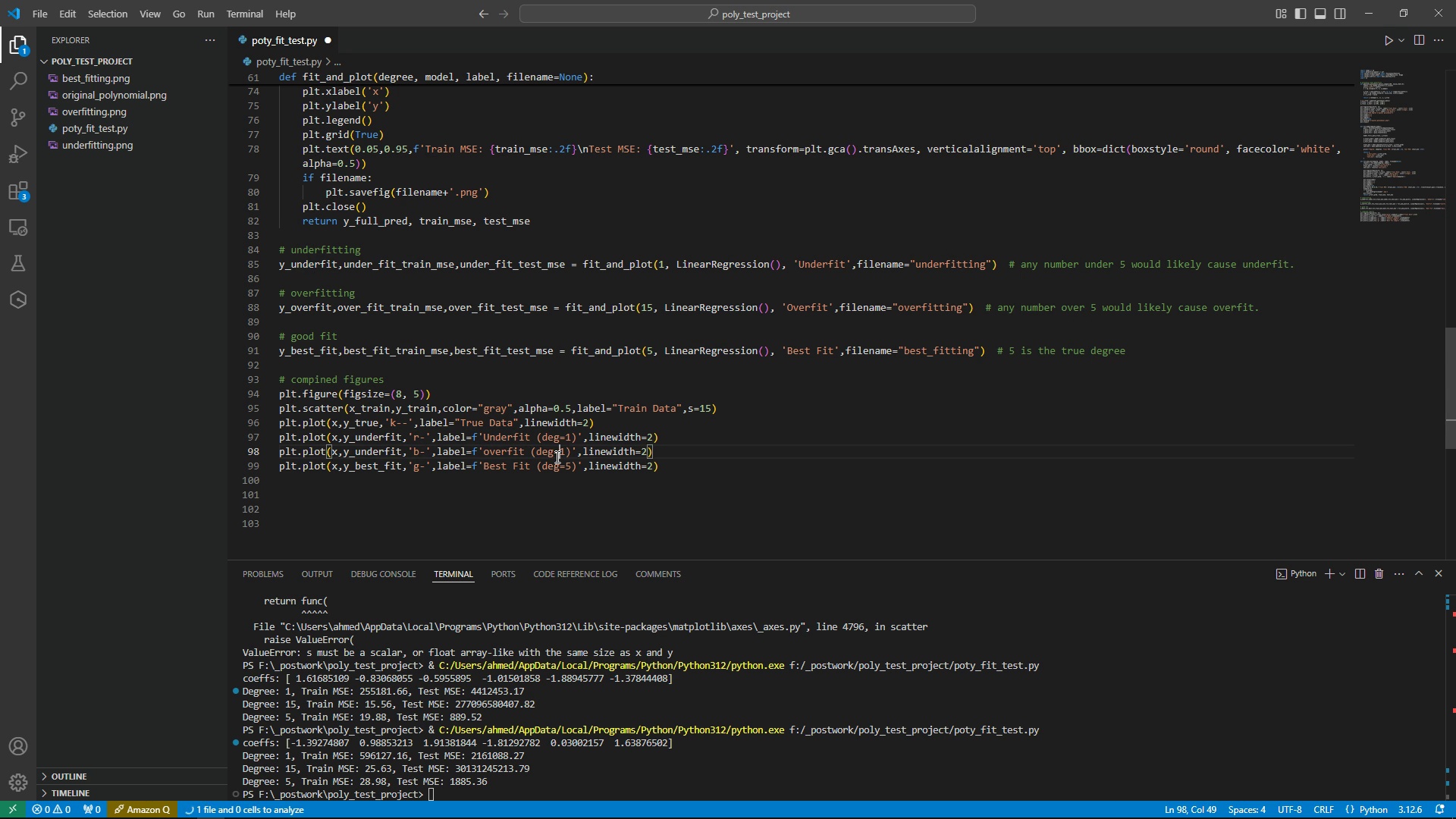 
key(ArrowRight)
 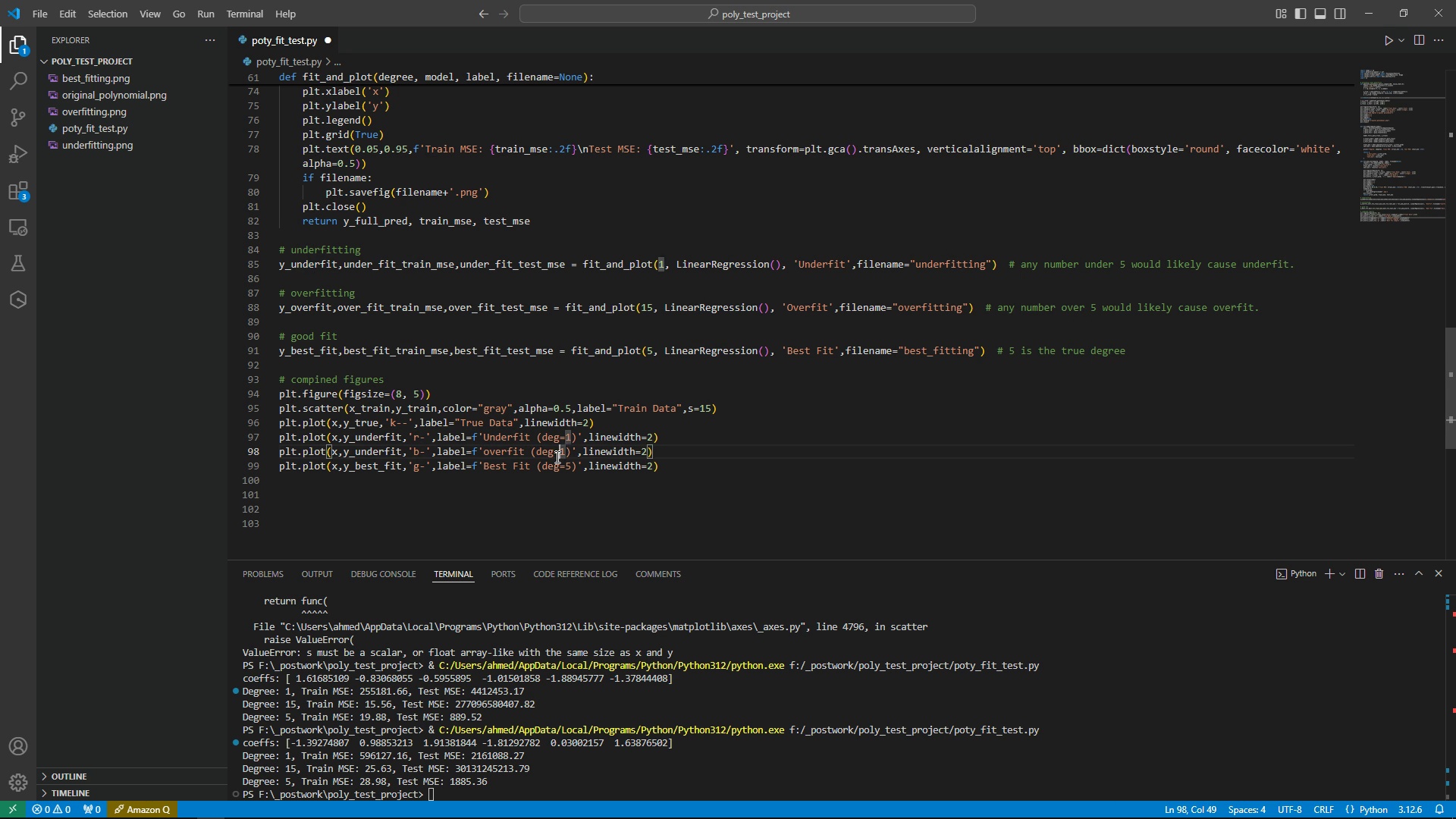 
key(Shift+ShiftLeft)
 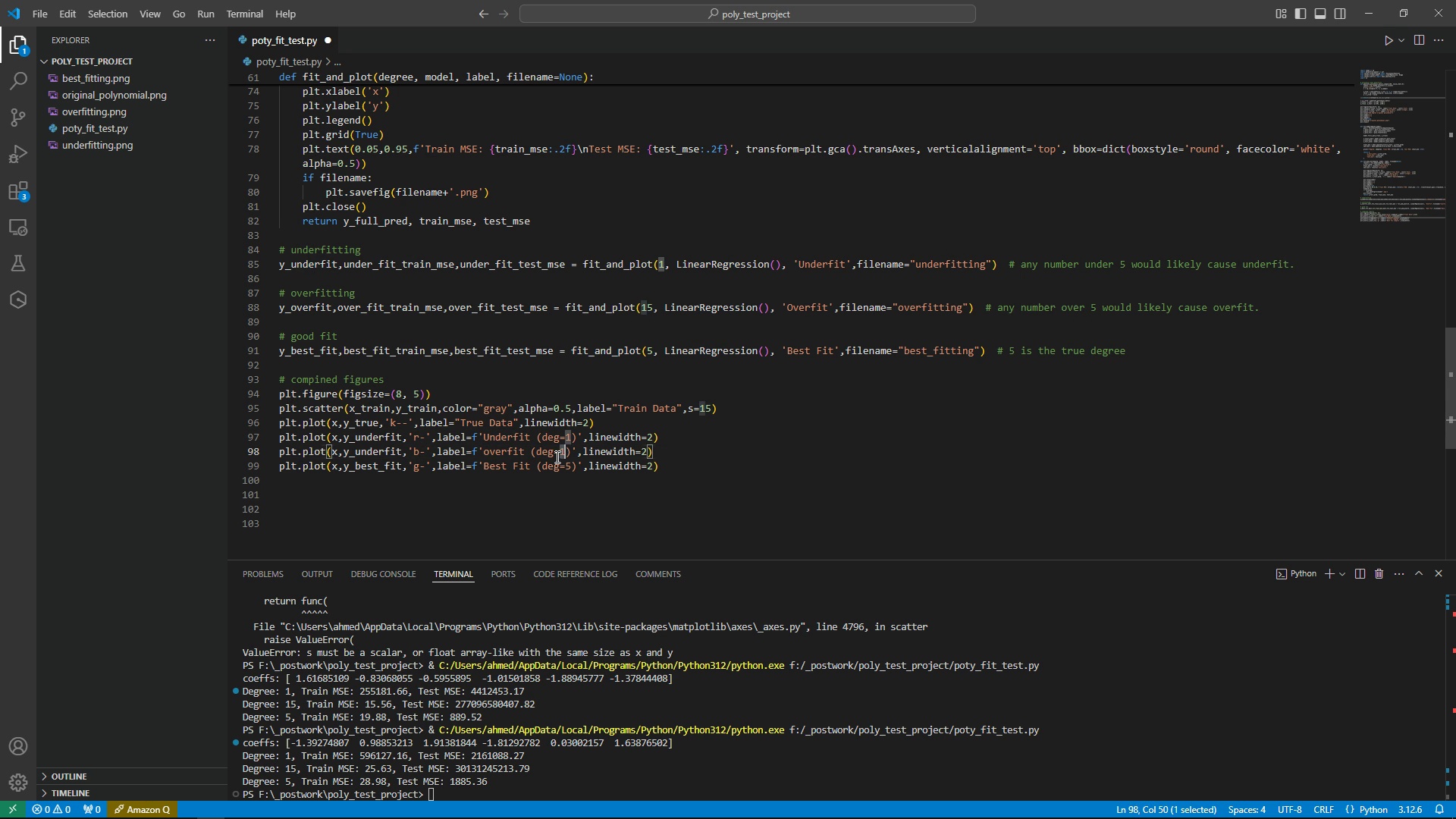 
key(Shift+ArrowRight)
 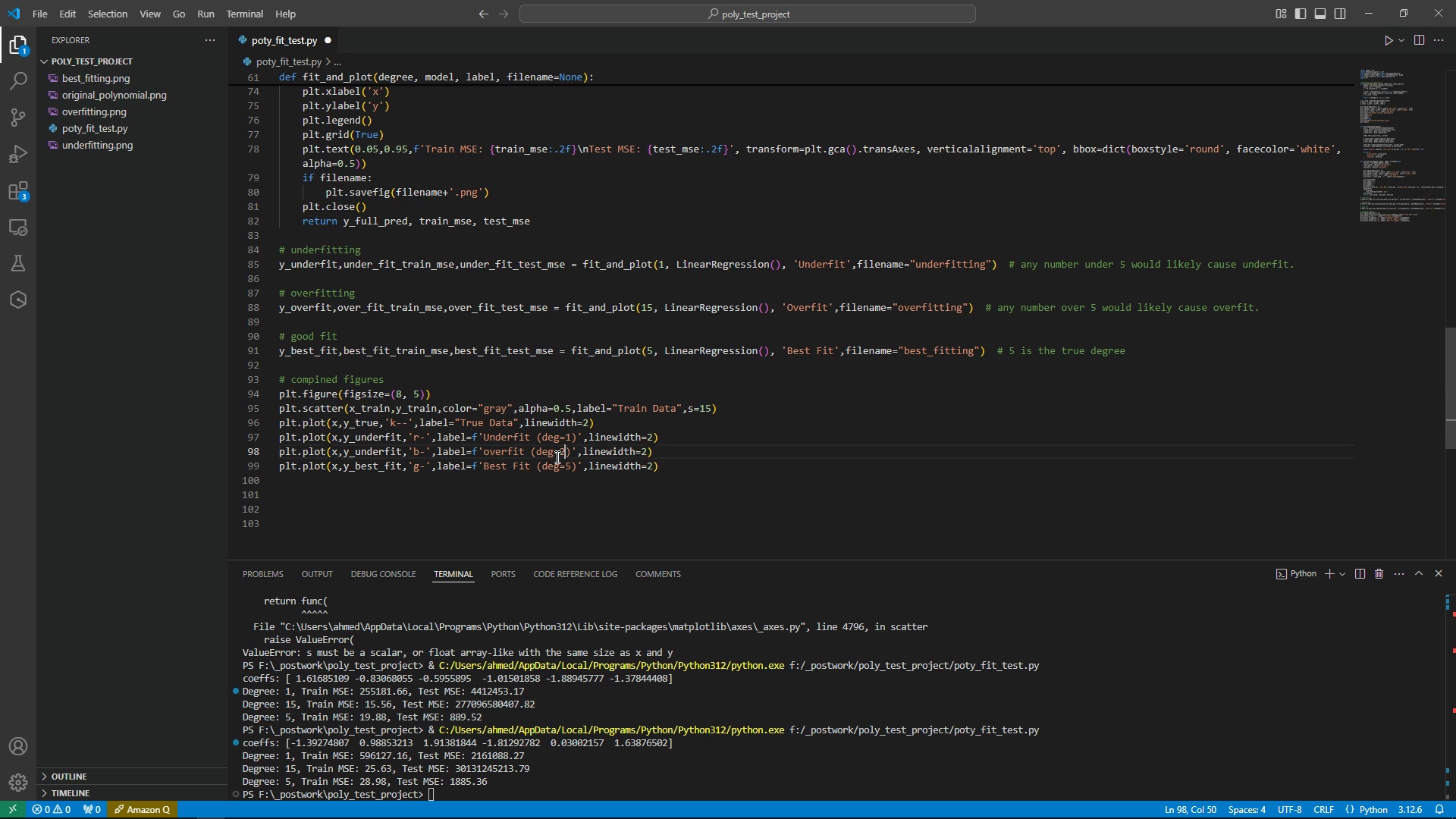 
key(Numpad2)
 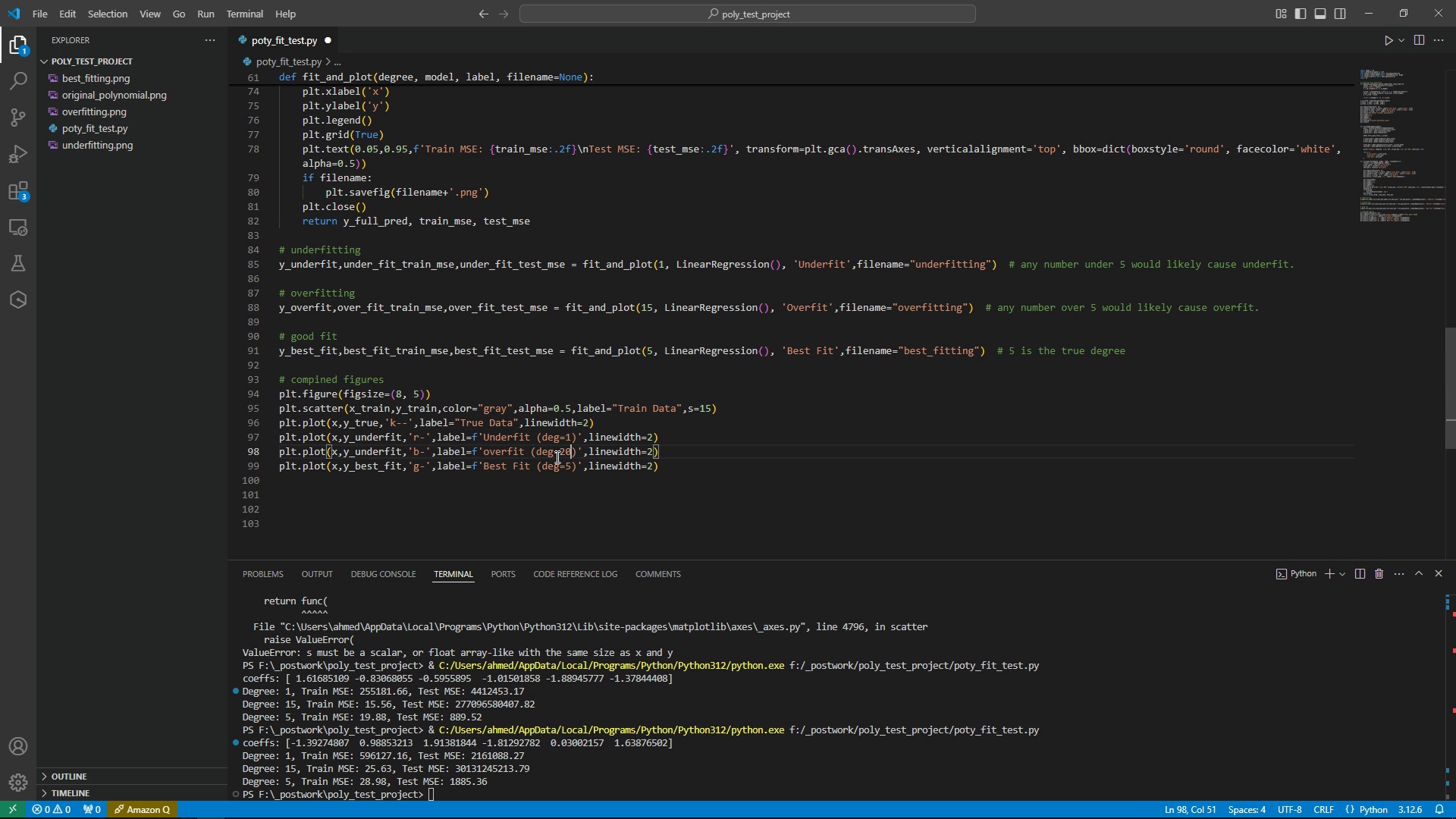 
key(Numpad0)
 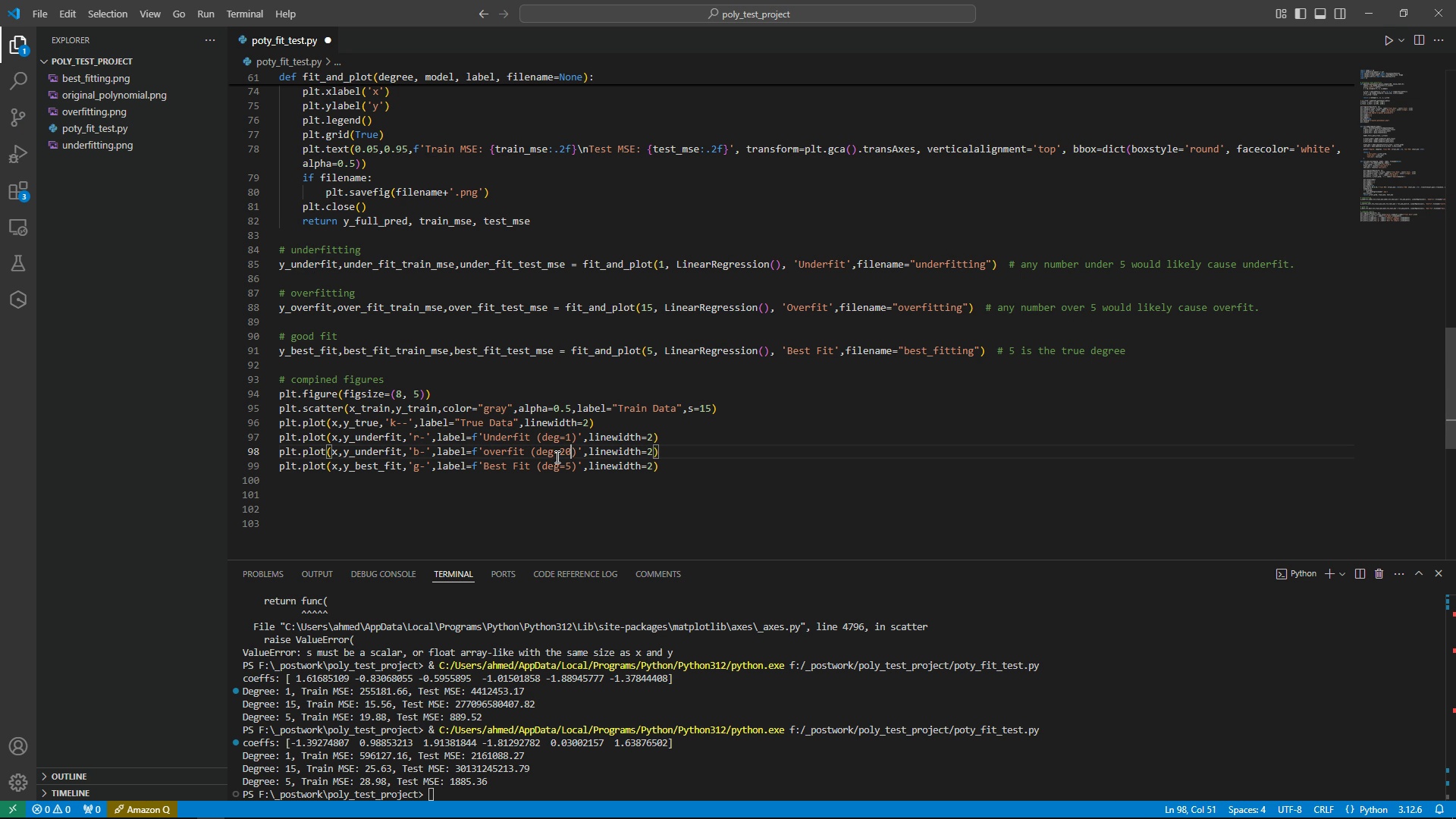 
hold_key(key=ArrowRight, duration=0.89)
 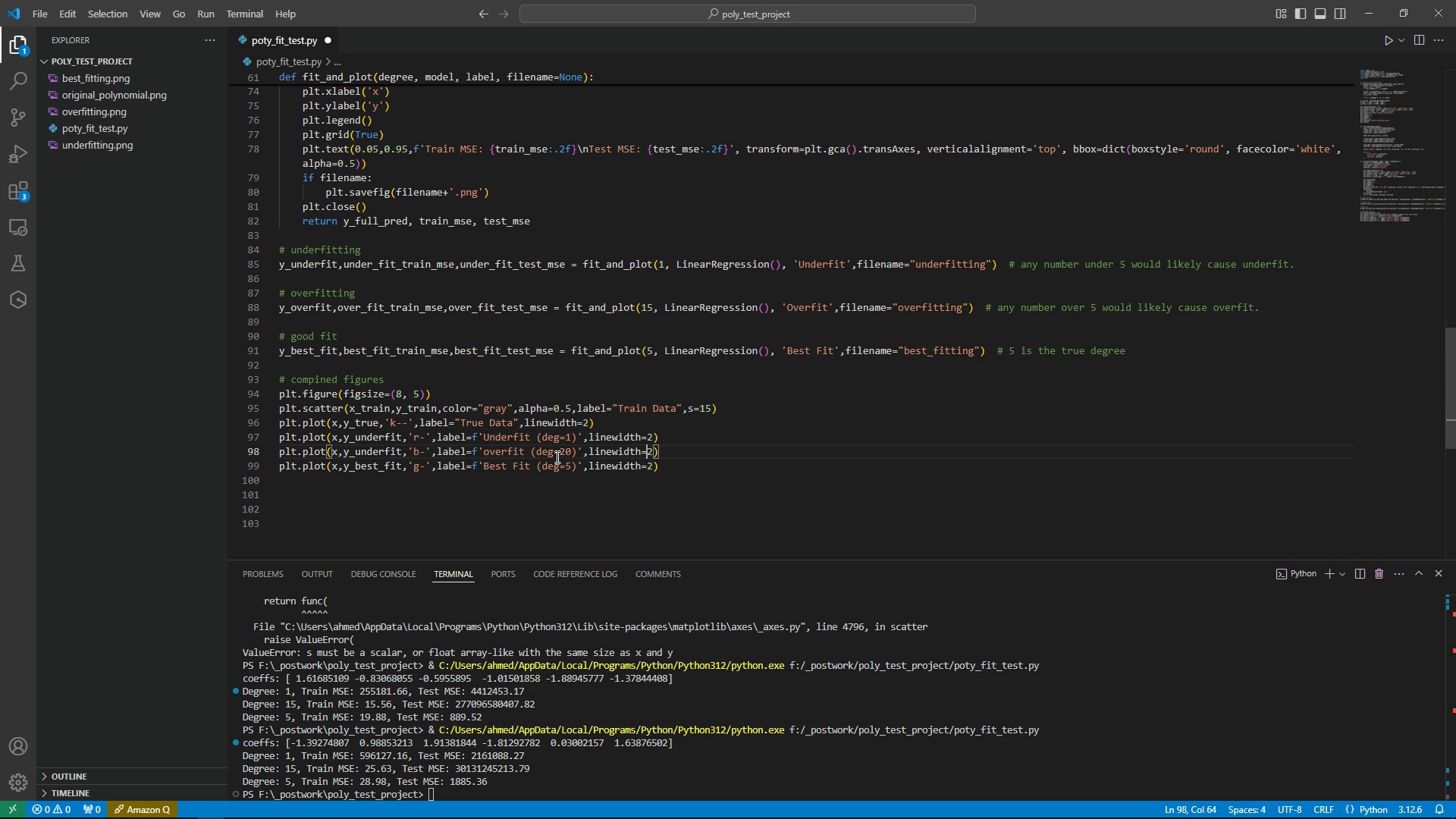 
key(ArrowRight)
 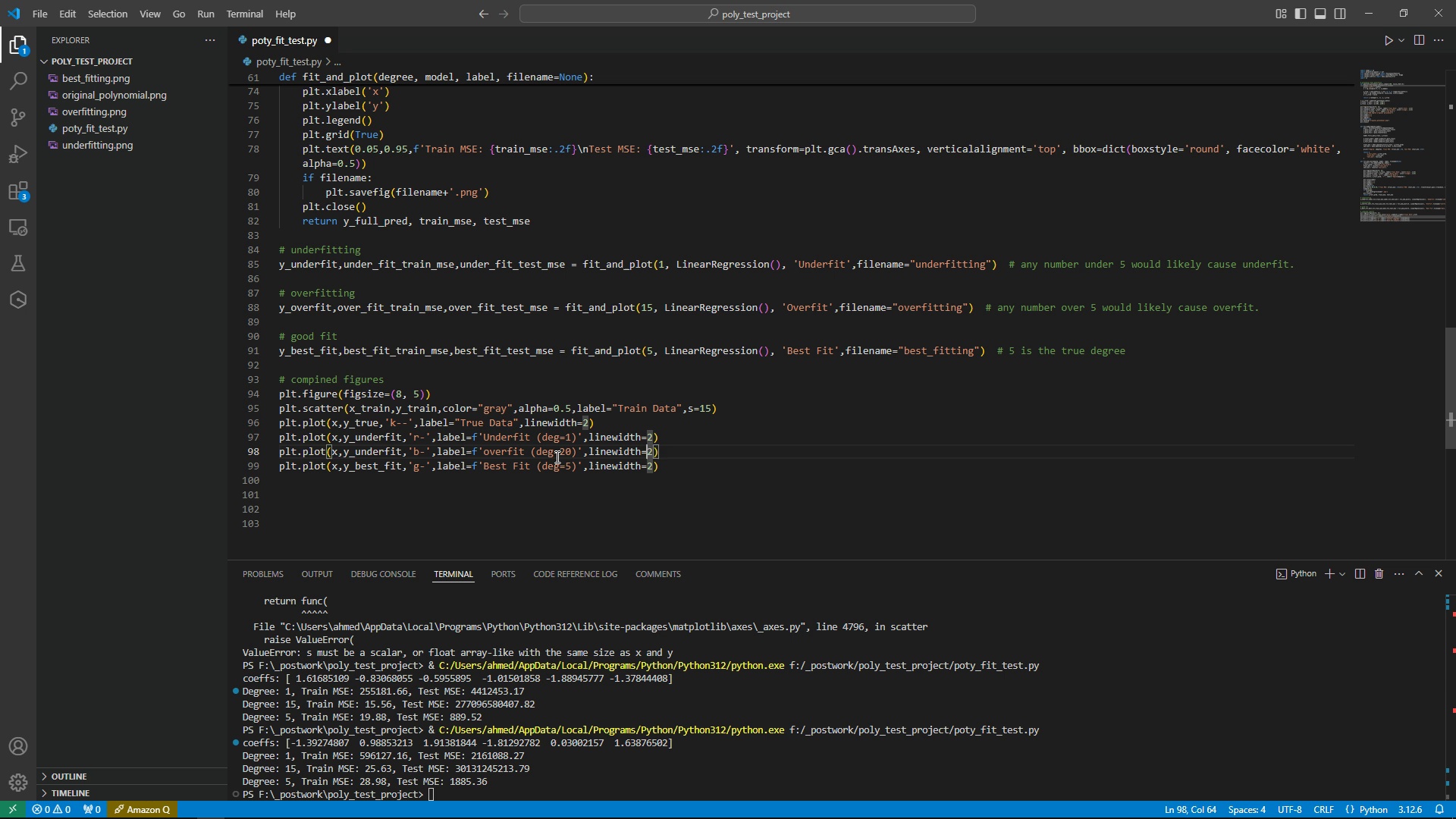 
key(Shift+ArrowRight)
 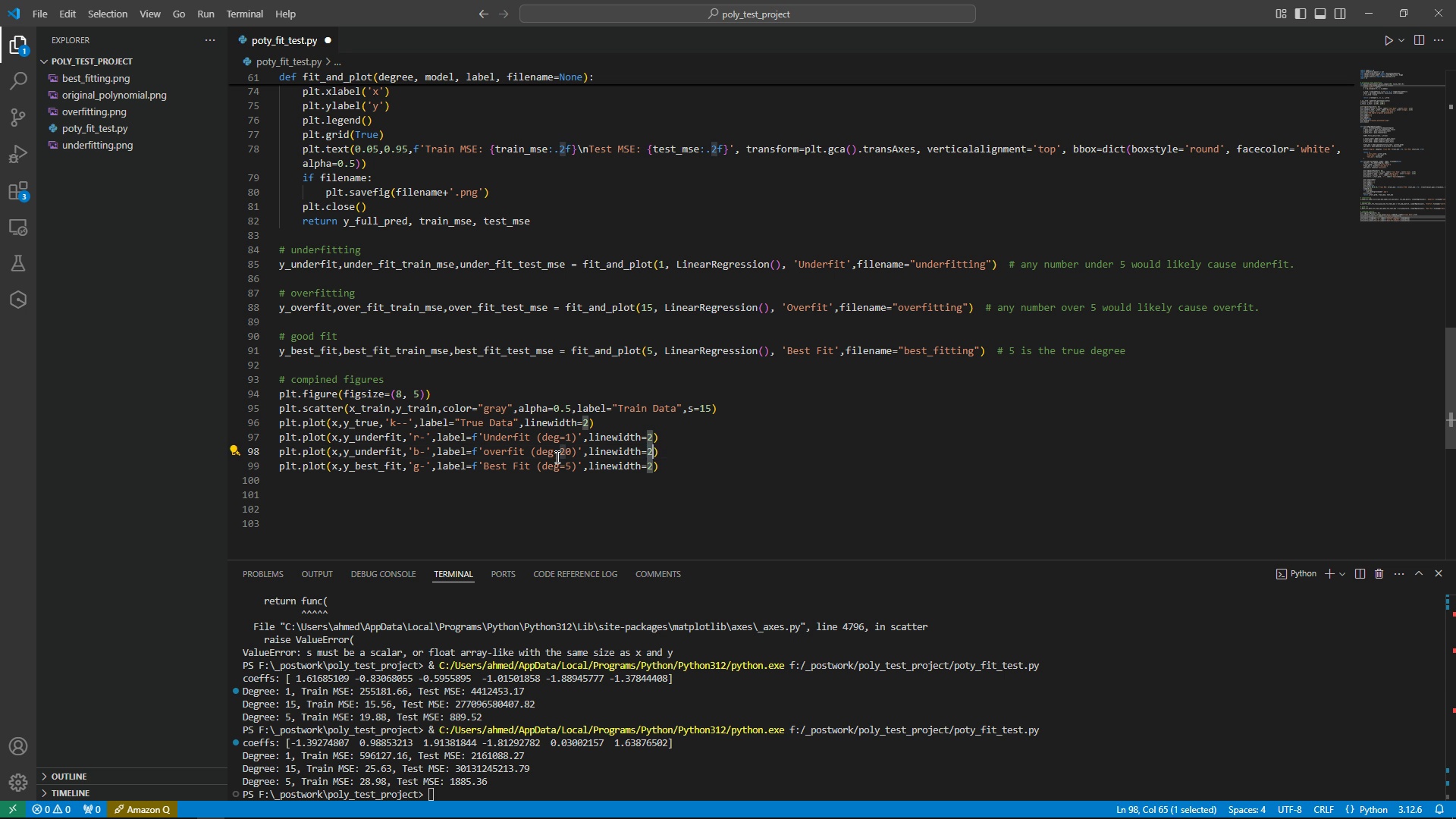 
key(Numpad1)
 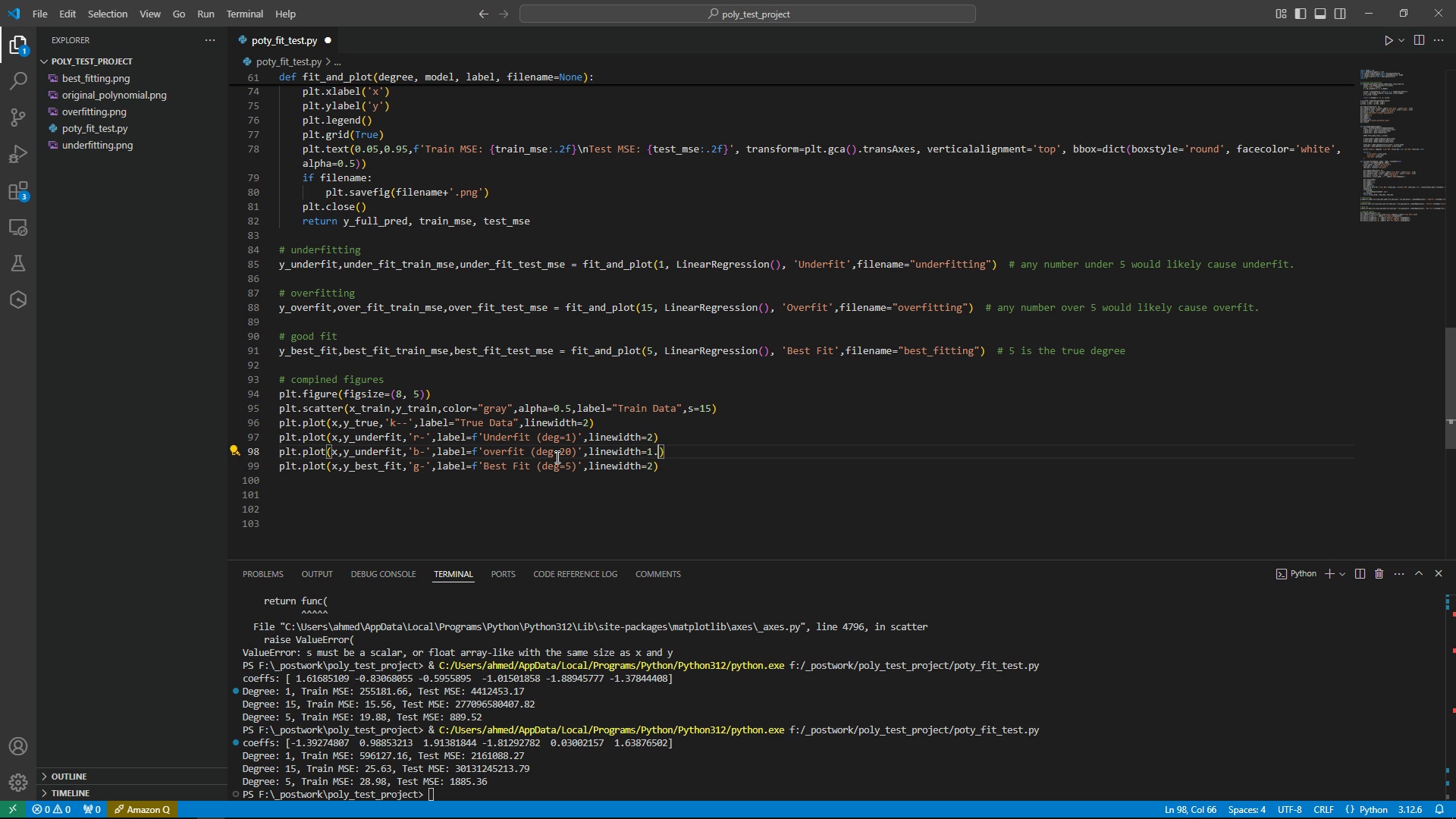 
key(NumpadDecimal)
 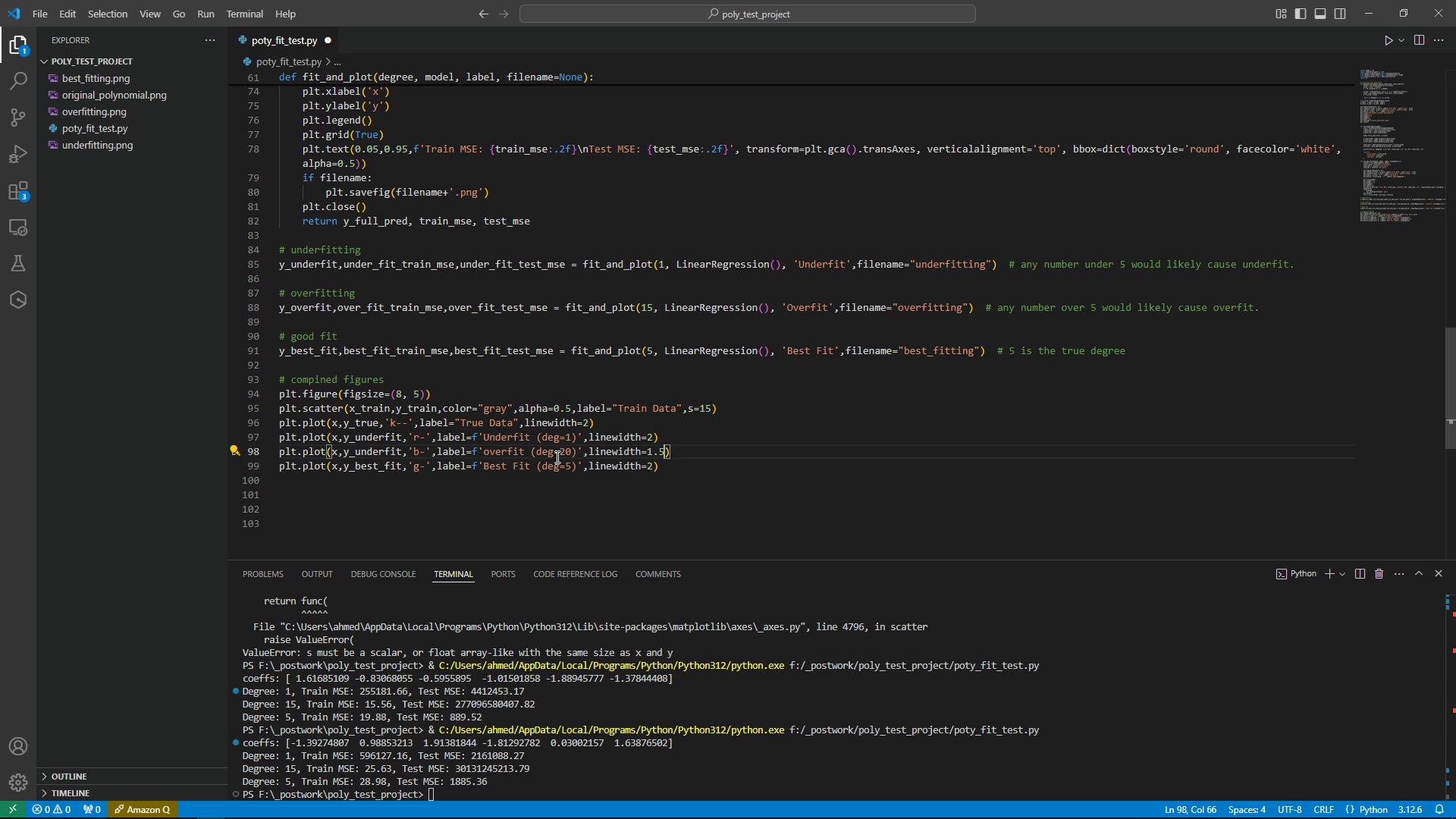 
key(Numpad5)
 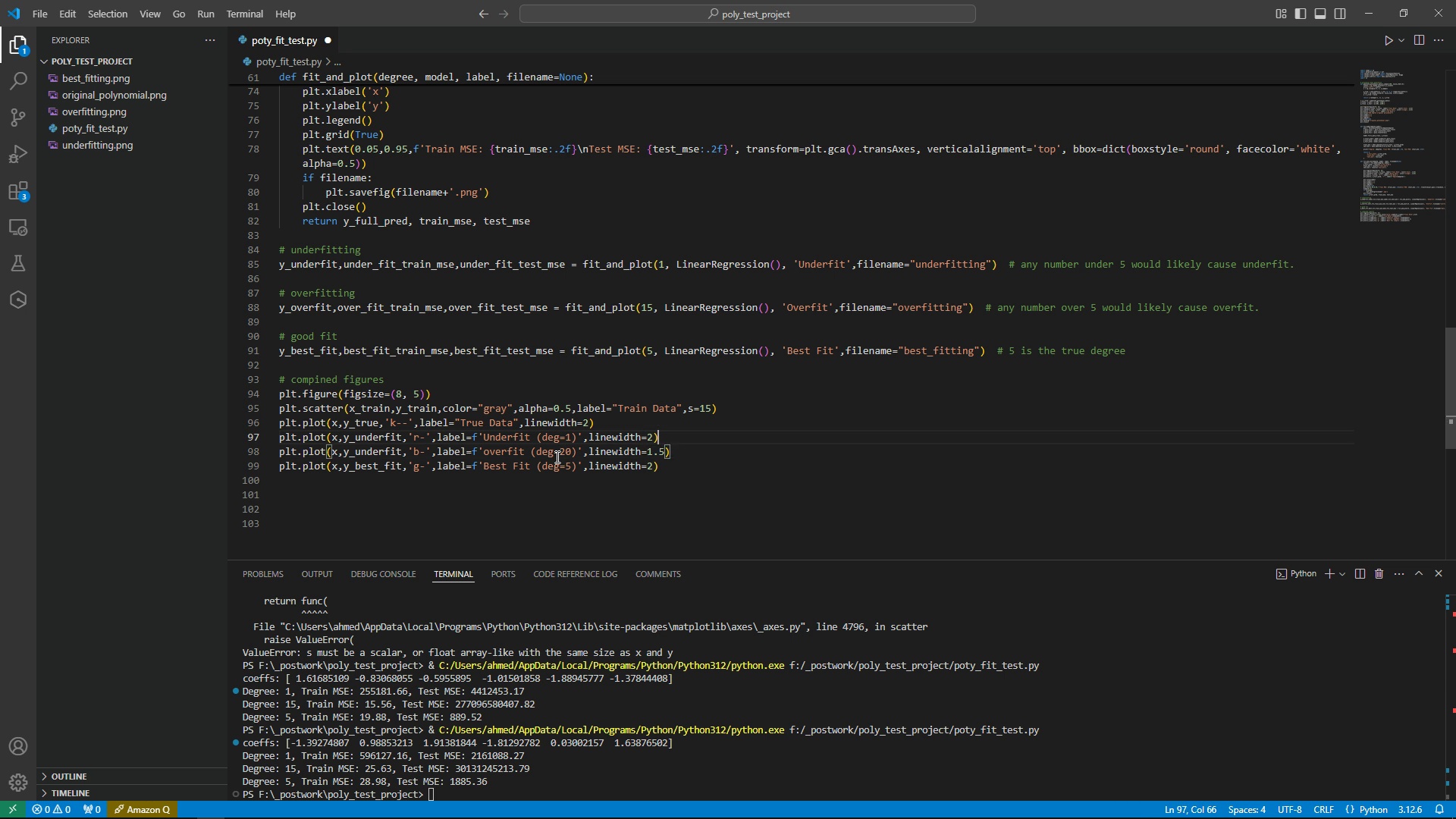 
key(ArrowUp)
 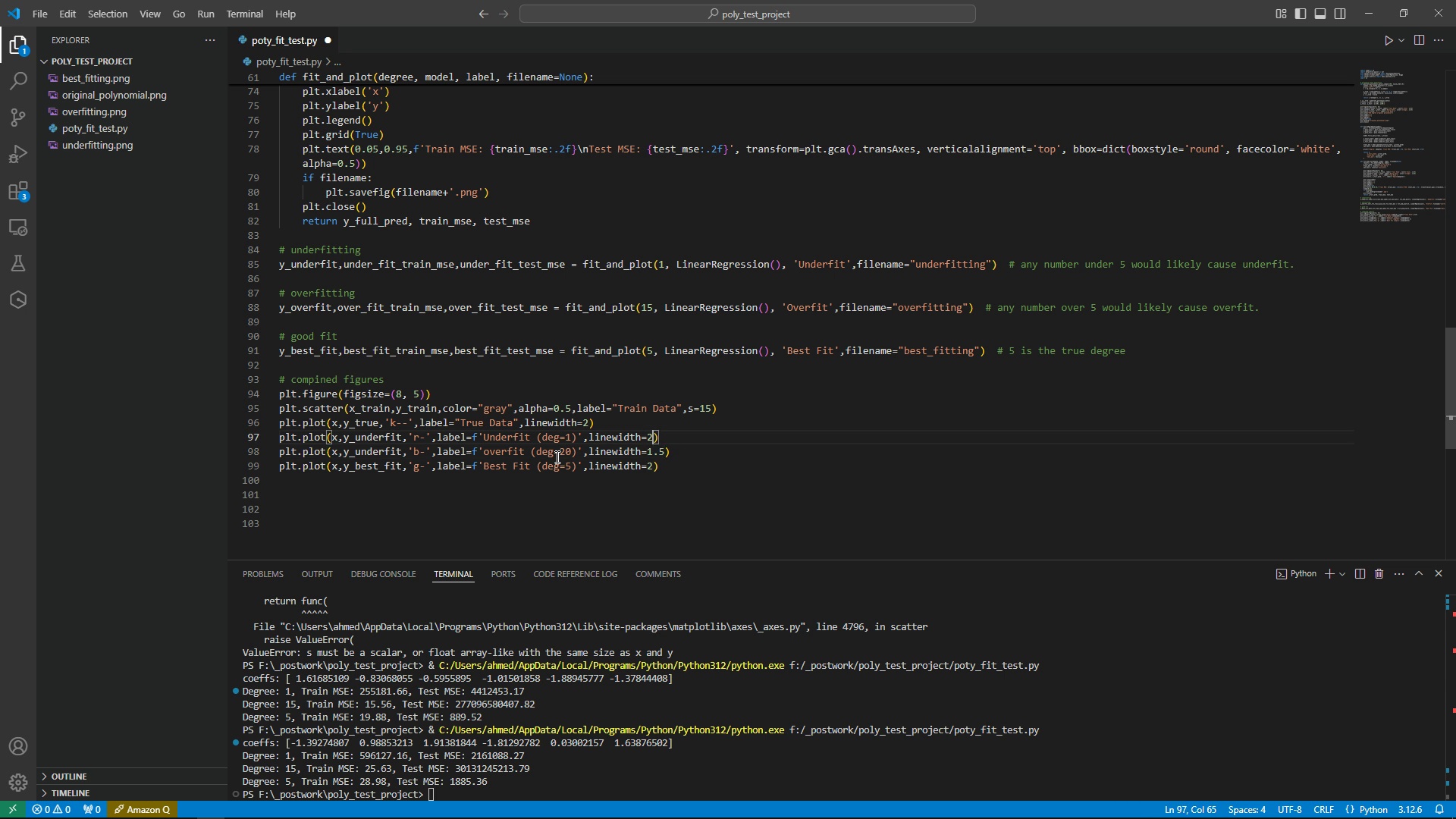 
key(ArrowLeft)
 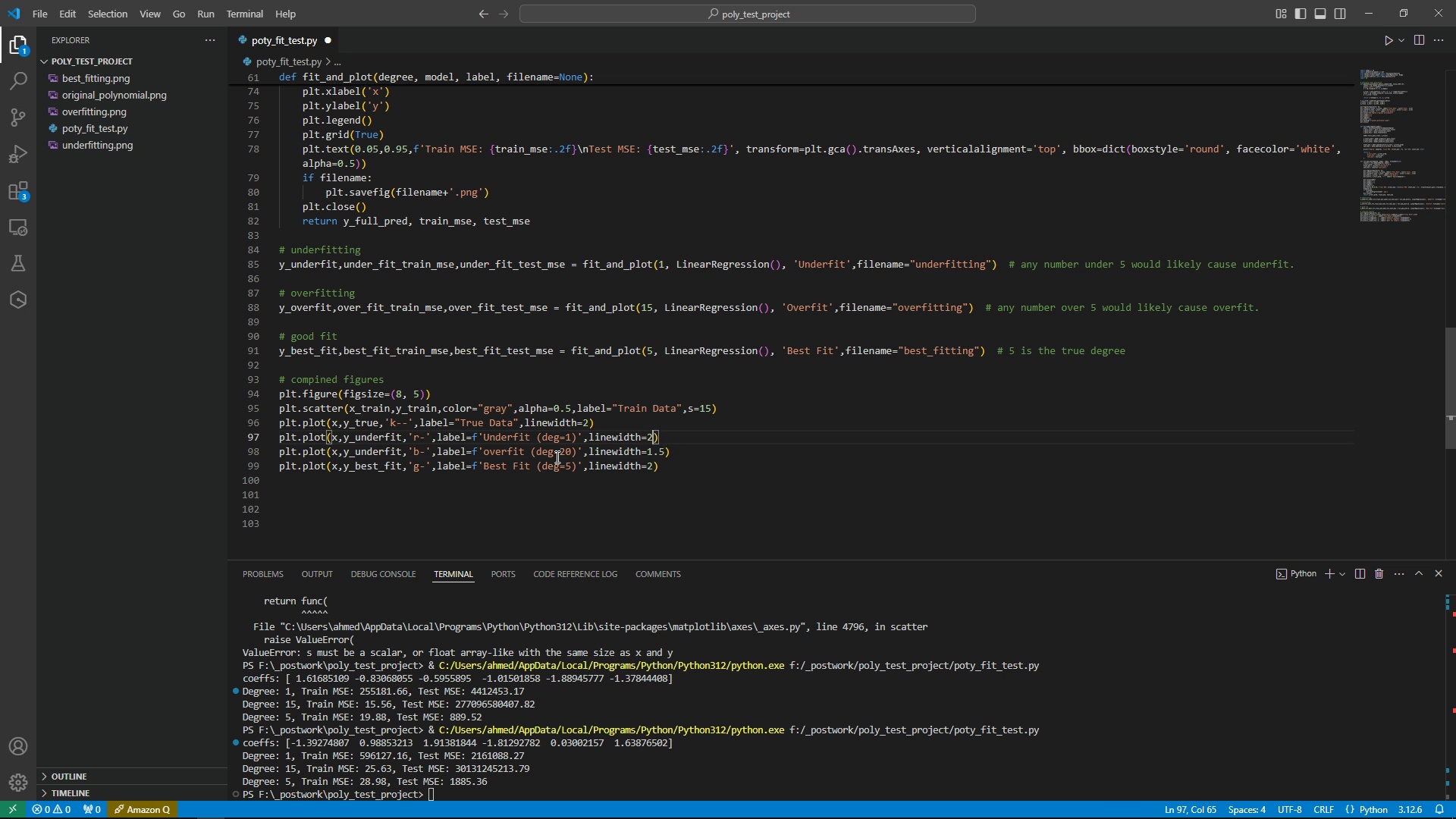 
key(Shift+ShiftLeft)
 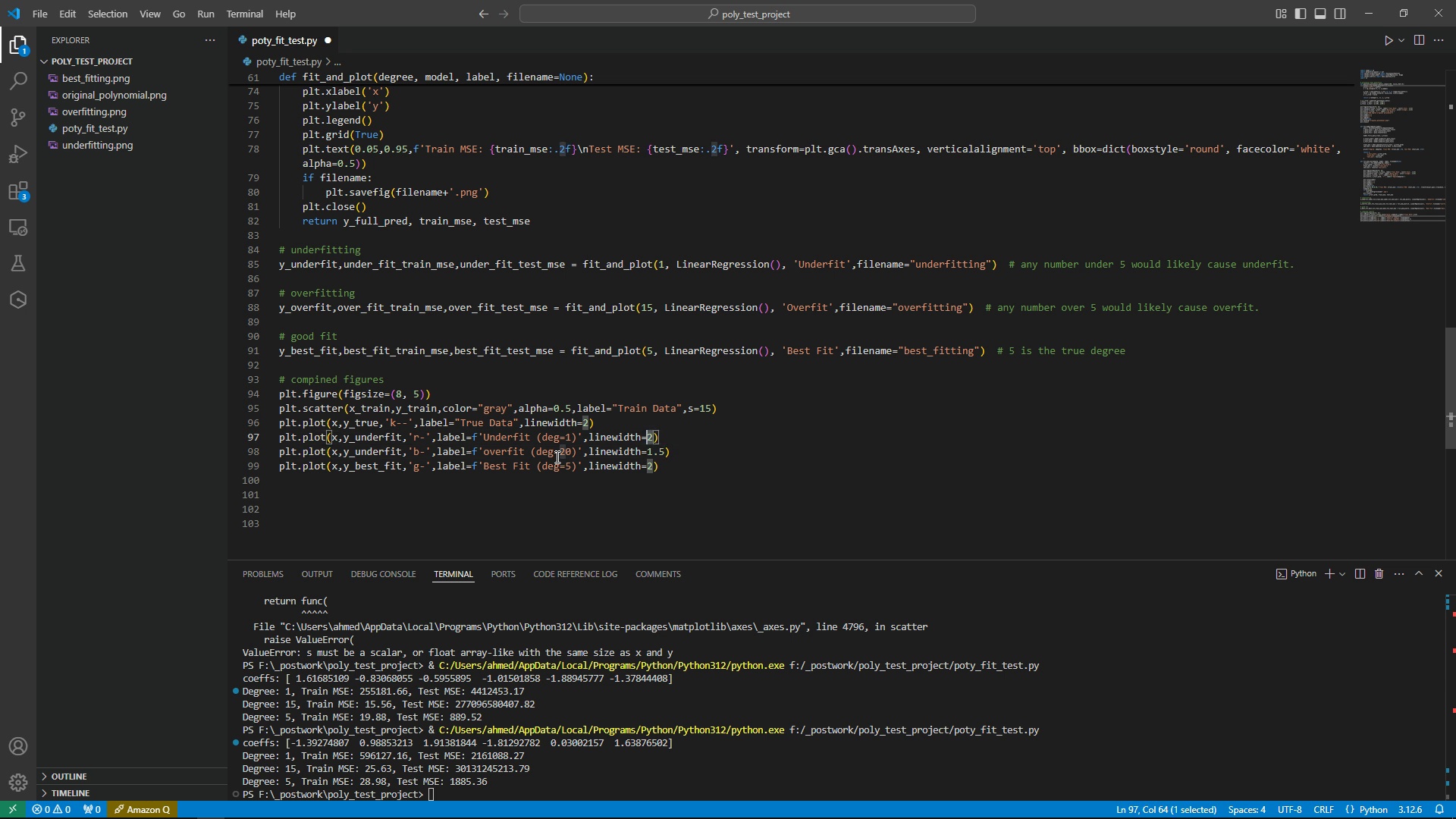 
key(Shift+ArrowLeft)
 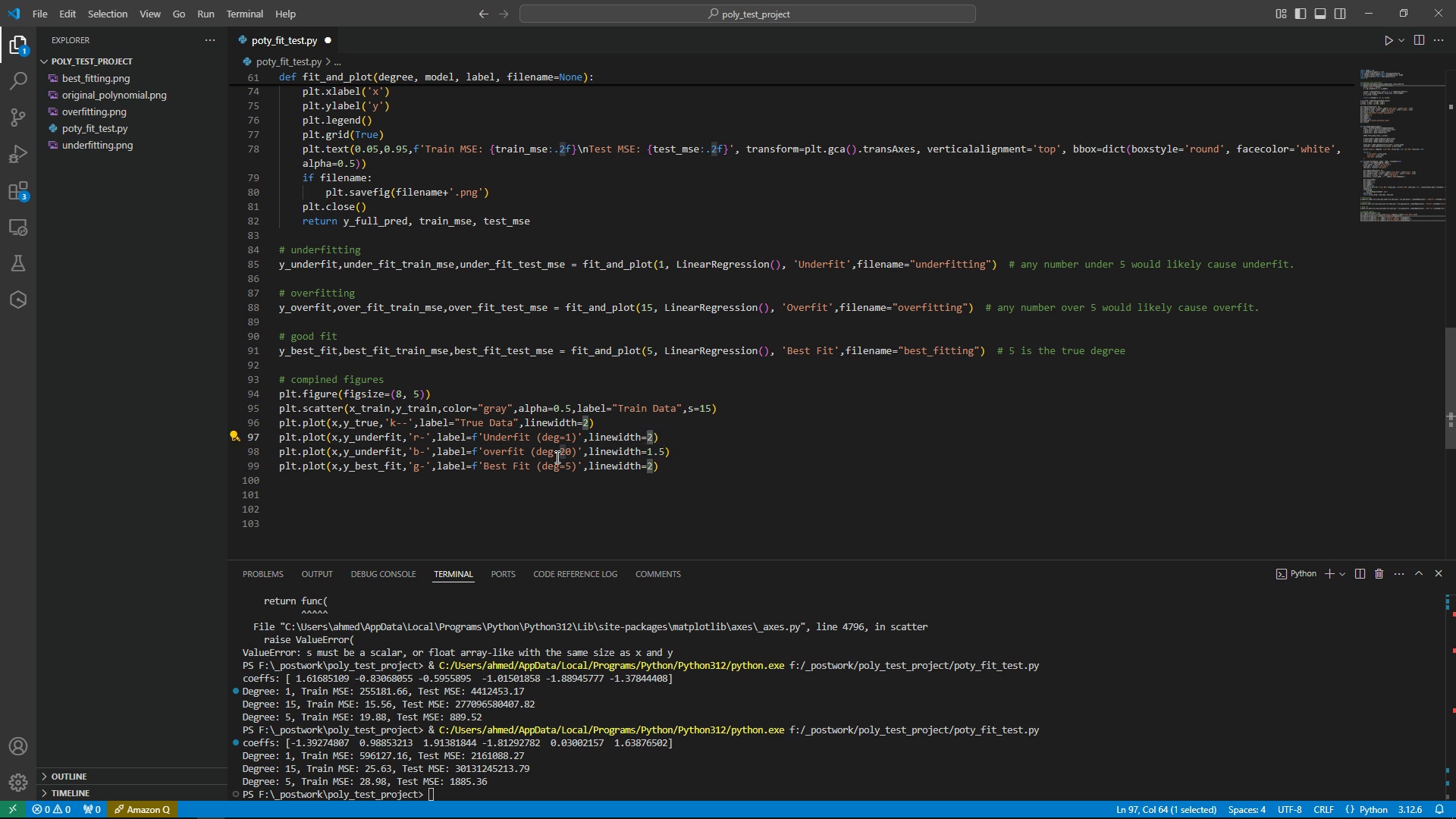 
key(Numpad1)
 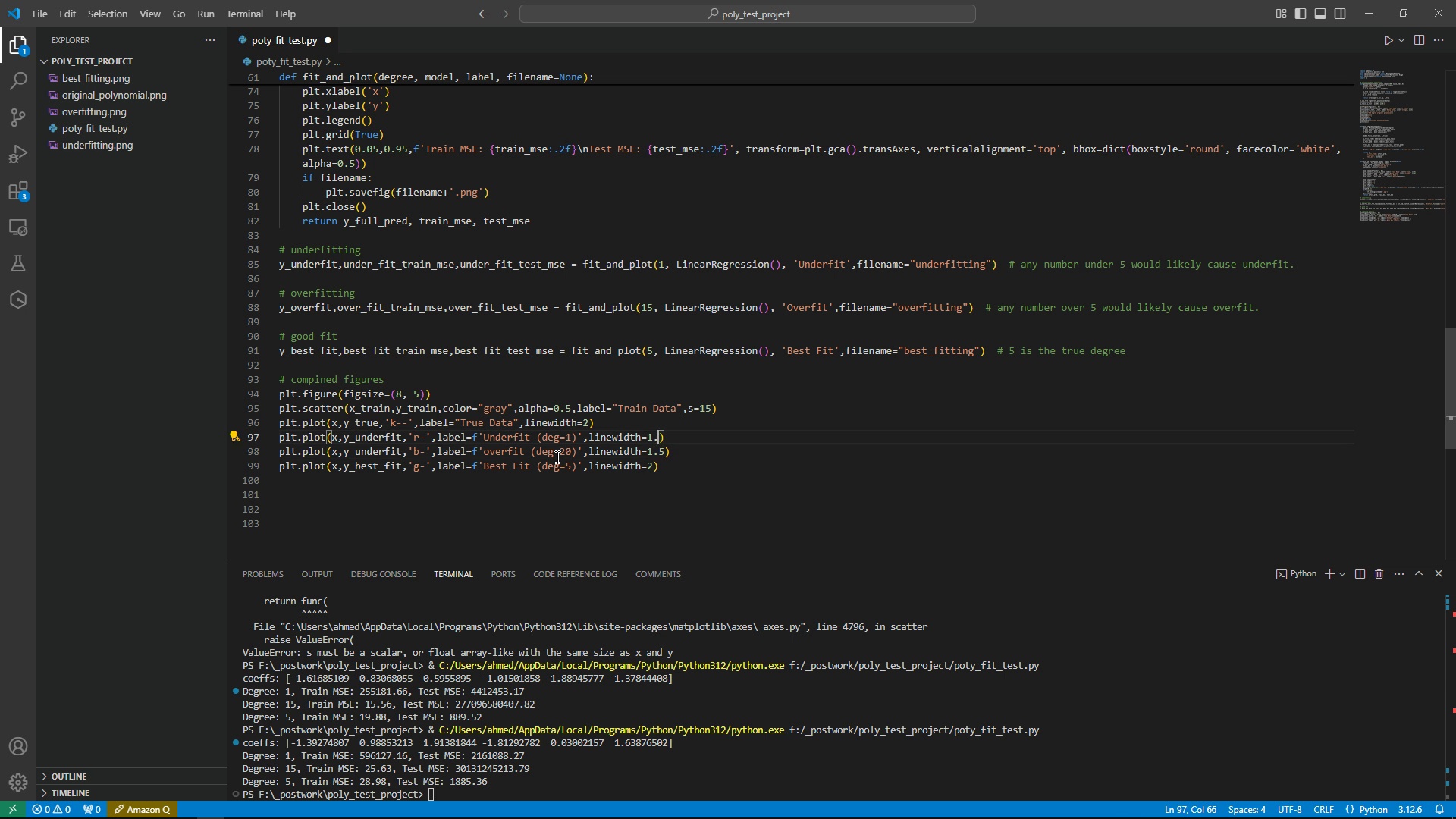 
key(NumpadDecimal)
 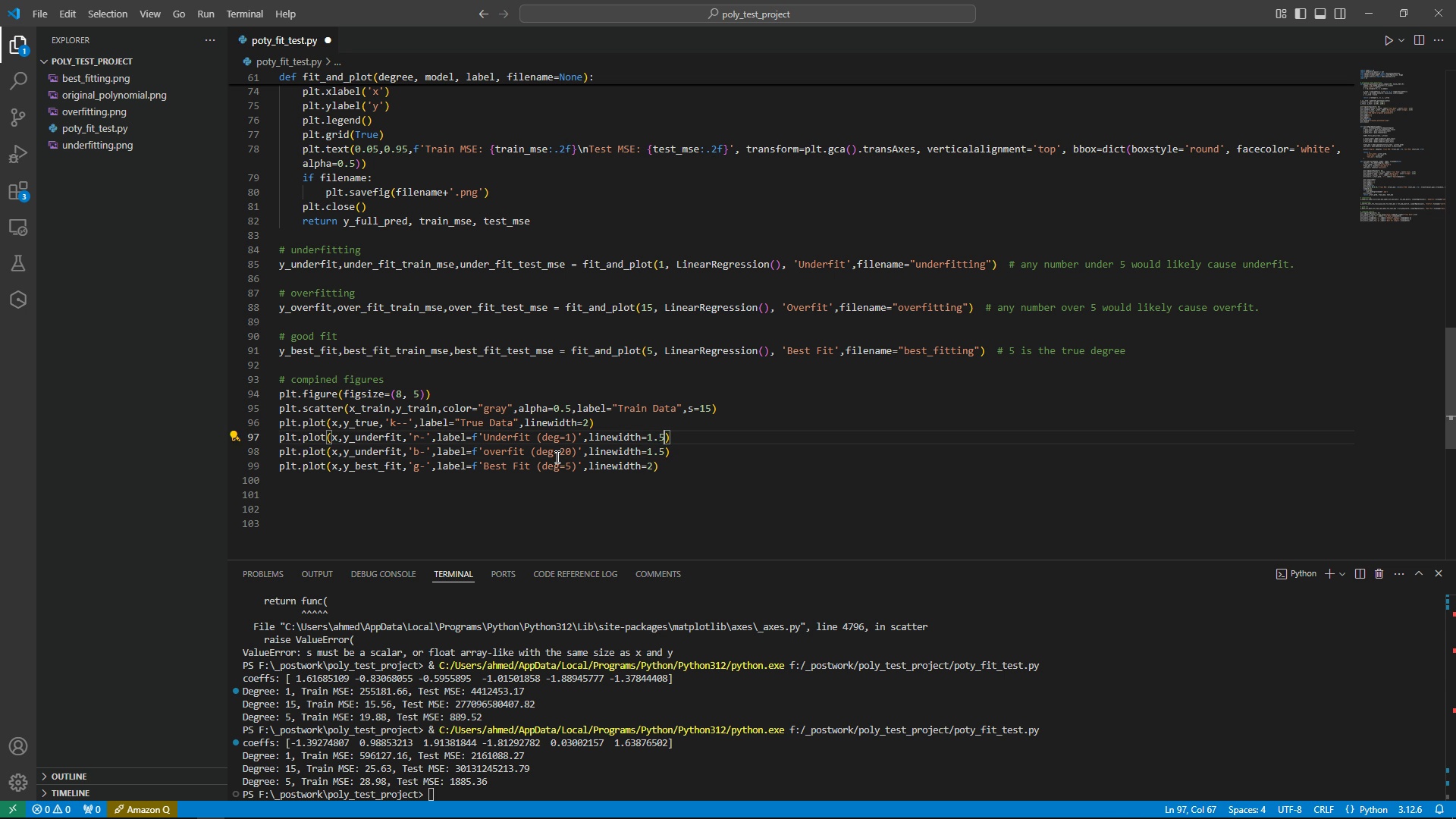 
key(Numpad5)
 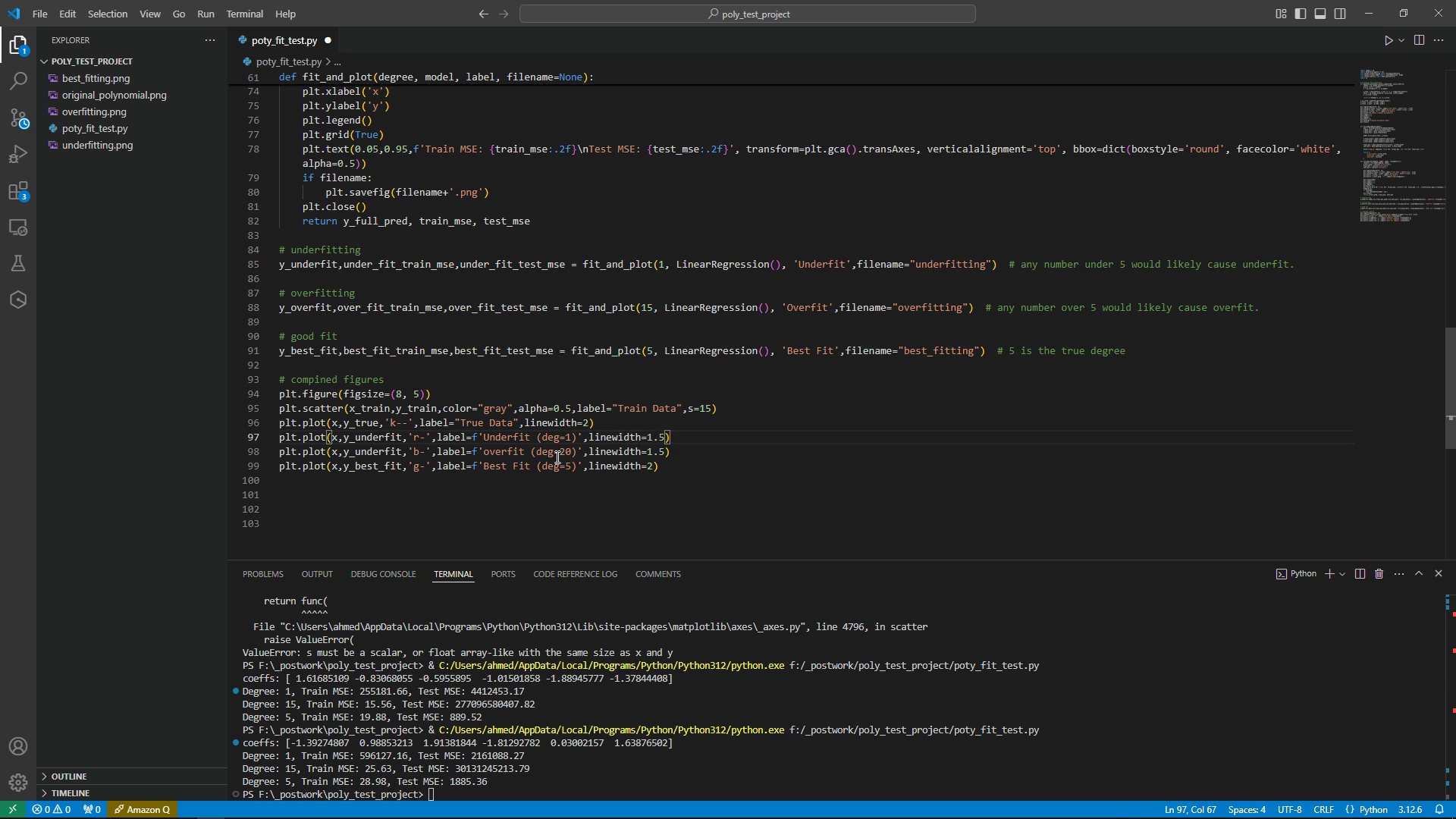 
key(ArrowDown)
 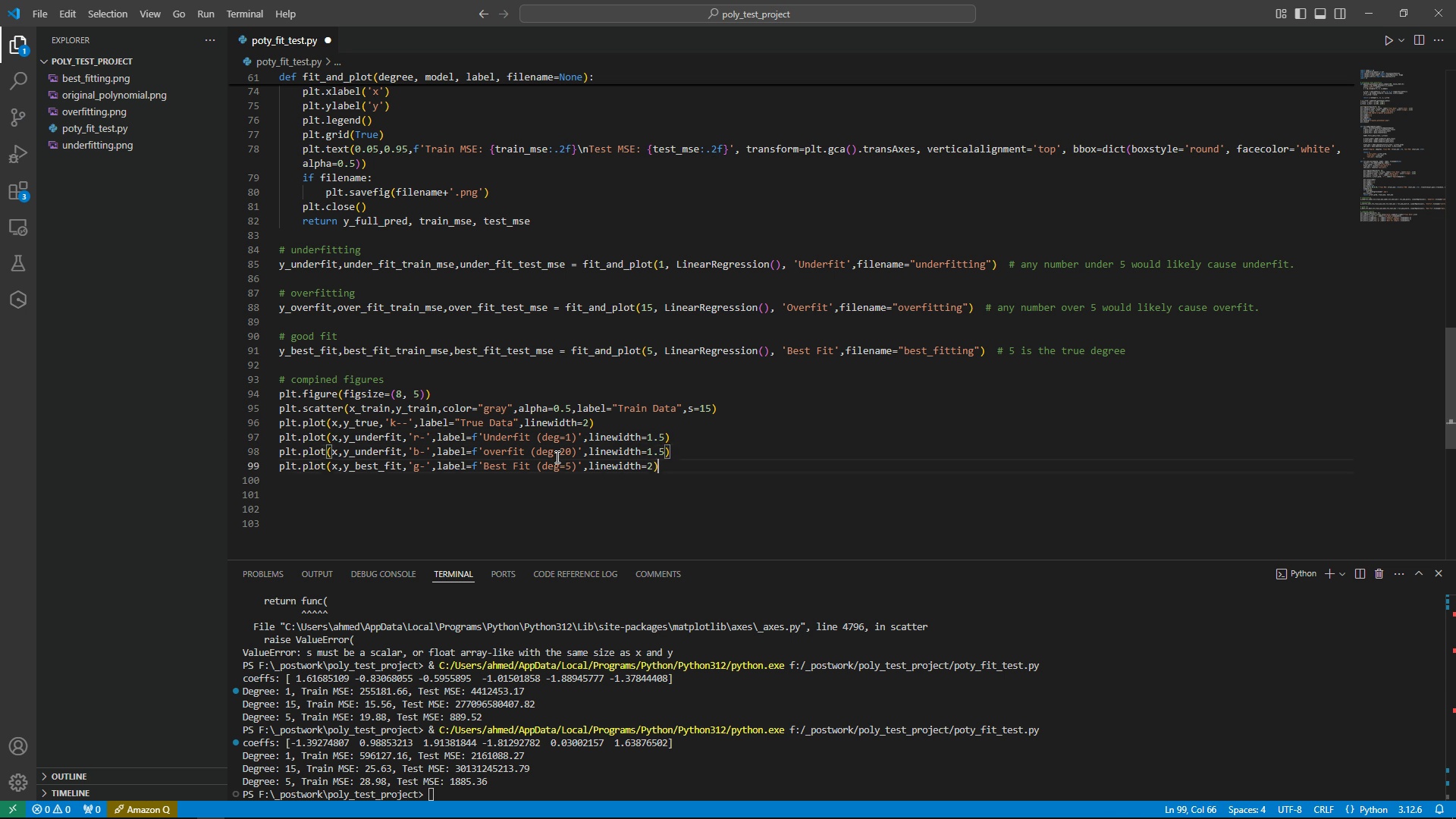 
key(ArrowDown)
 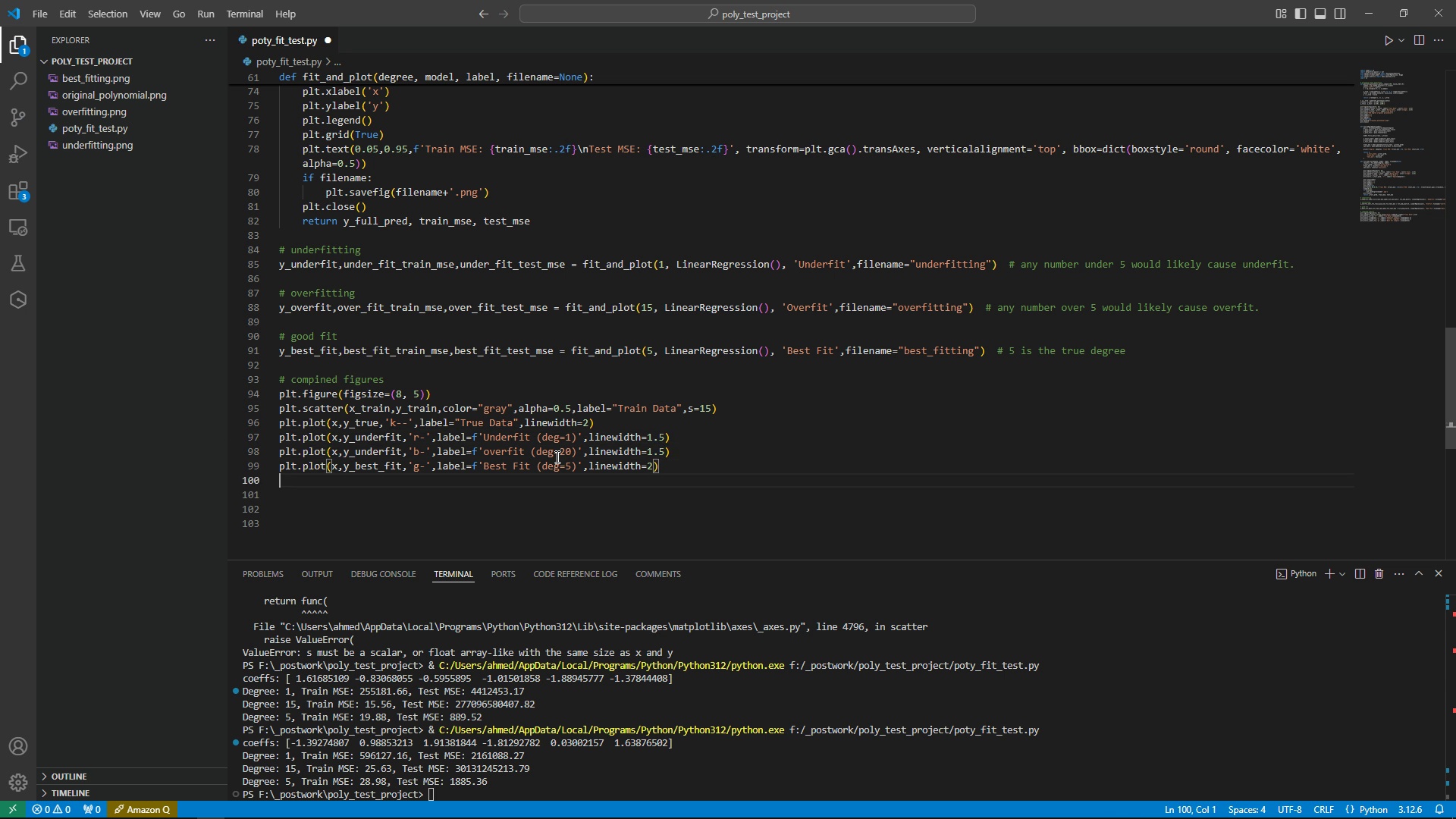 
key(ArrowDown)
 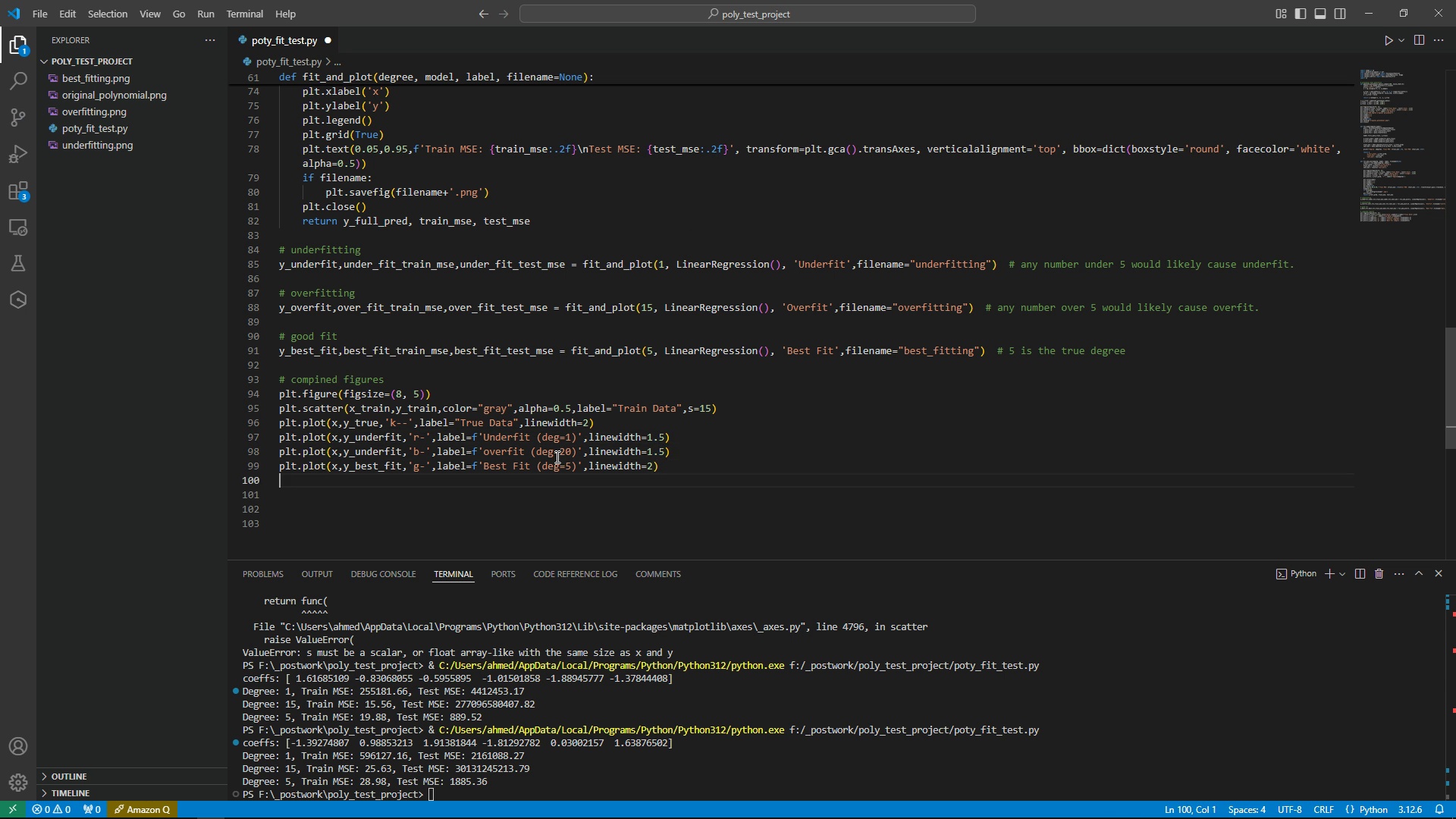 
key(Enter)
 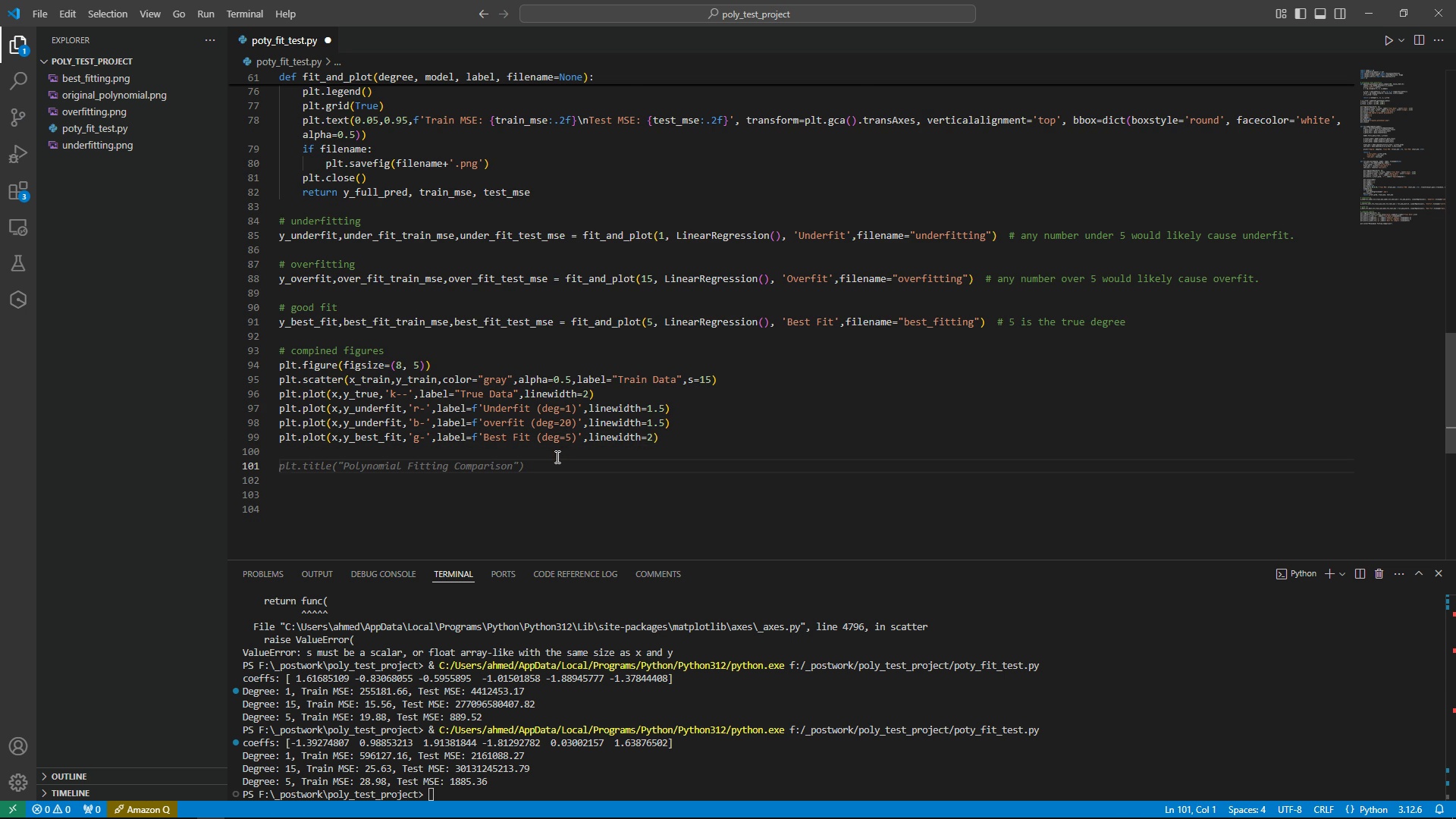 
type(plt)
key(Tab)
key(Tab)
 